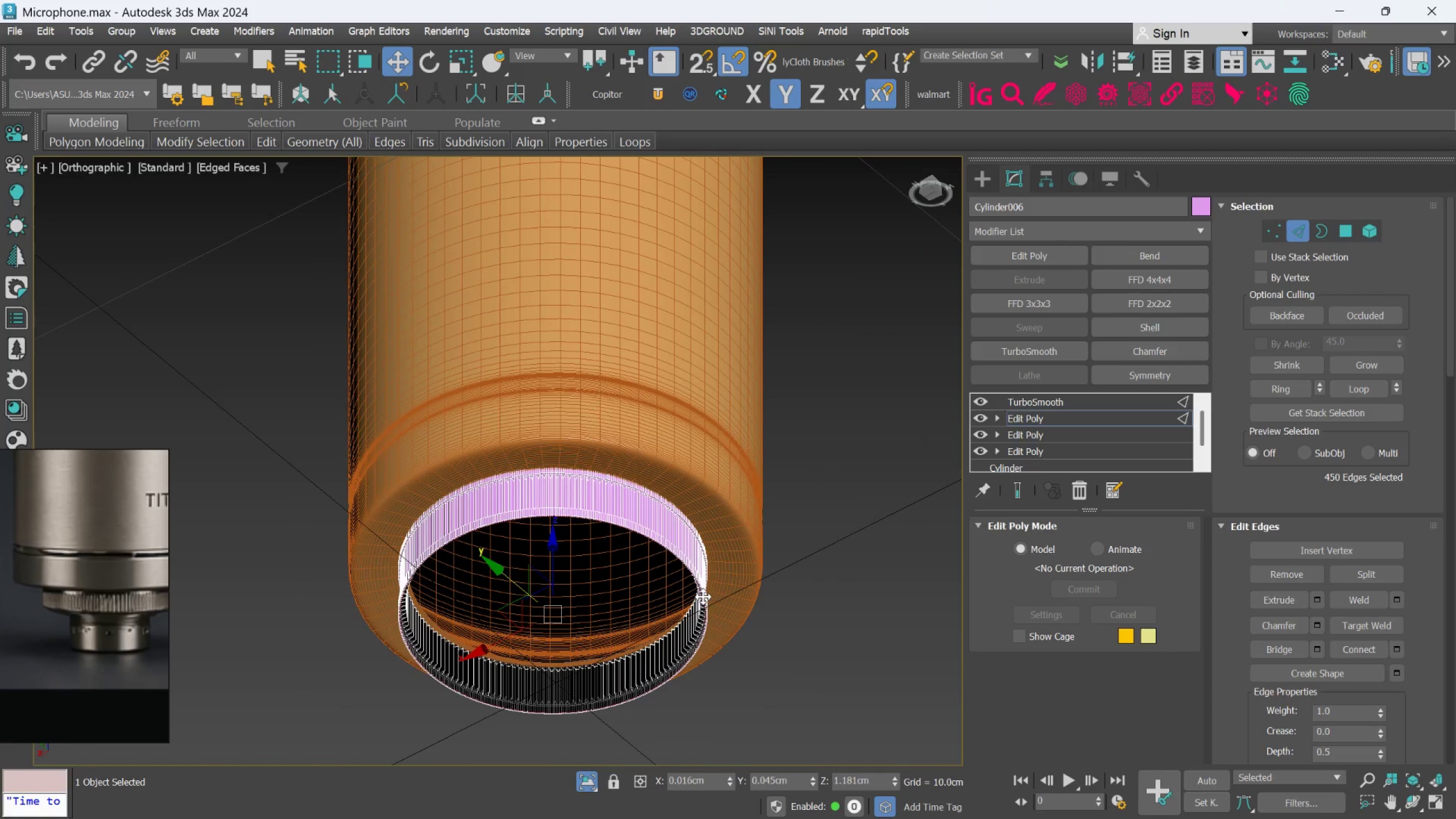 
hold_key(key=ShiftLeft, duration=2.4)
left_click_drag(start_coordinate=[555, 537], to_coordinate=[555, 552])
 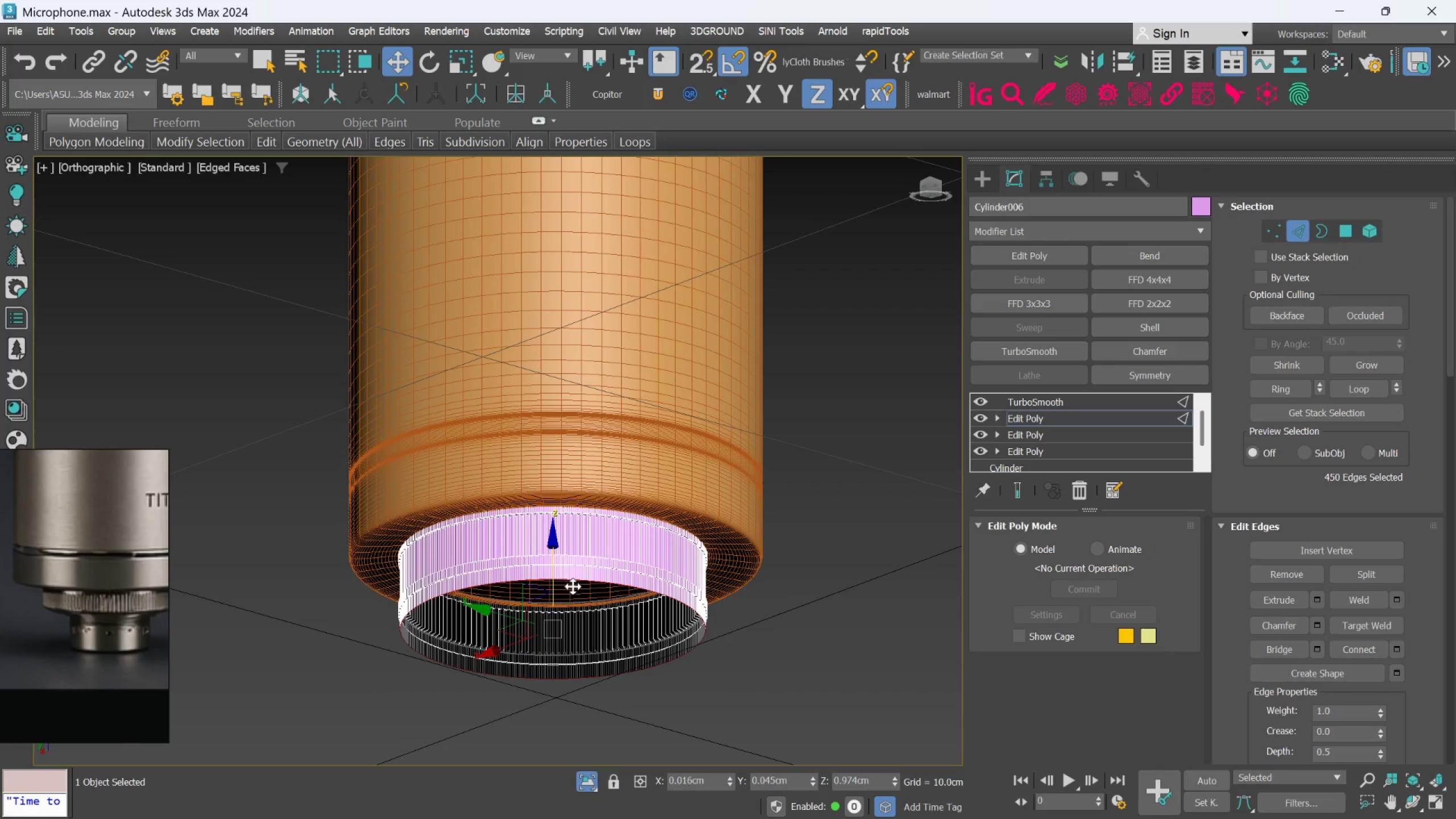 
hold_key(key=AltLeft, duration=0.65)
 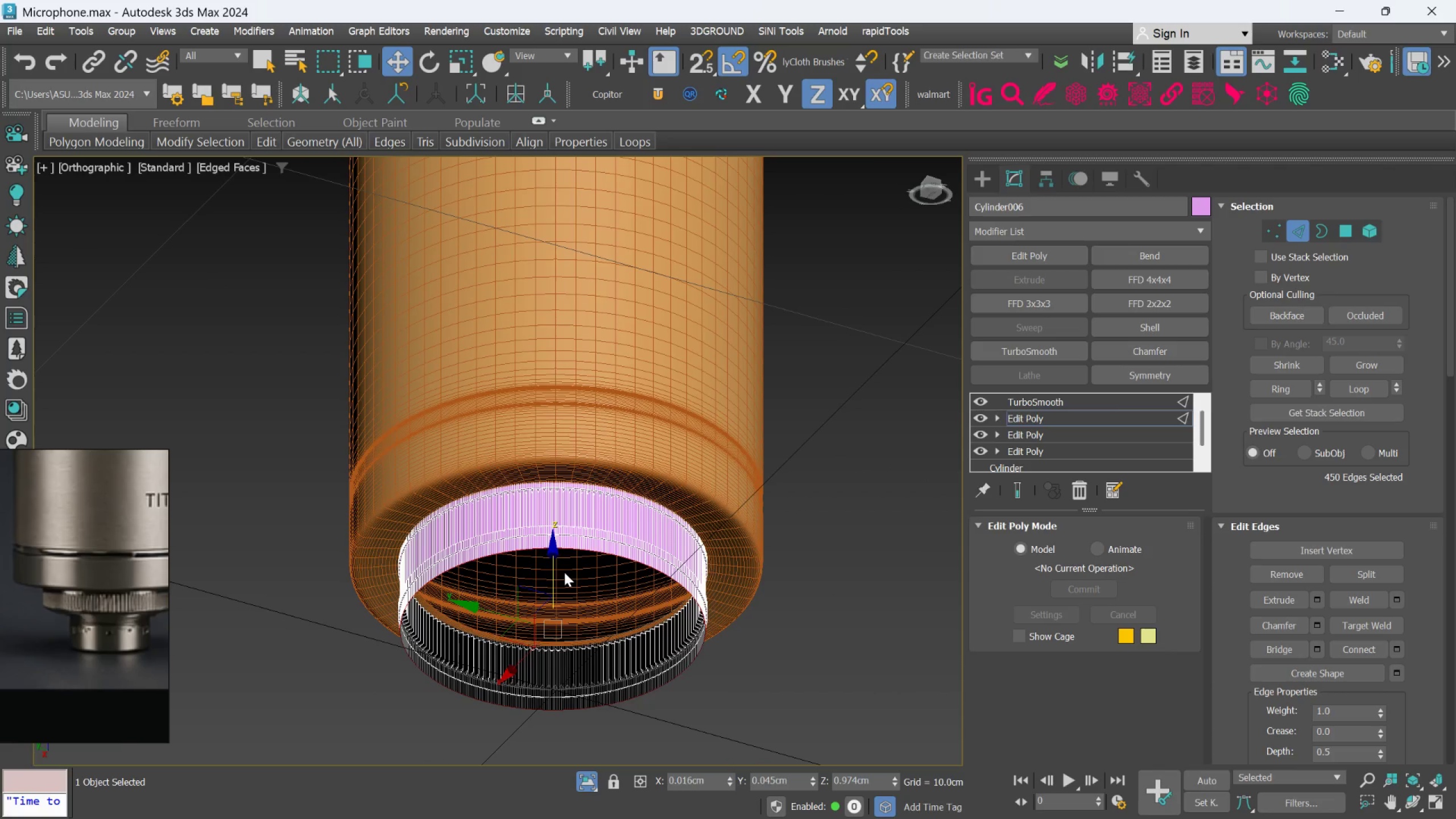 
key(Control+Z)
 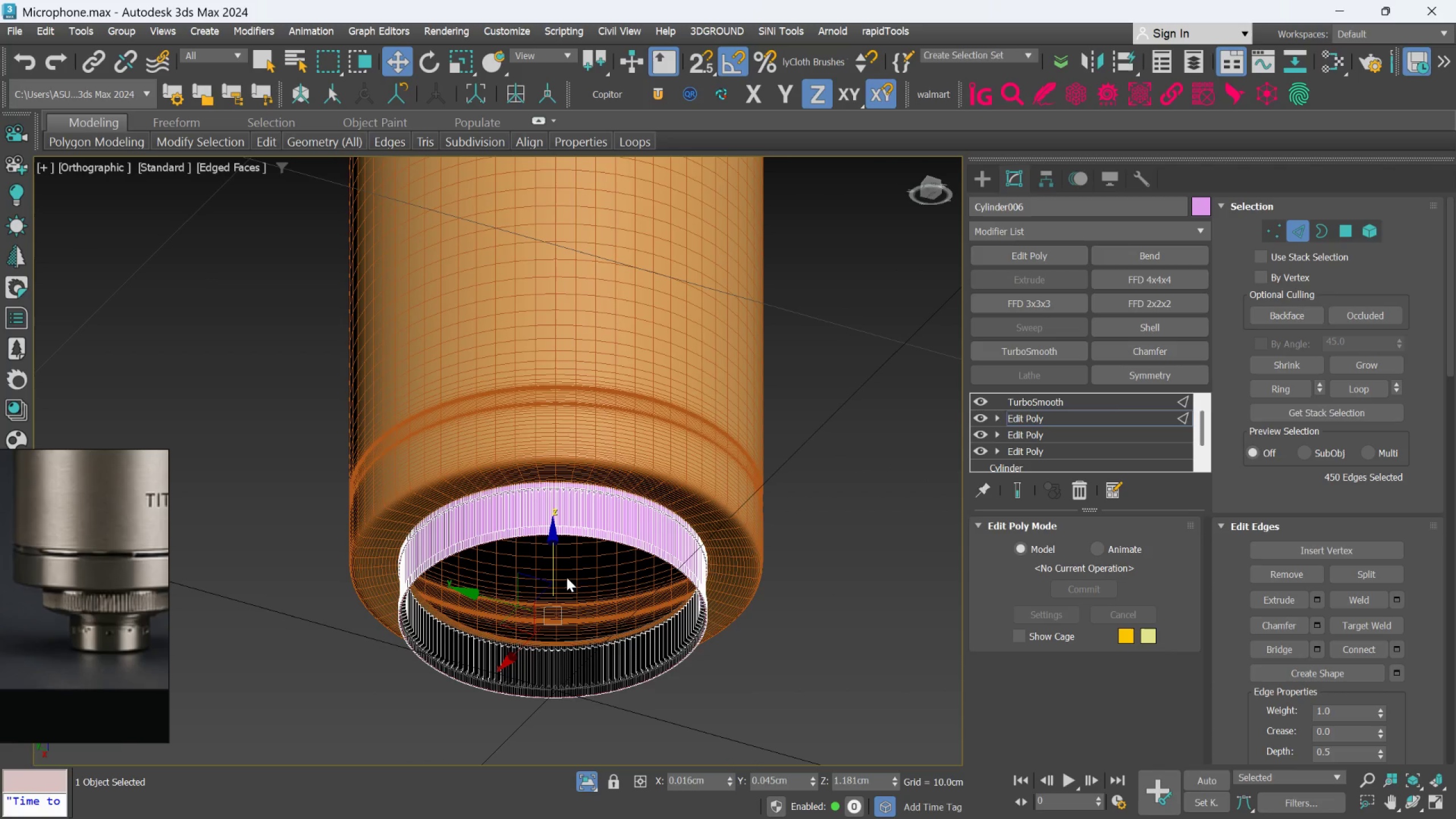 
key(R)
 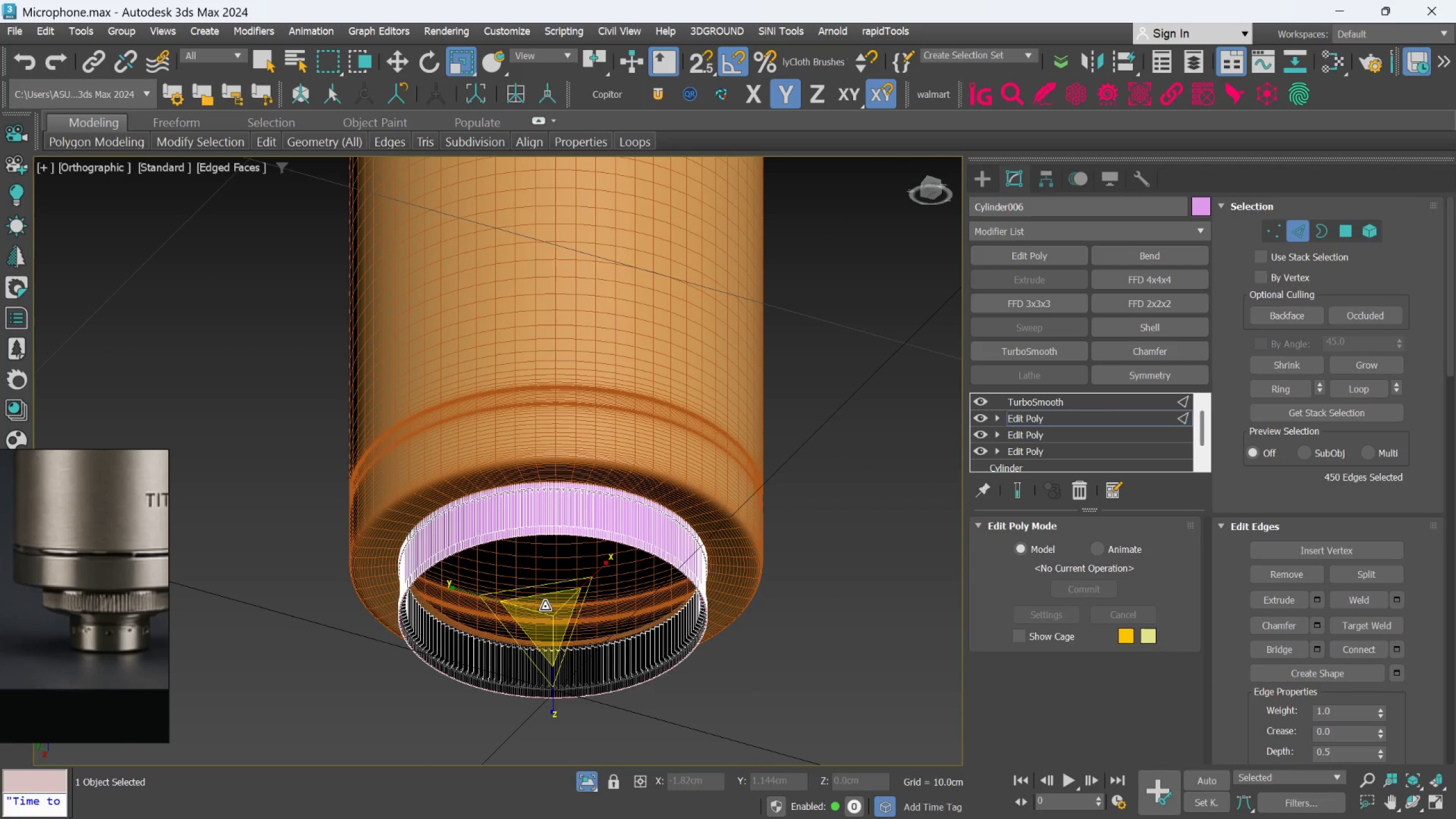 
left_click_drag(start_coordinate=[546, 611], to_coordinate=[547, 619])
 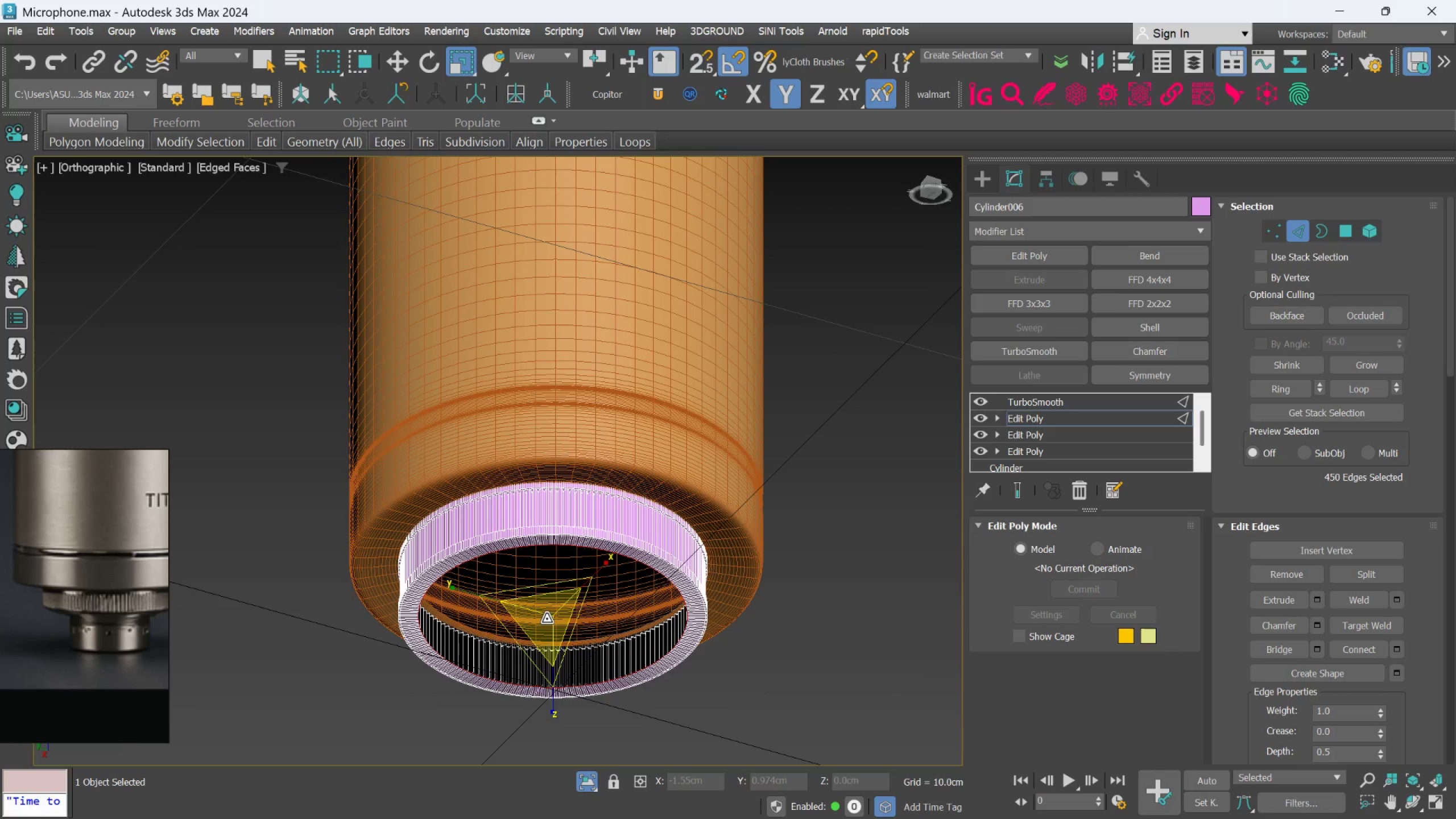 
key(W)
 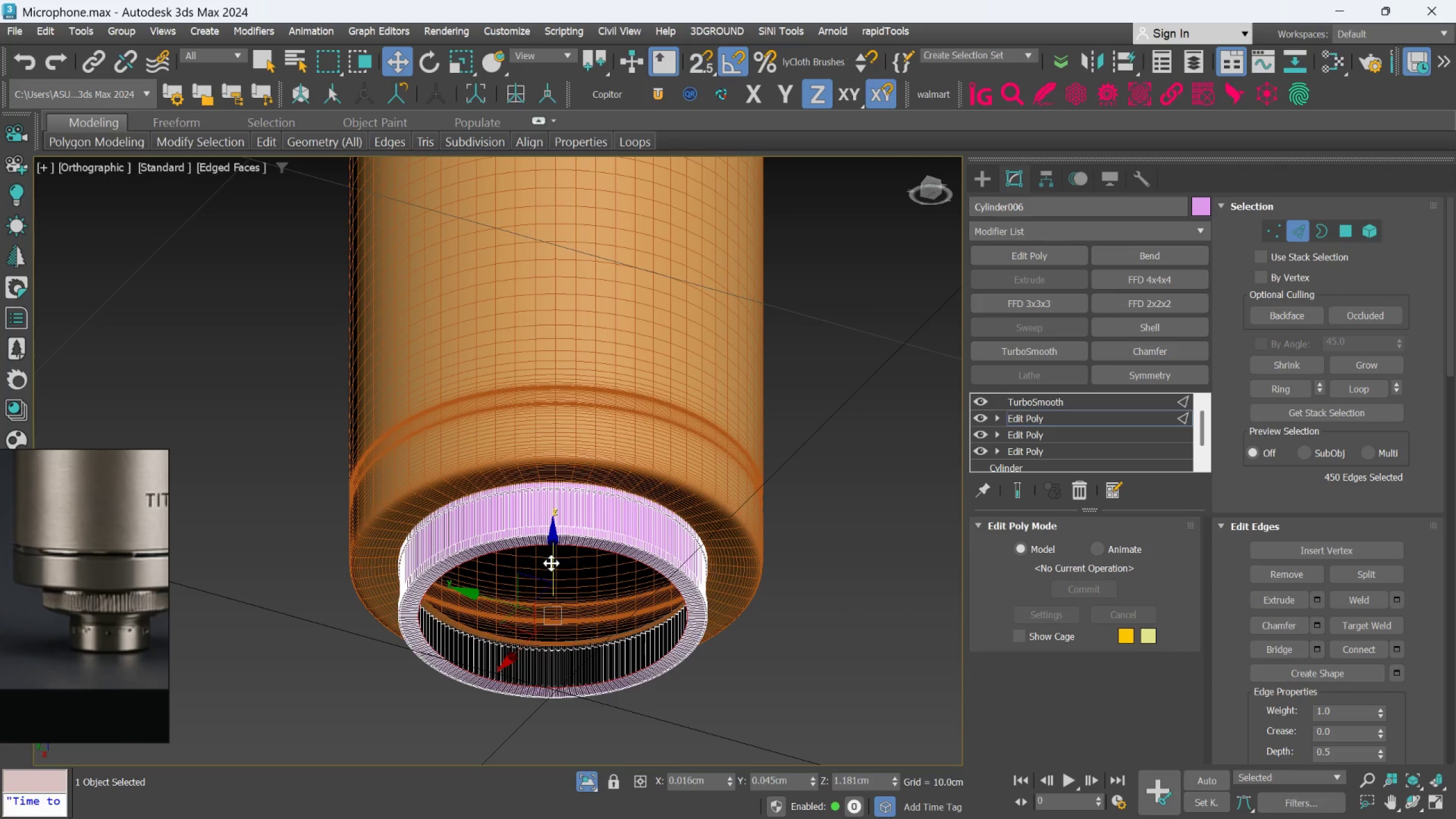 
left_click_drag(start_coordinate=[551, 563], to_coordinate=[556, 581])
 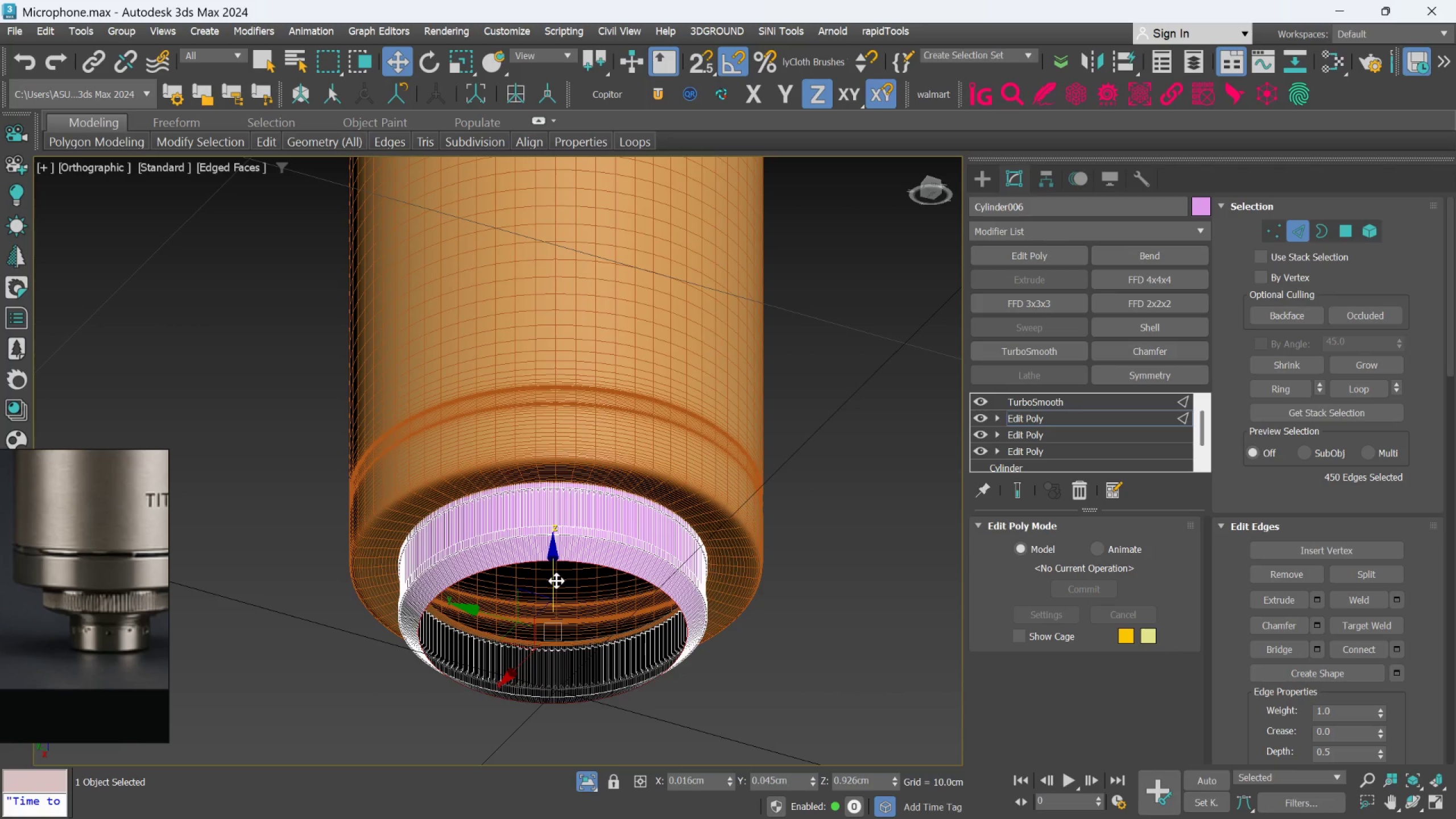 
key(Control+Z)
 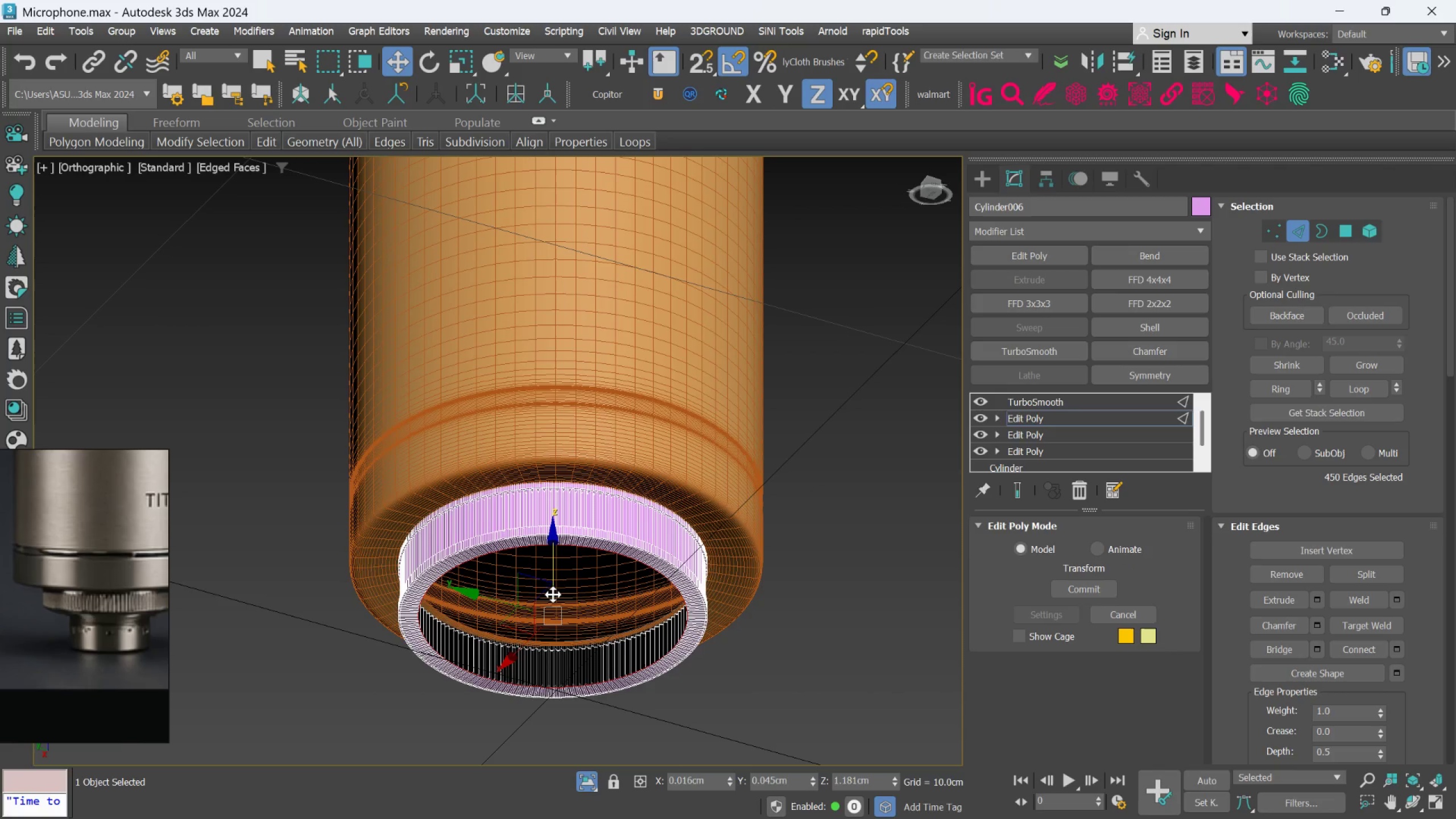 
key(Control+Z)
 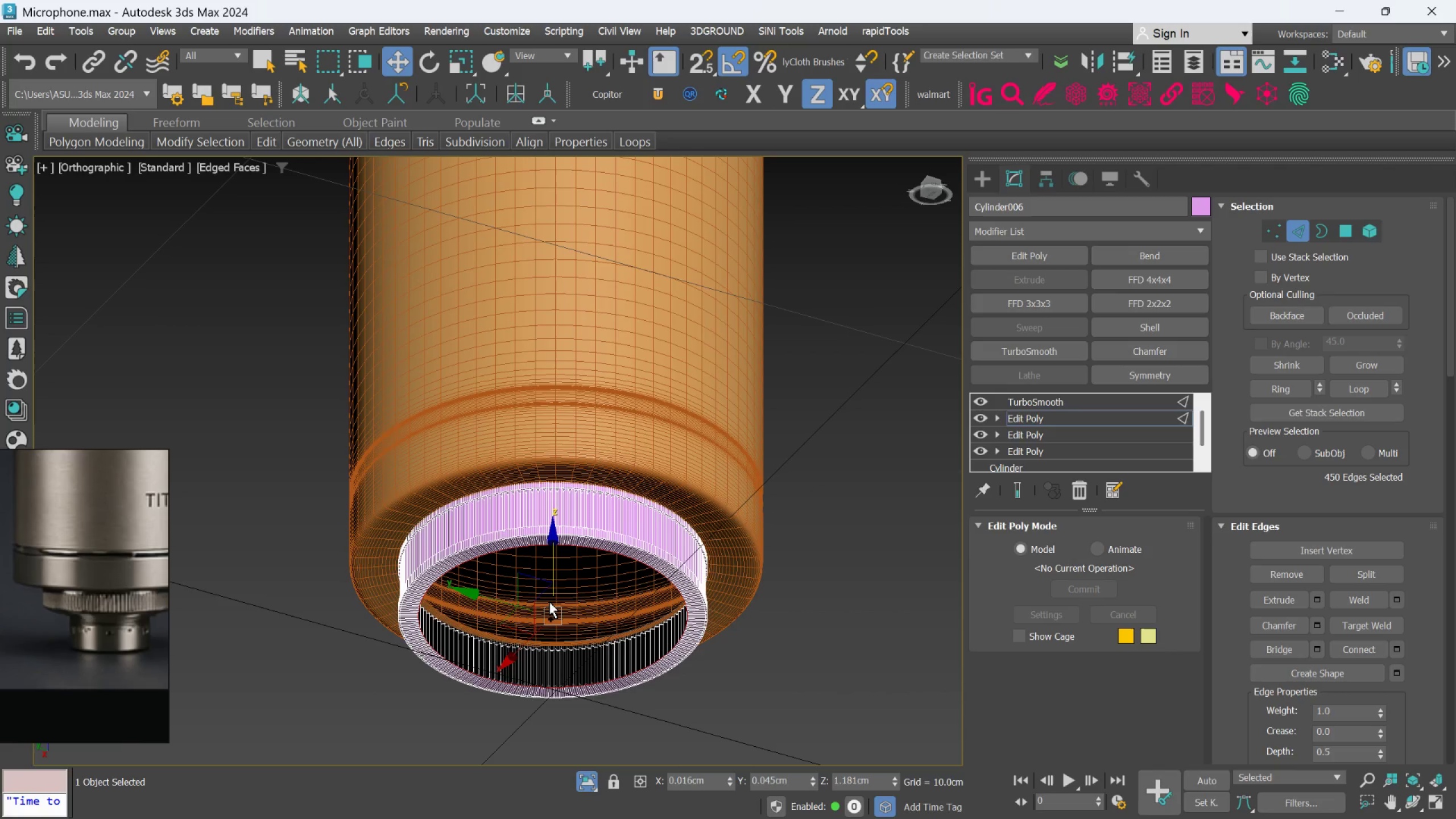 
key(Control+Z)
 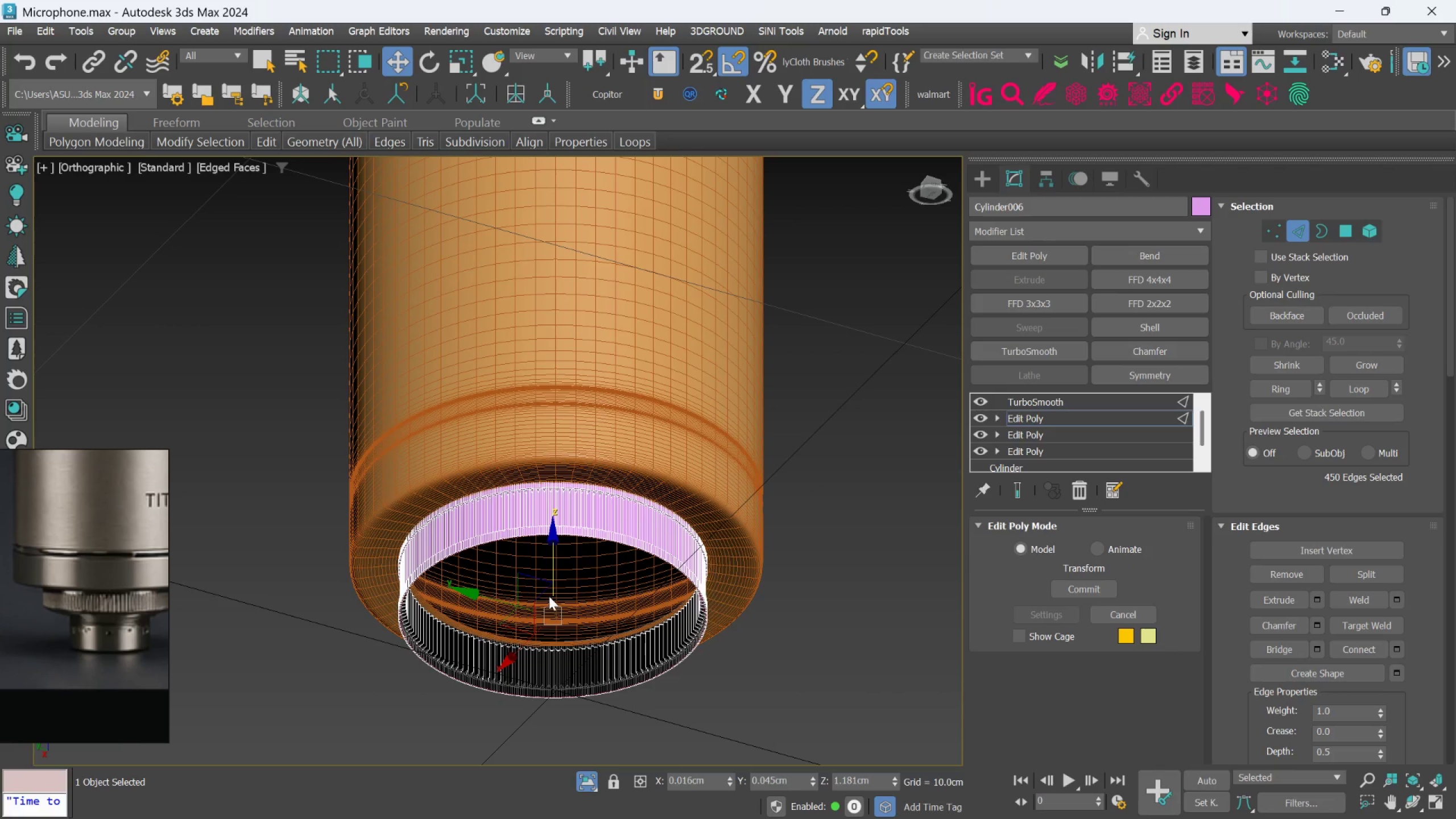 
key(R)
 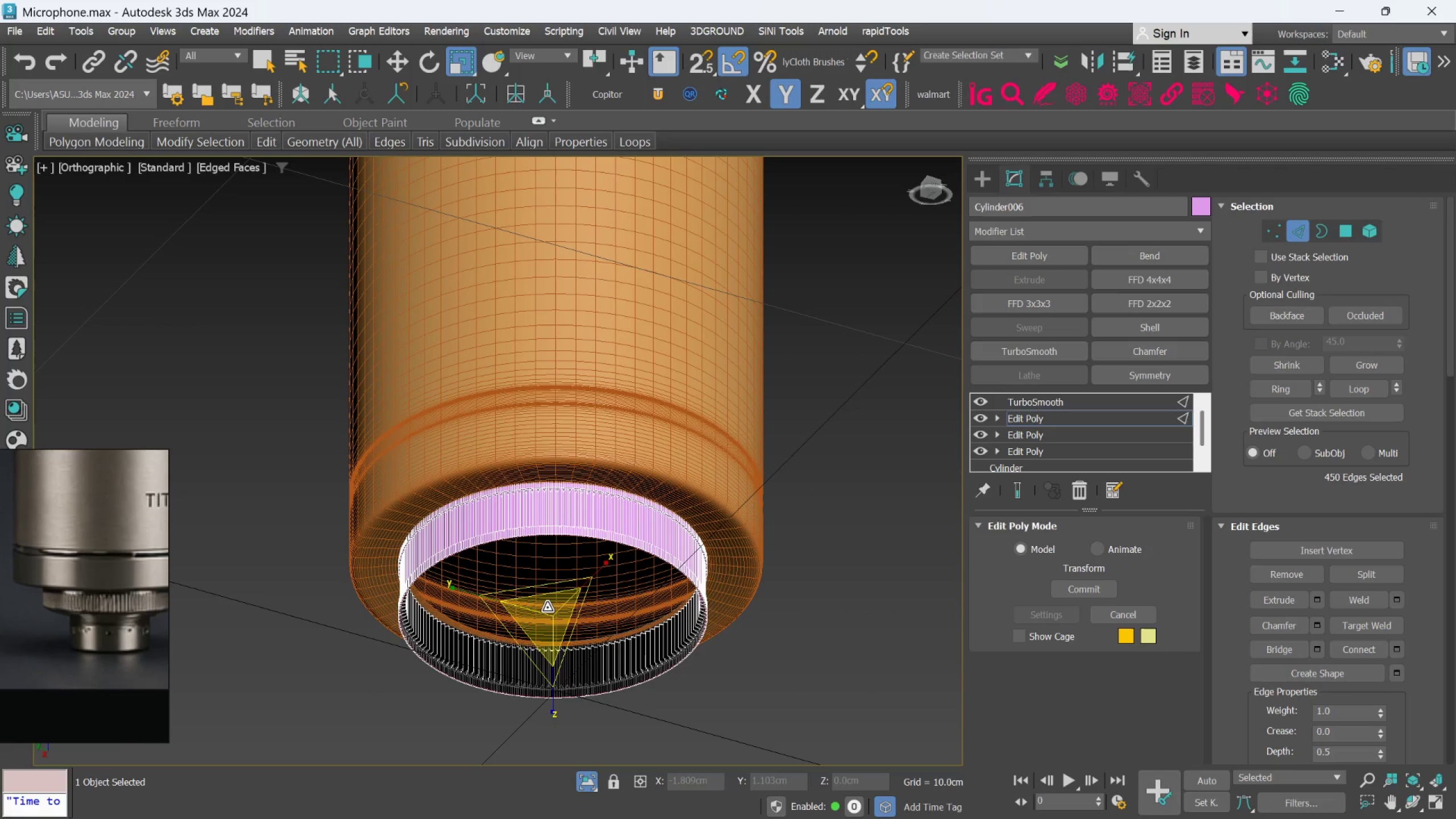 
left_click_drag(start_coordinate=[548, 610], to_coordinate=[551, 635])
 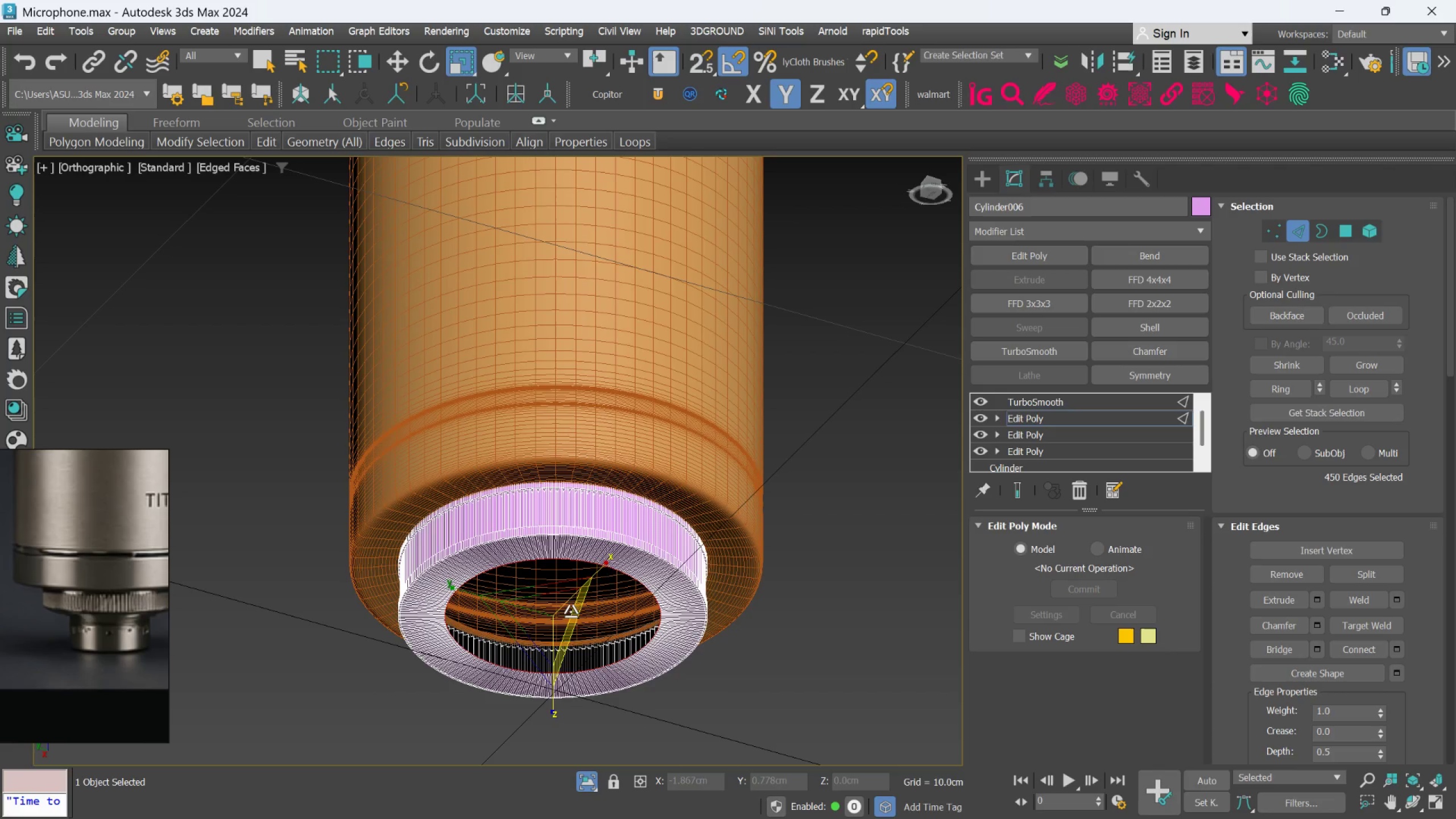 
hold_key(key=AltLeft, duration=2.49)
 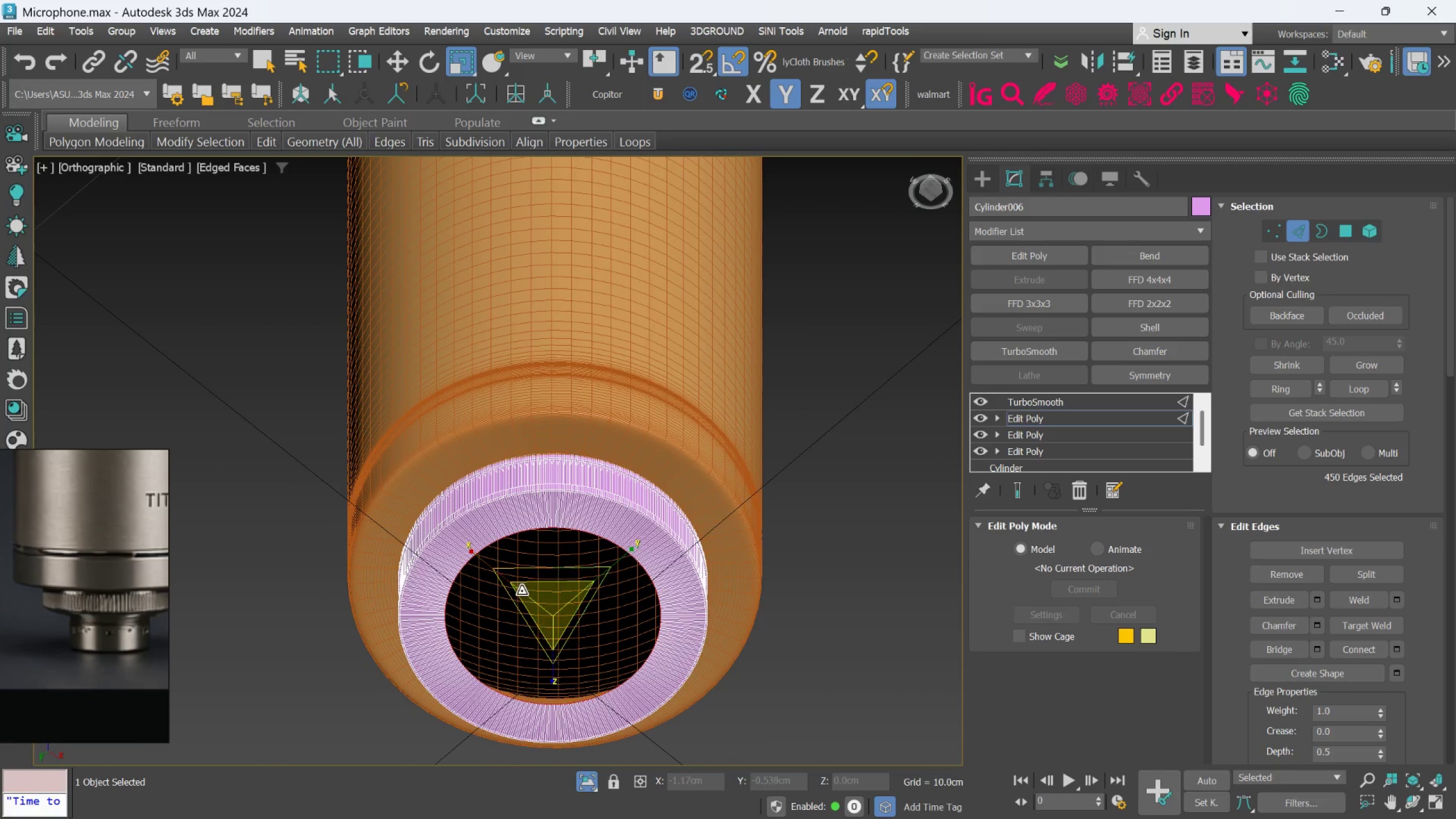 
key(W)
 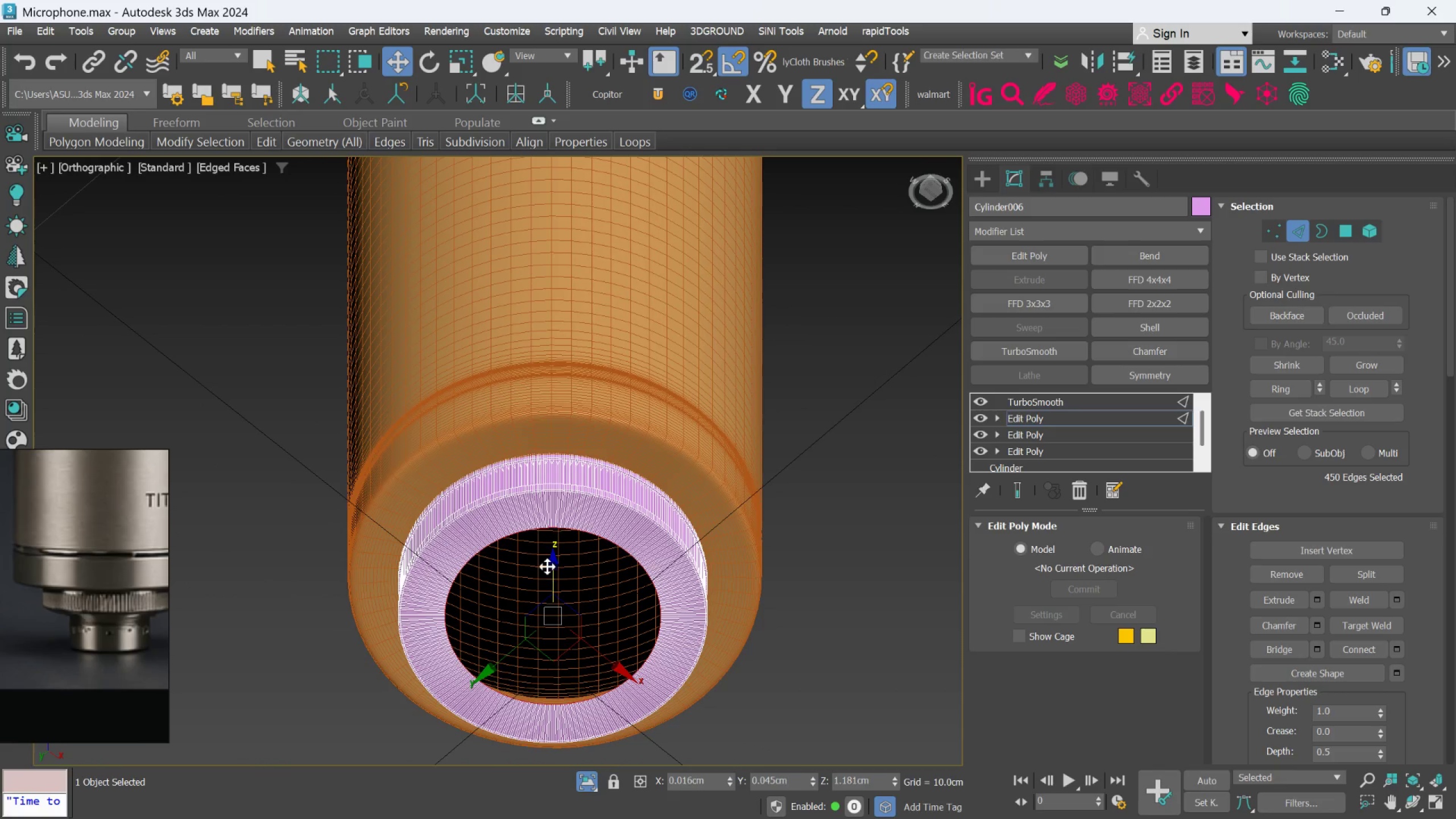 
left_click_drag(start_coordinate=[547, 566], to_coordinate=[549, 597])
 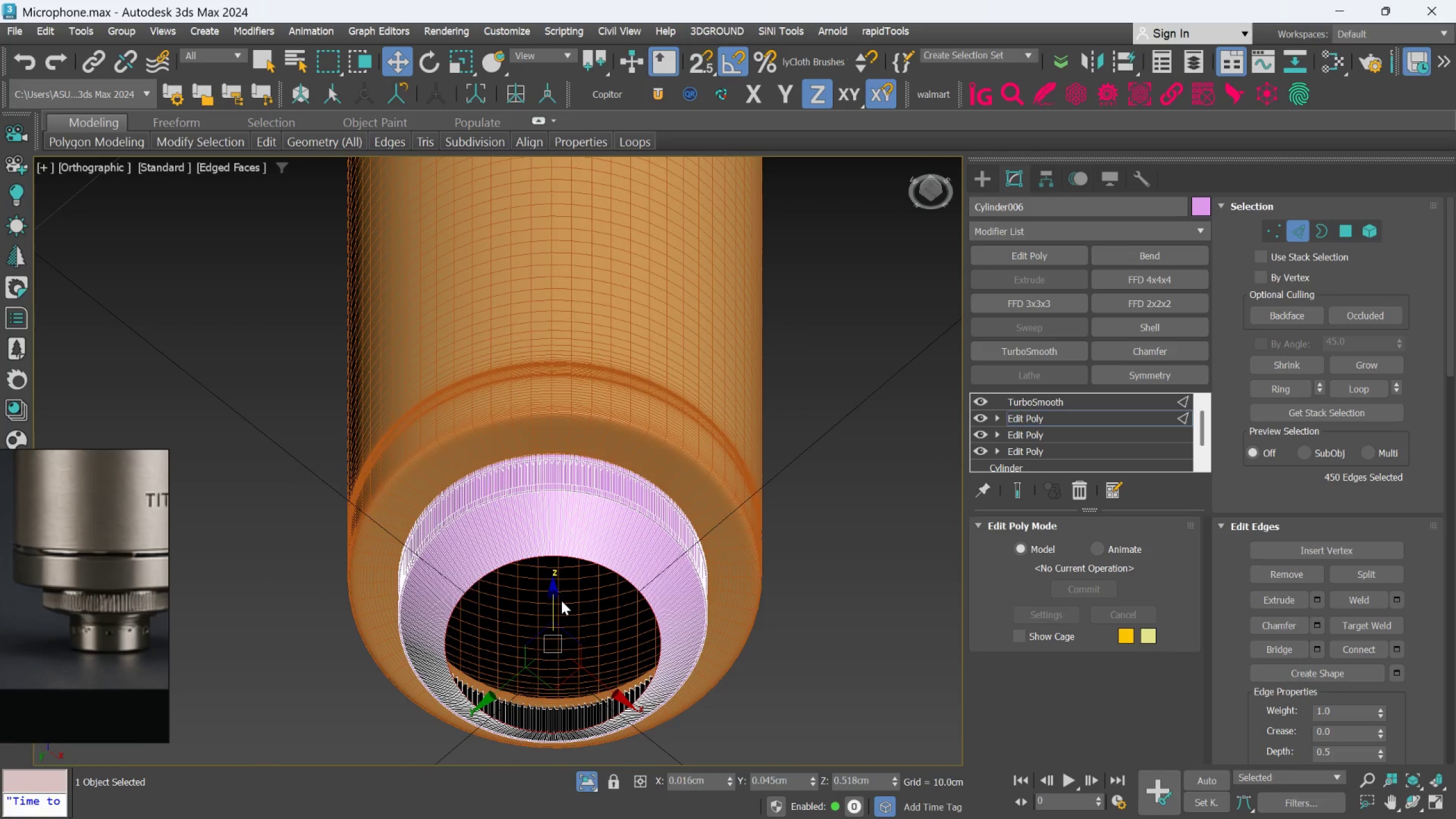 
hold_key(key=AltLeft, duration=1.46)
 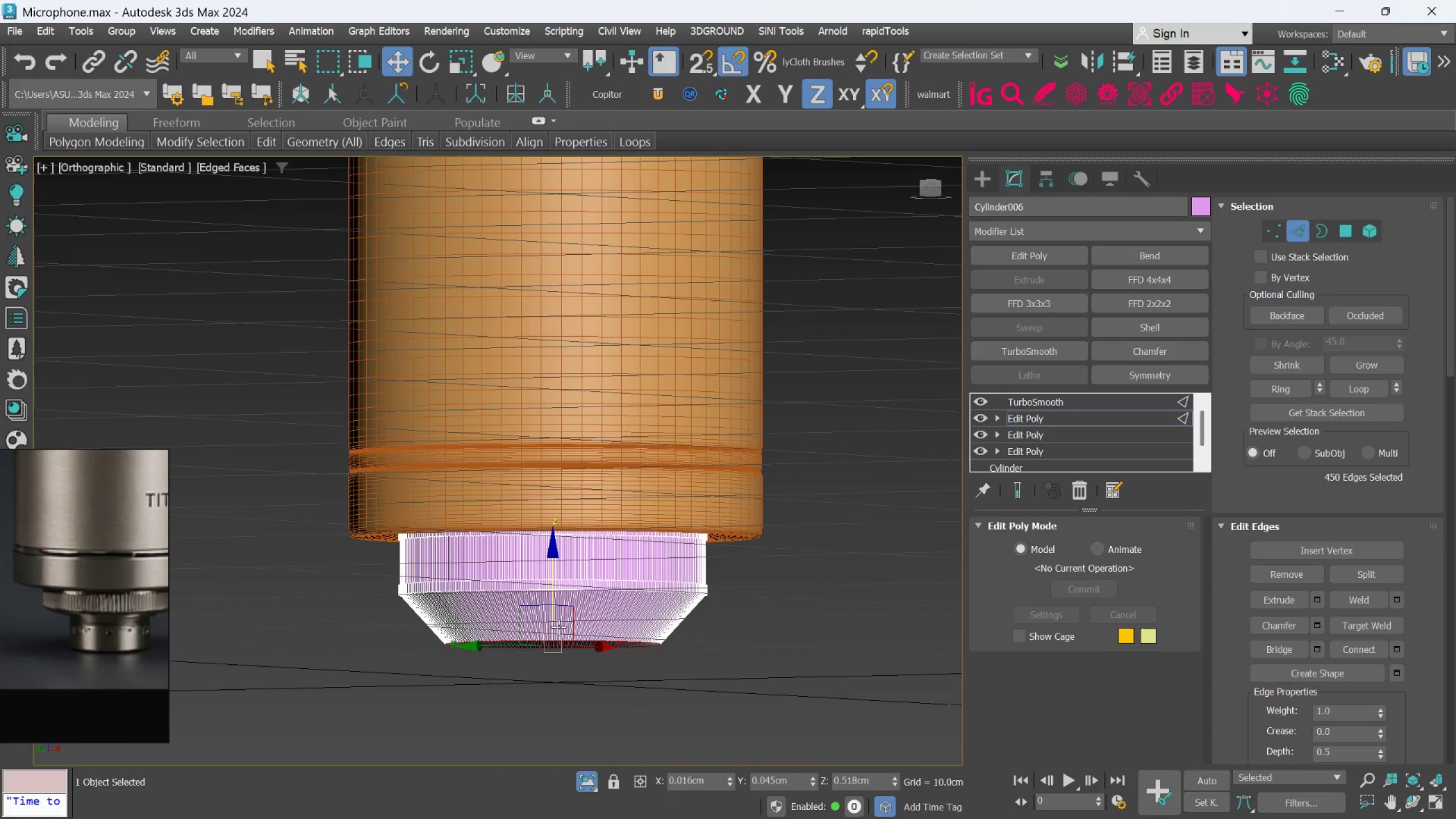 
scroll: coordinate [558, 626], scroll_direction: up, amount: 1.0
 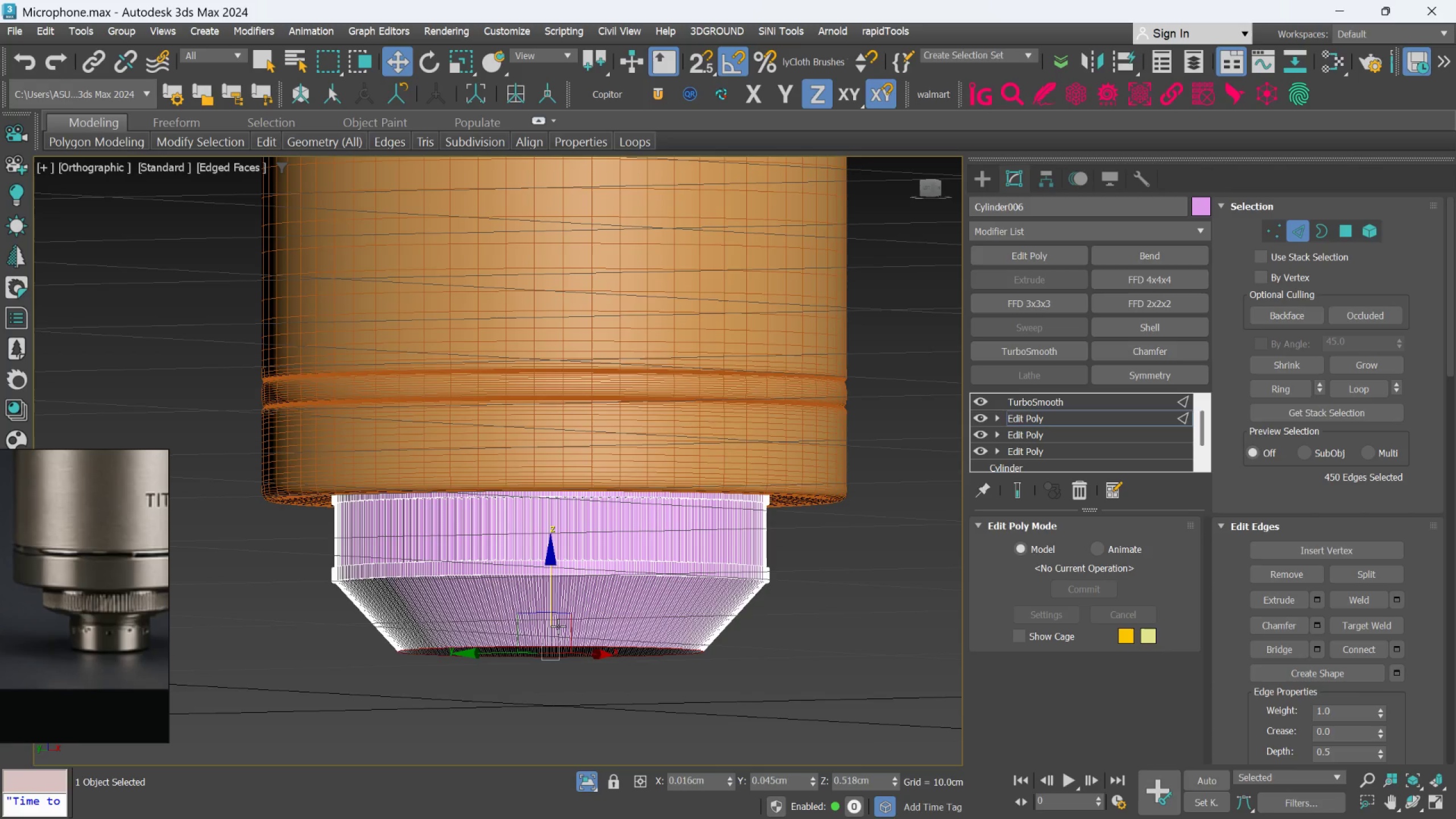 
hold_key(key=AltLeft, duration=0.54)
 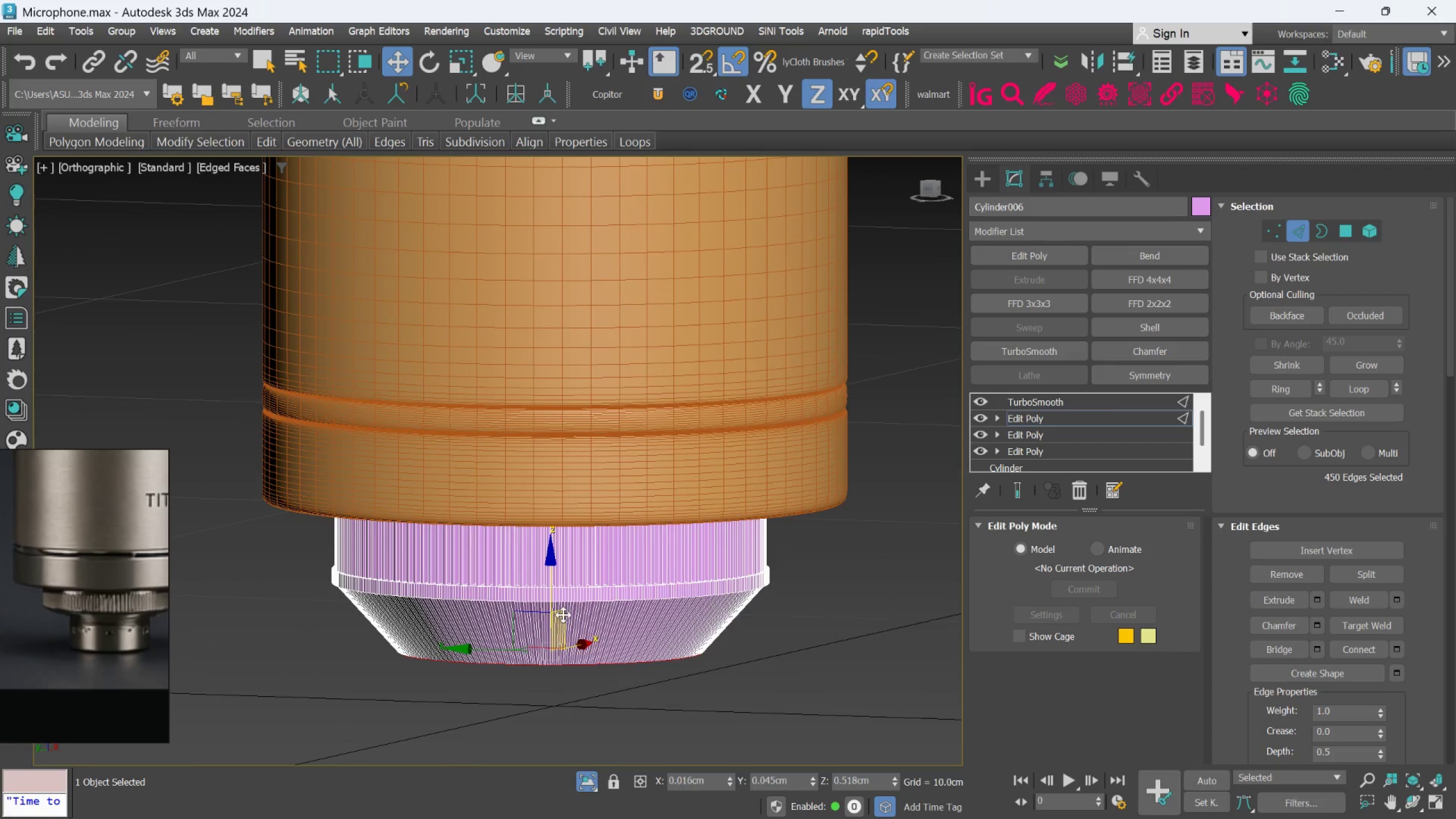 
key(F)
 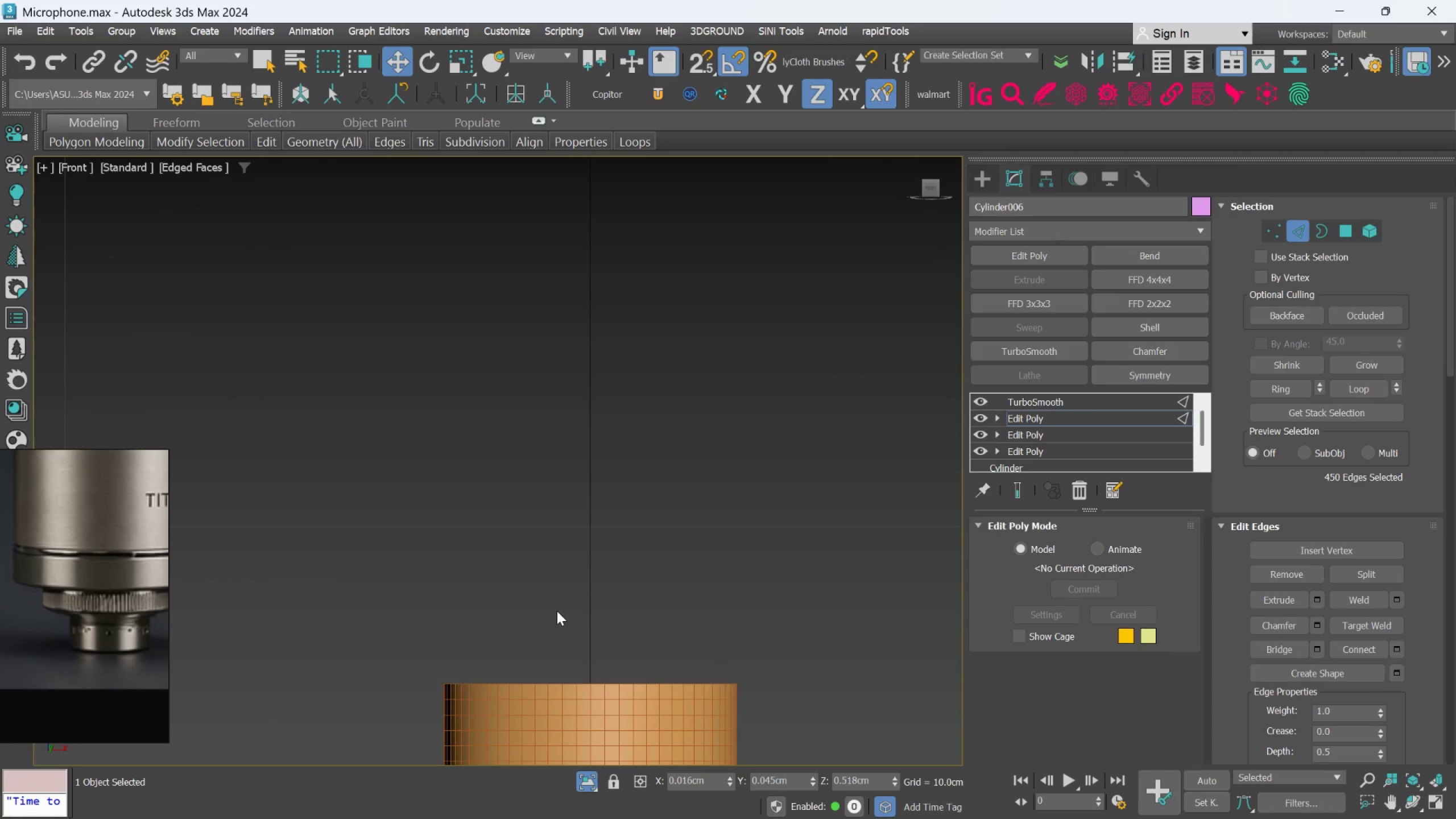 
scroll: coordinate [559, 606], scroll_direction: down, amount: 4.0
 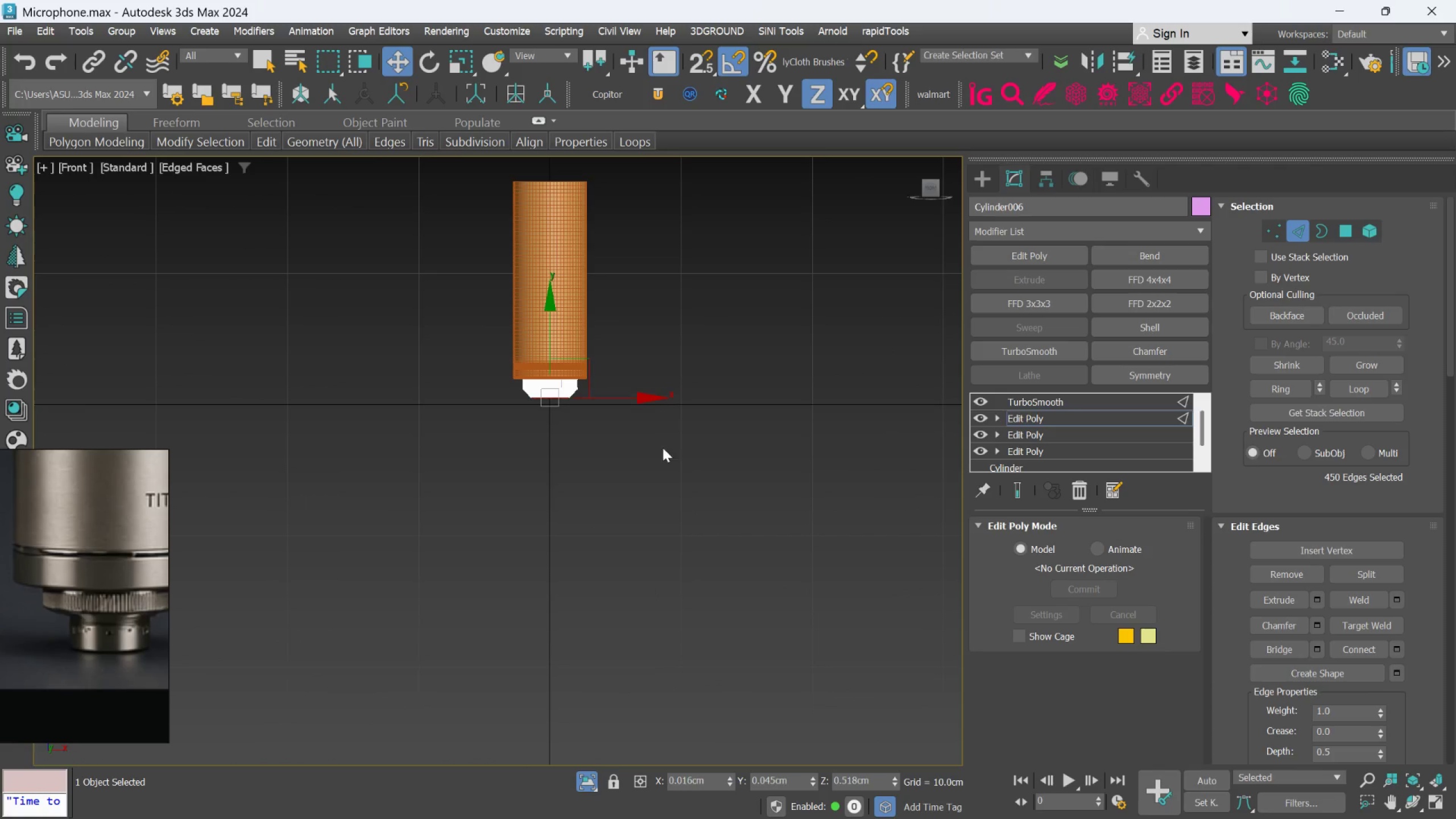 
scroll: coordinate [606, 486], scroll_direction: up, amount: 3.0
 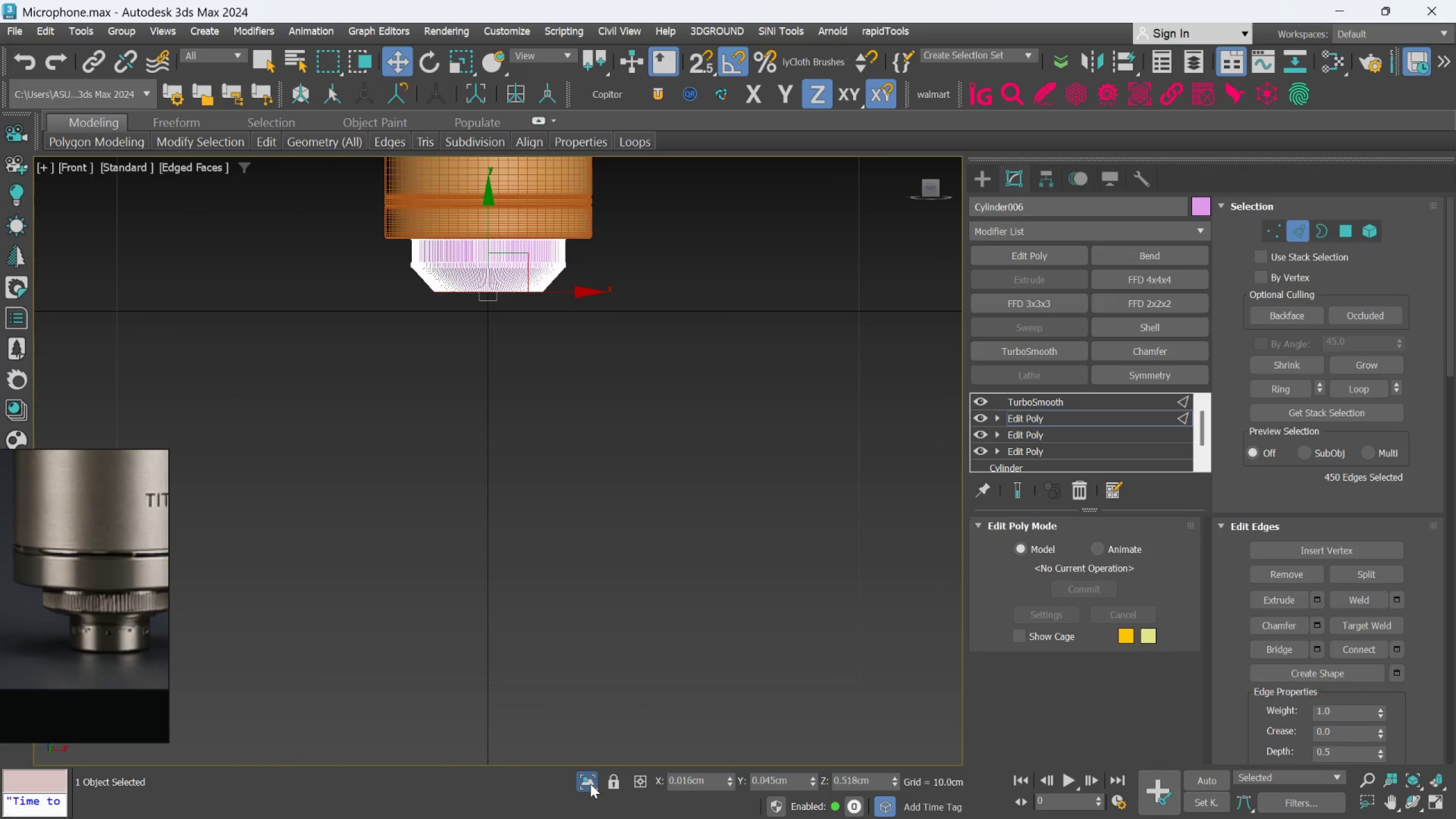 
left_click([590, 776])
 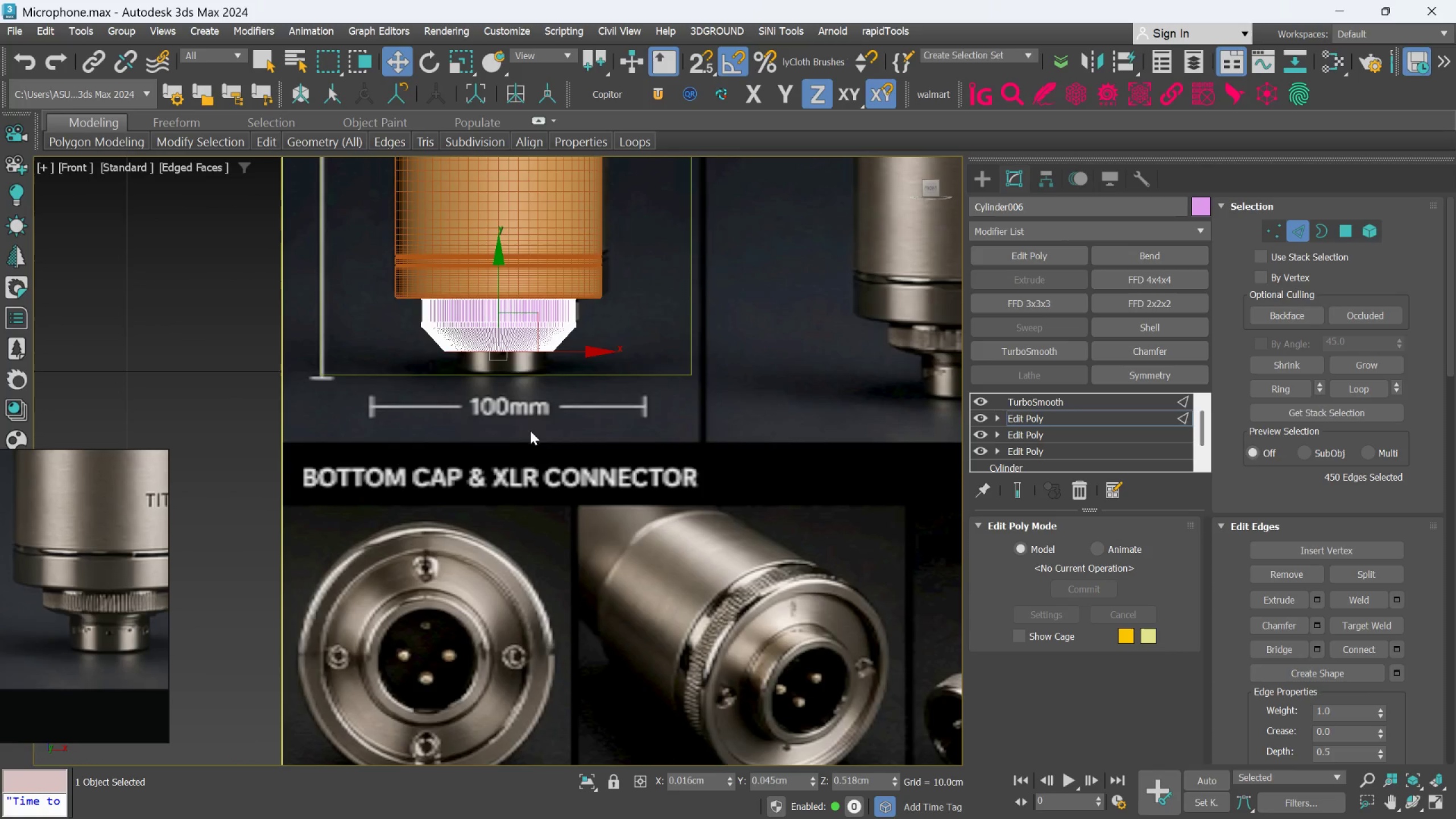 
scroll: coordinate [532, 445], scroll_direction: up, amount: 4.0
 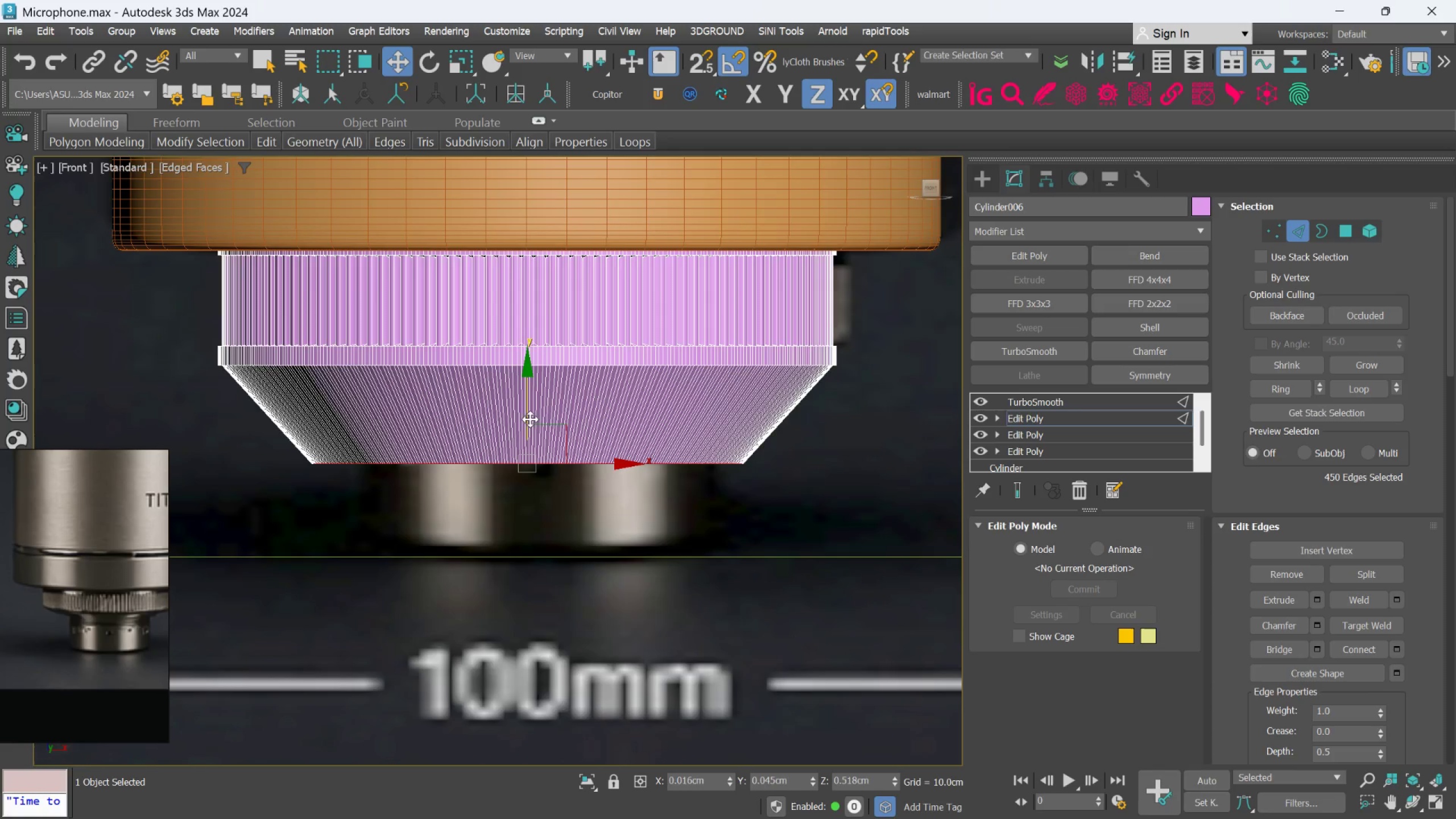 
key(Alt+X)
 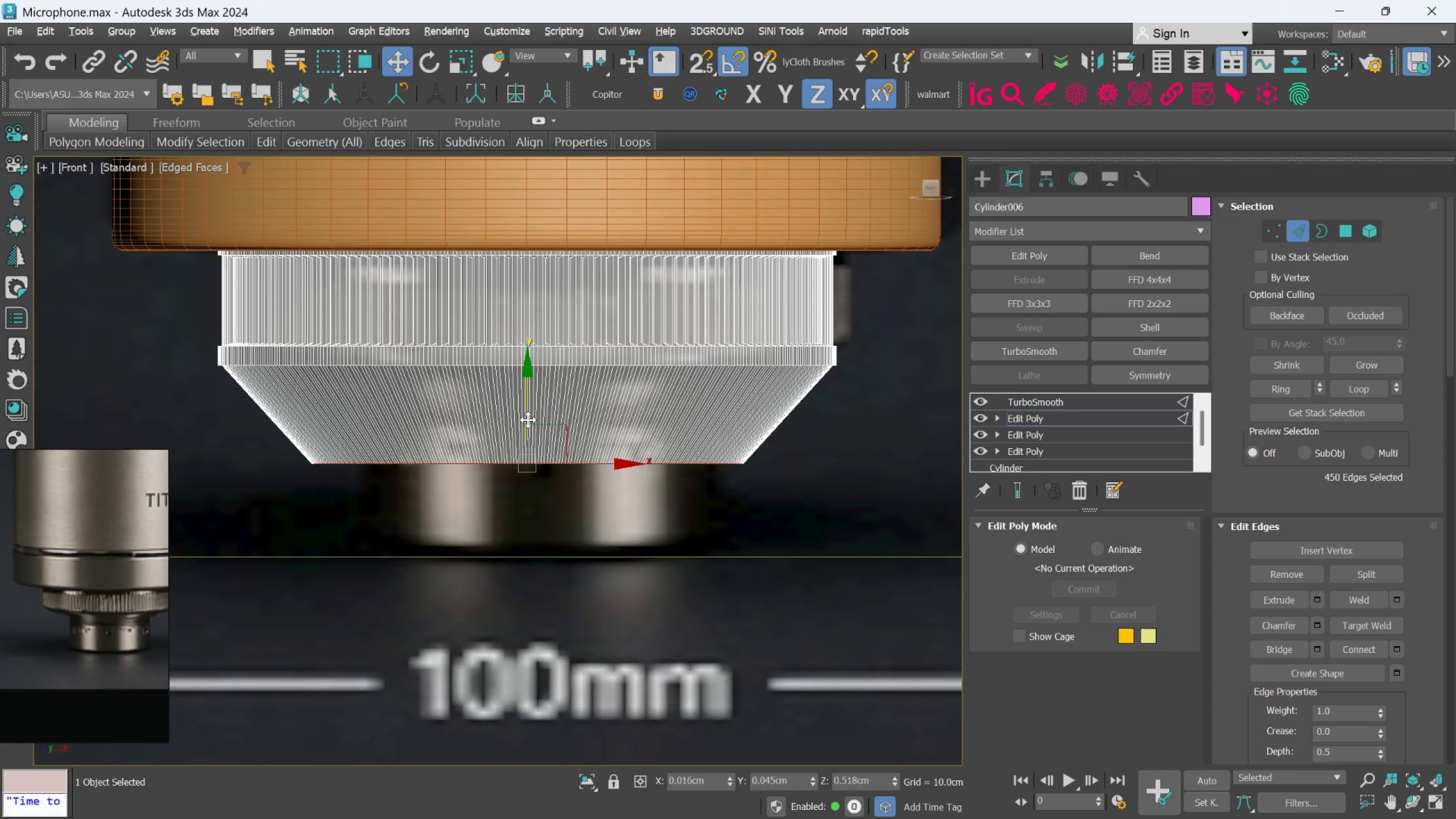 
scroll: coordinate [528, 420], scroll_direction: up, amount: 1.0
 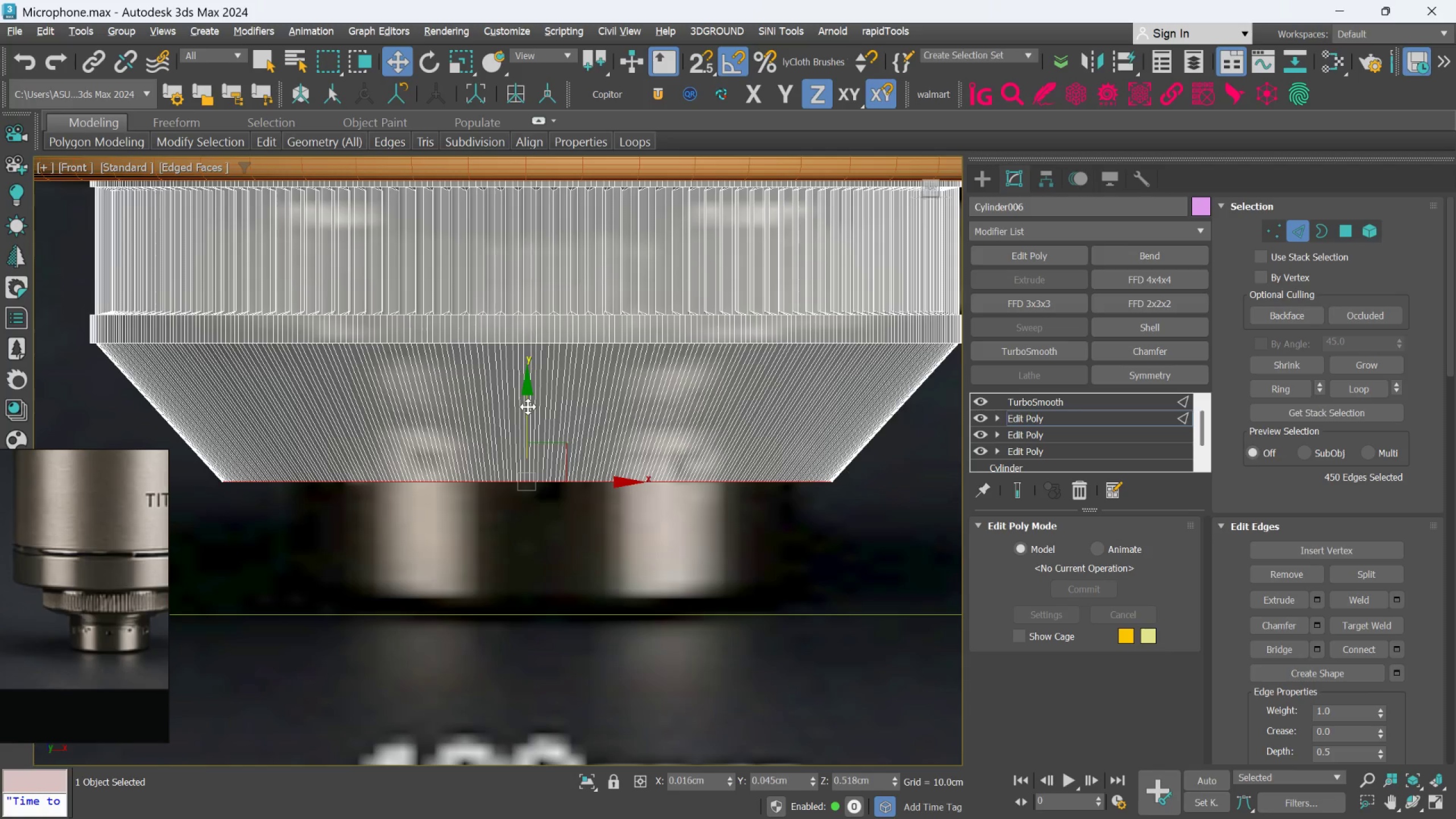 
left_click_drag(start_coordinate=[528, 407], to_coordinate=[514, 282])
 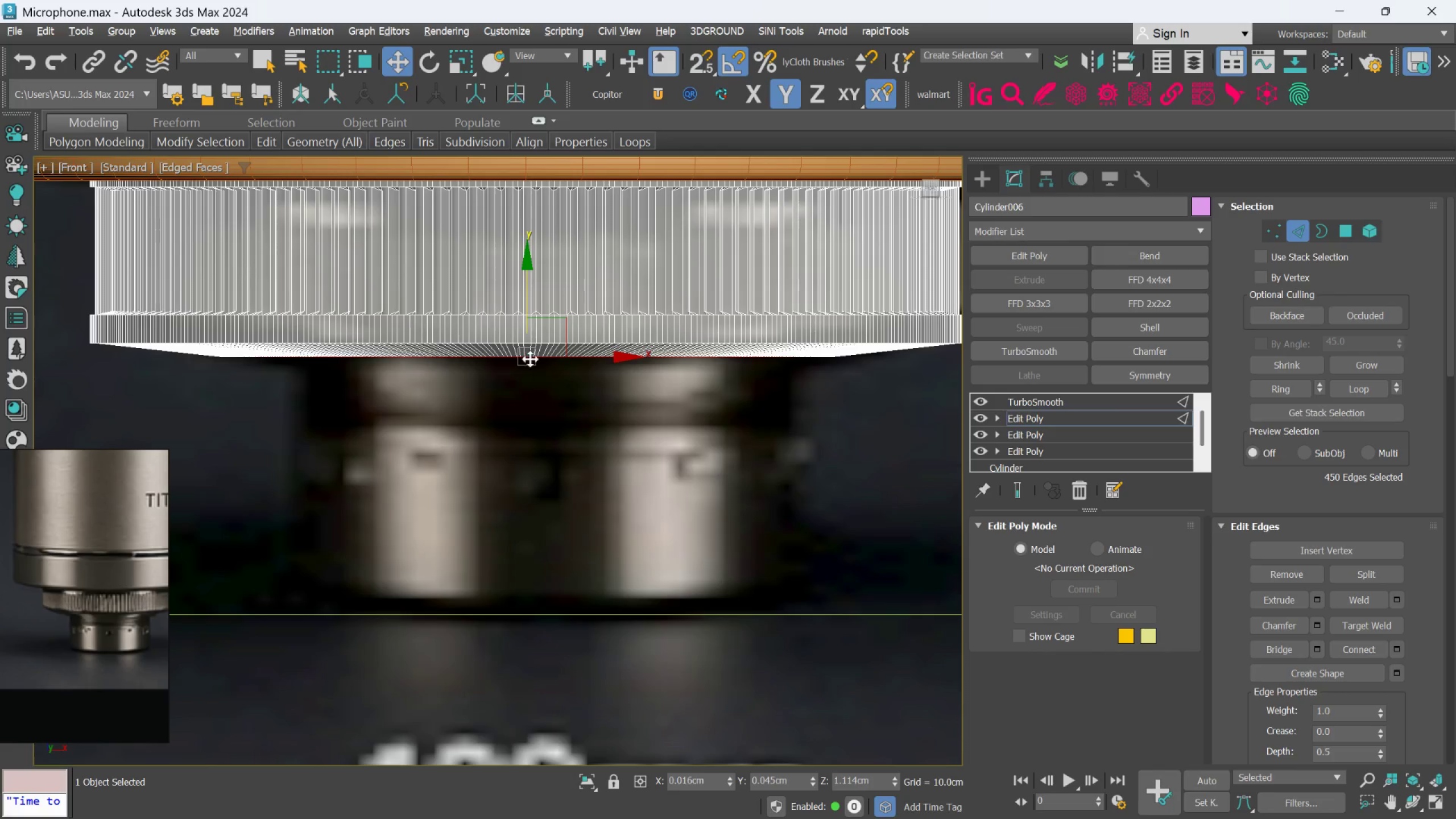 
hold_key(key=ShiftLeft, duration=2.56)
left_click_drag(start_coordinate=[526, 301], to_coordinate=[528, 338])
 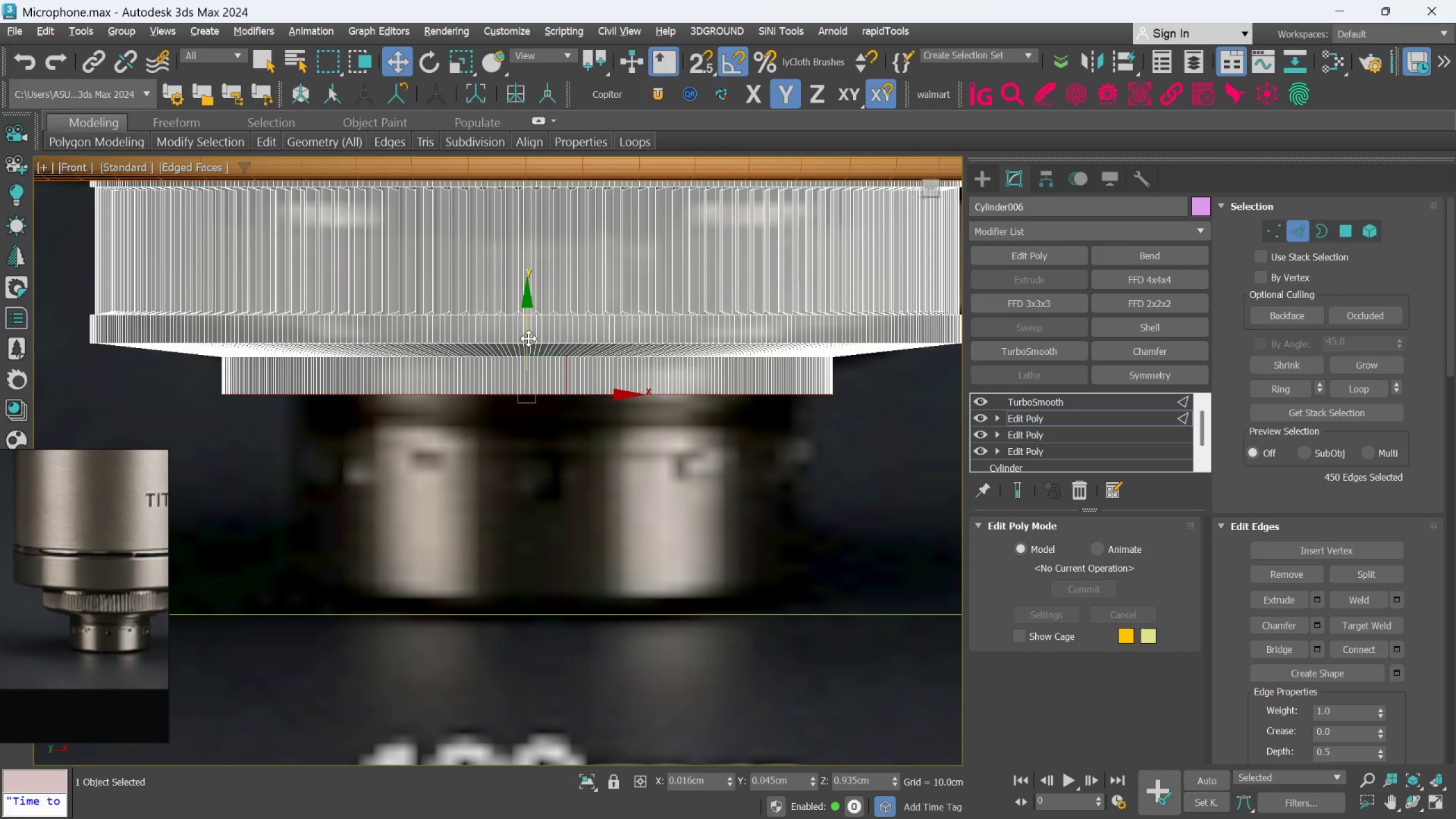 
key(Control+Z)
 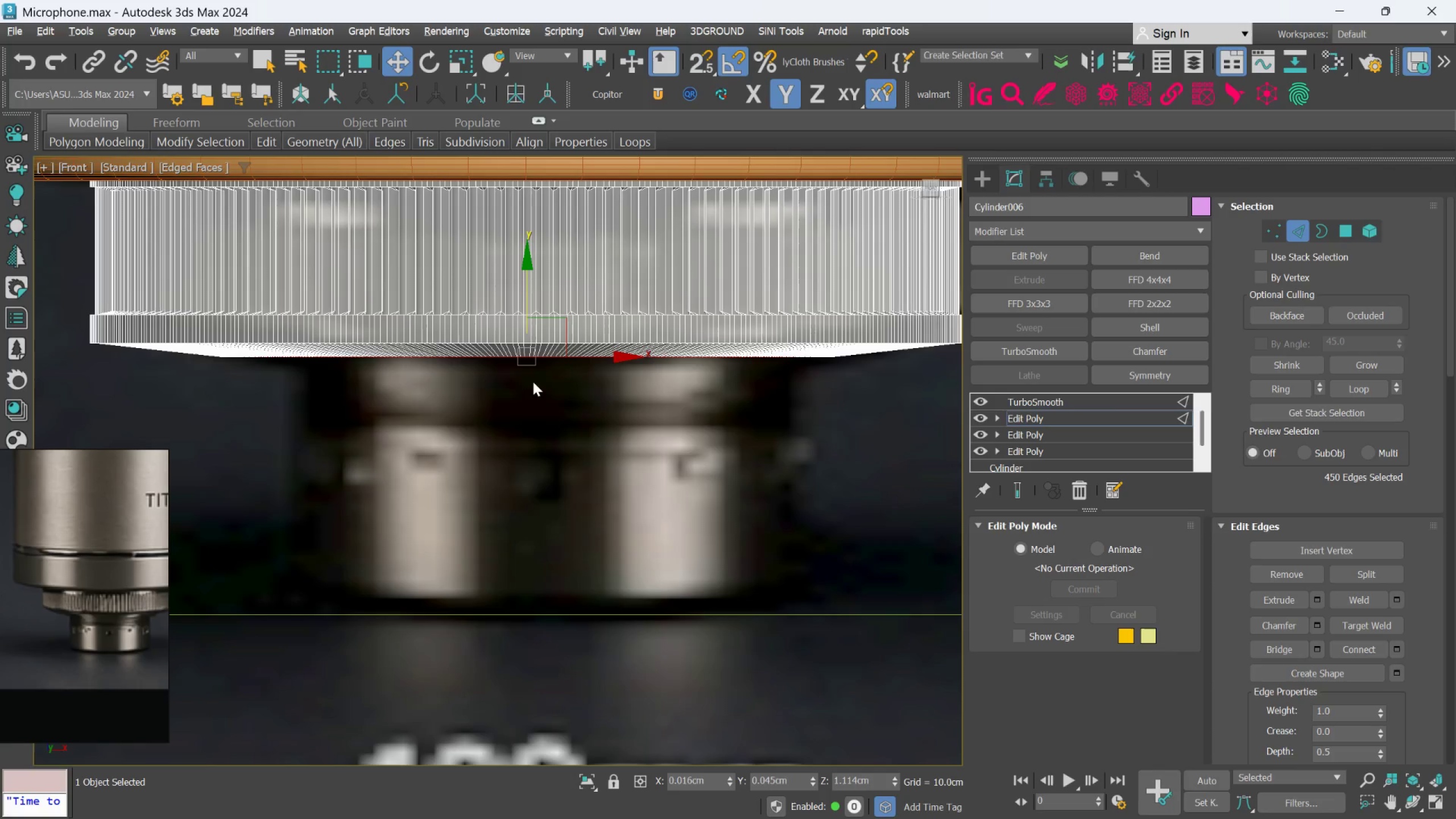 
key(R)
 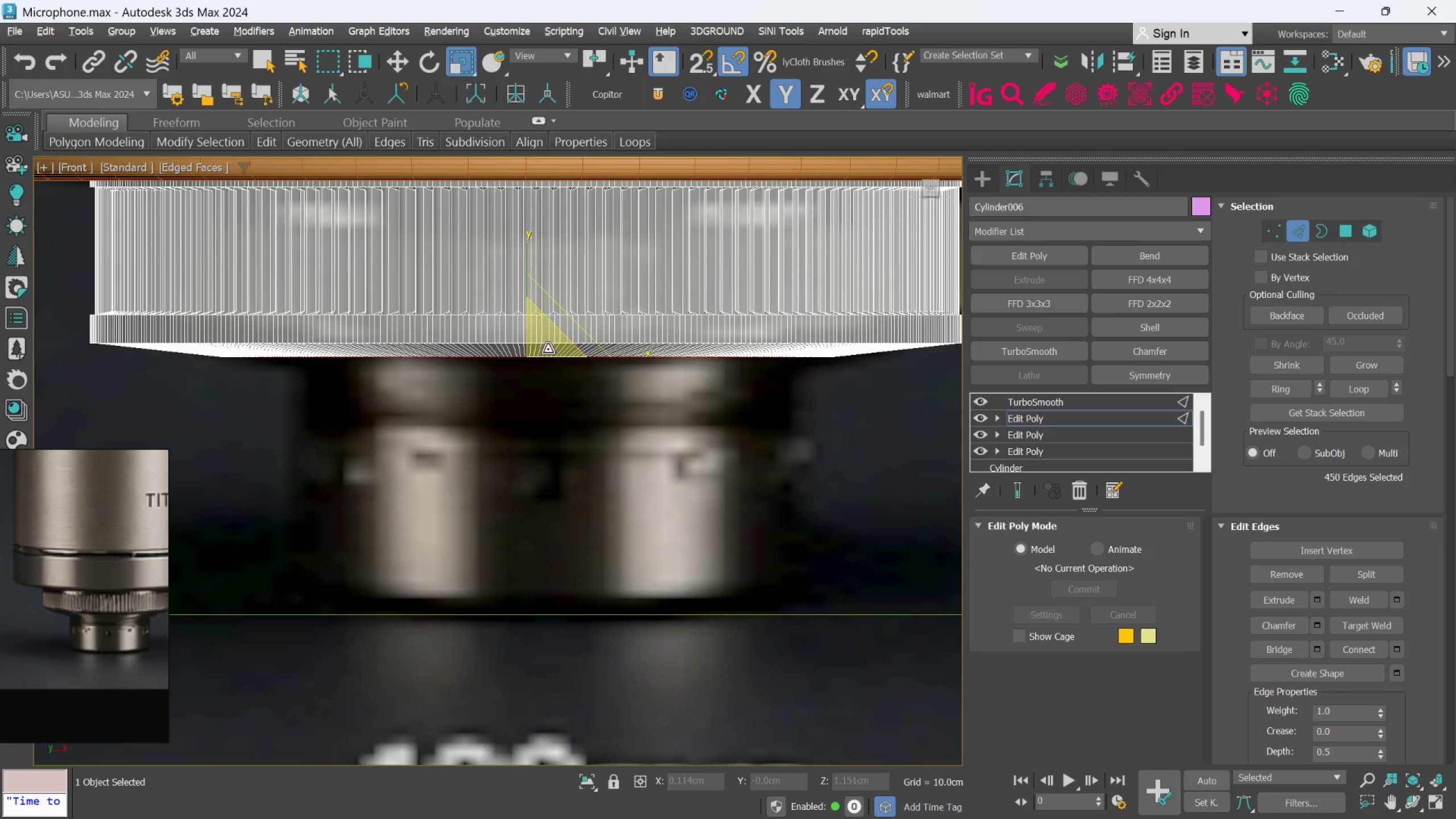 
left_click_drag(start_coordinate=[548, 349], to_coordinate=[548, 392])
 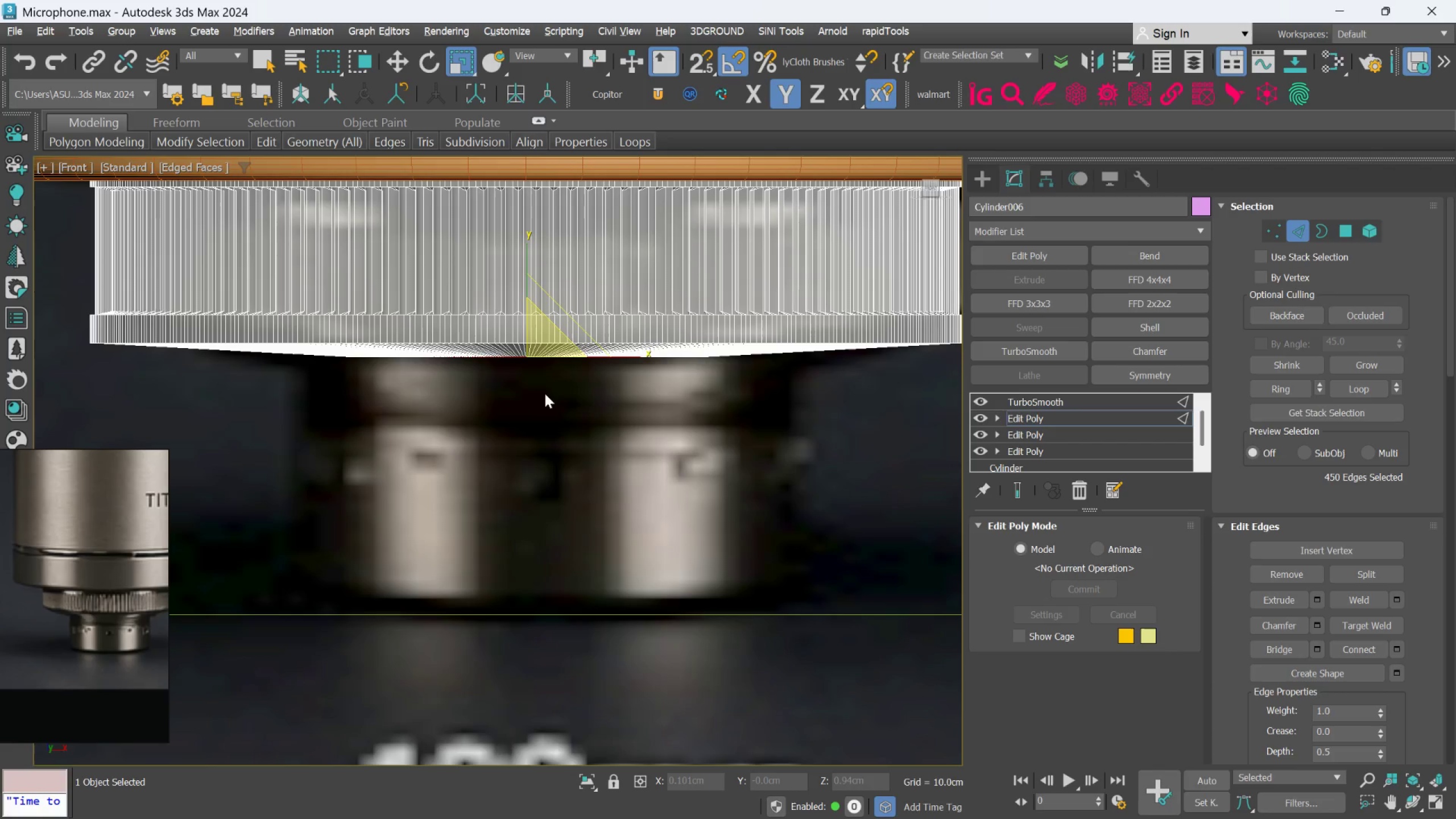 
key(W)
 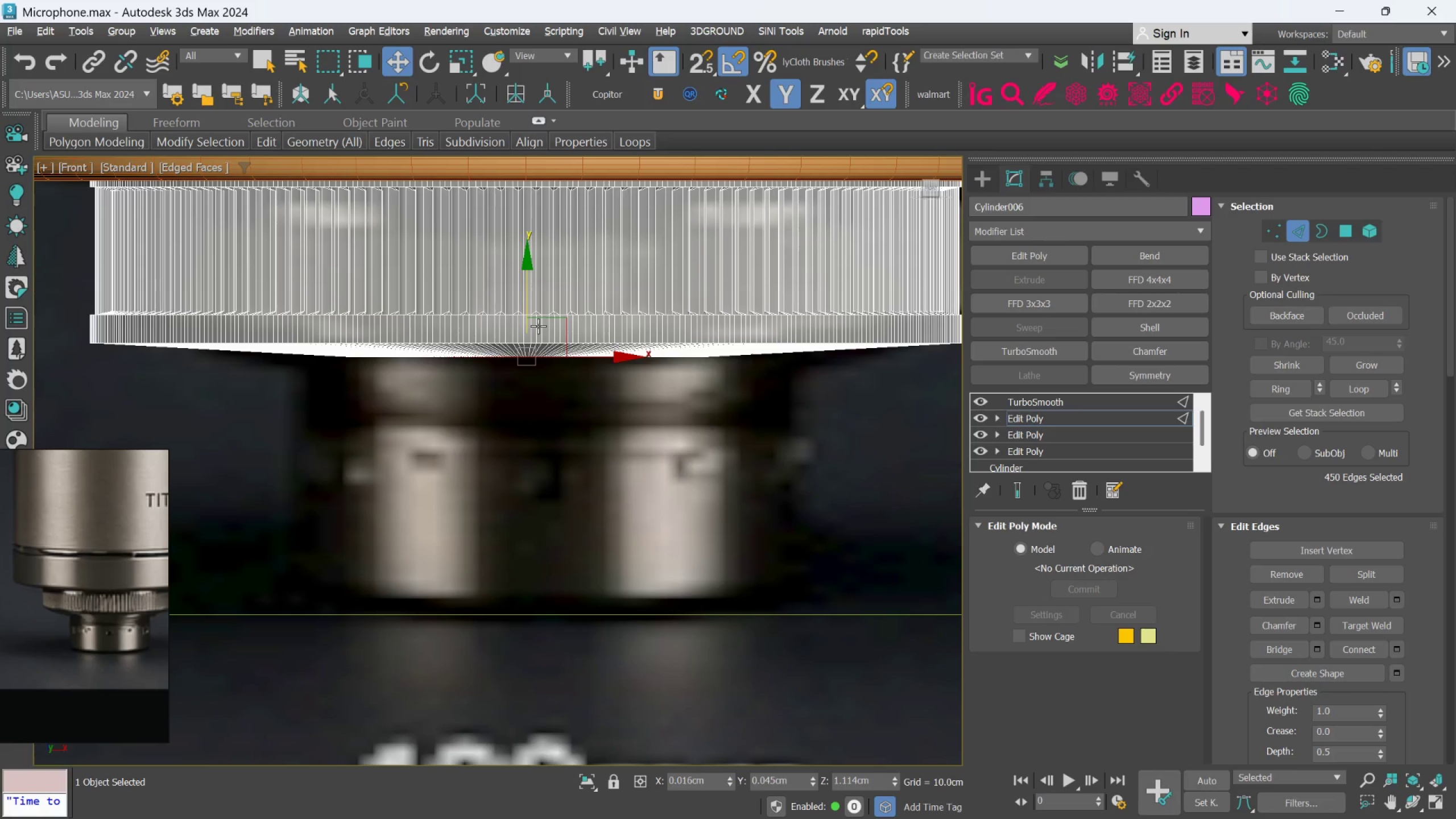 
hold_key(key=ShiftLeft, duration=1.77)
left_click_drag(start_coordinate=[526, 286], to_coordinate=[530, 330])
 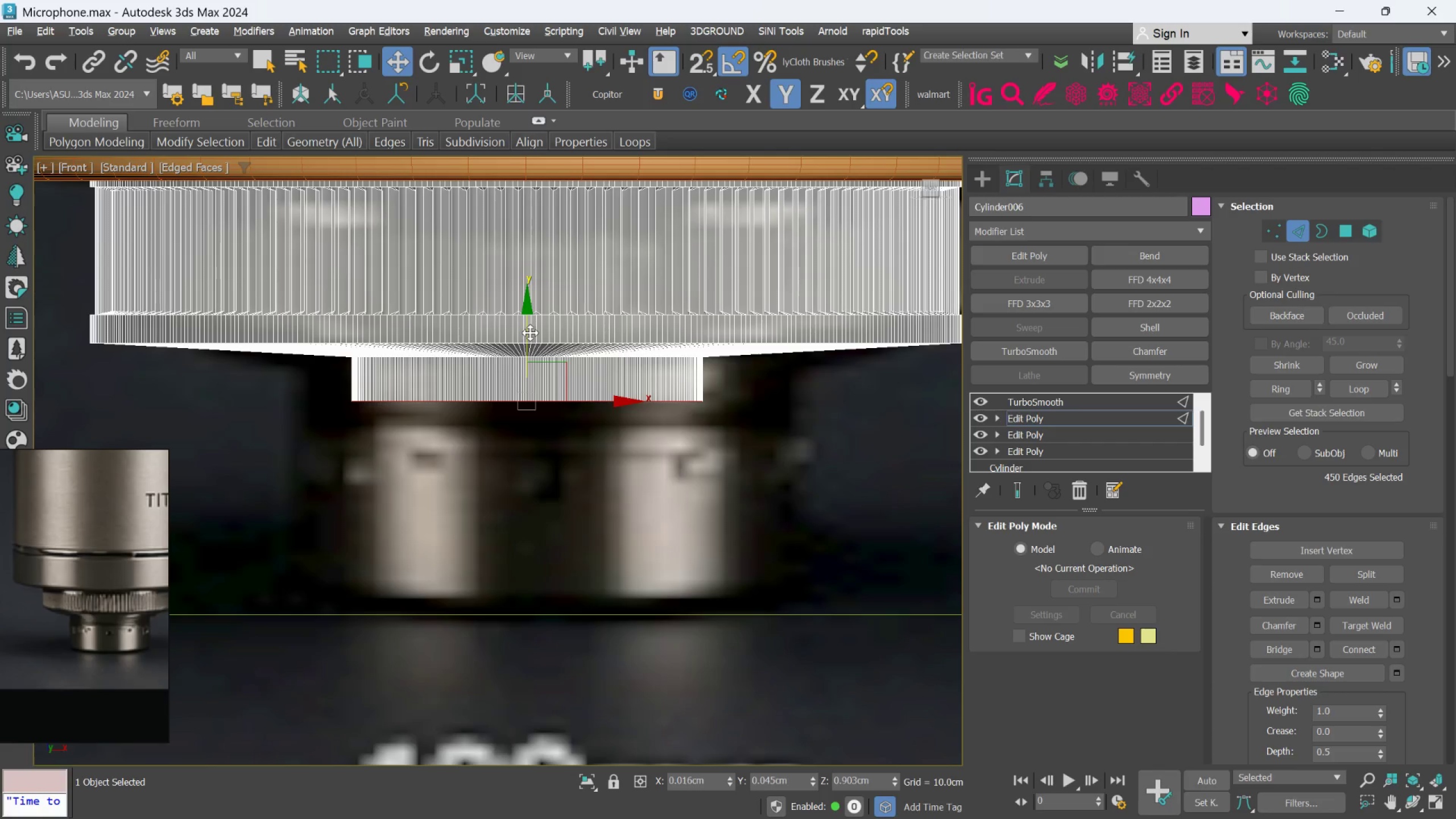 
key(Control+ControlLeft)
 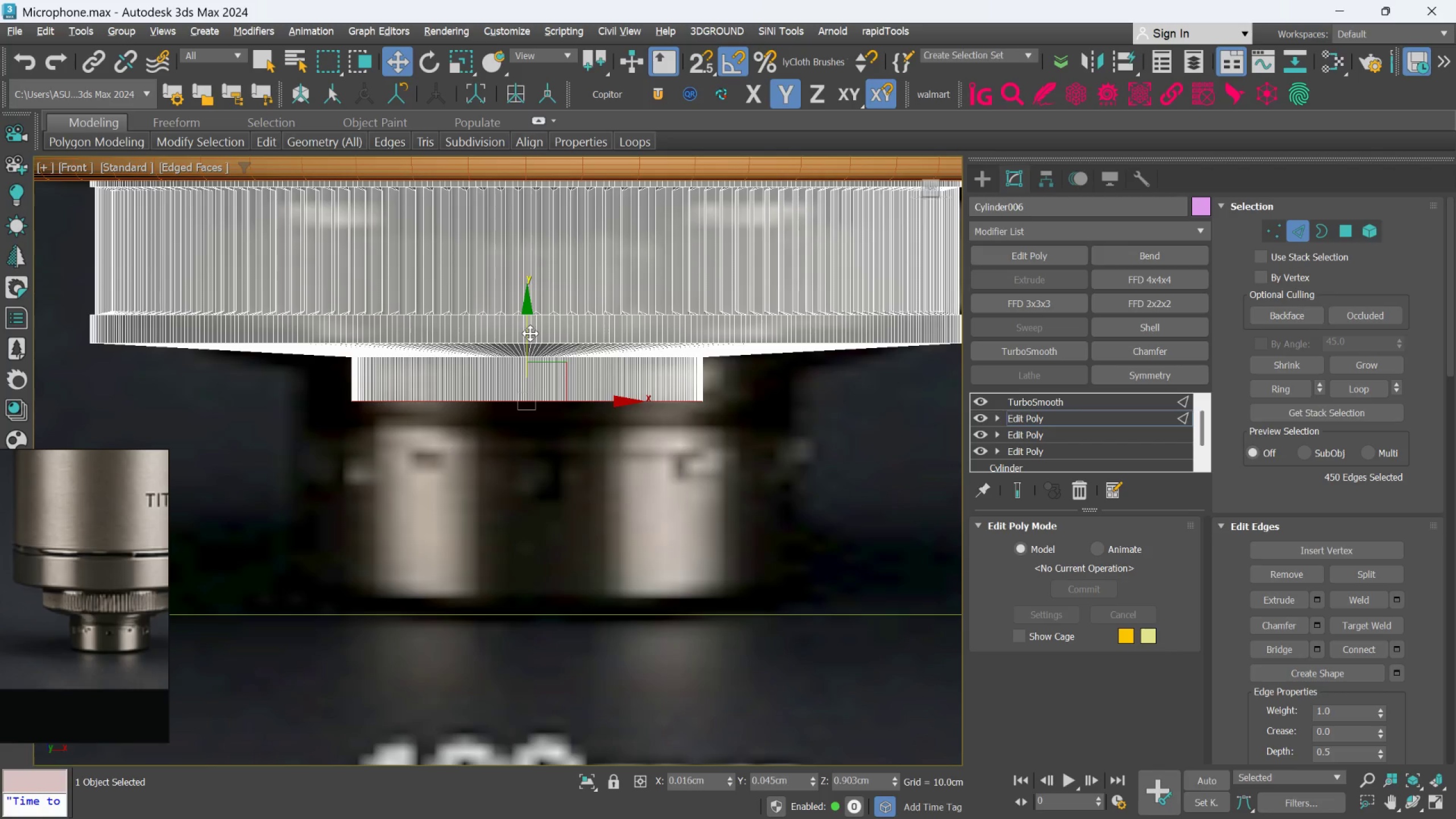 
key(Control+Z)
 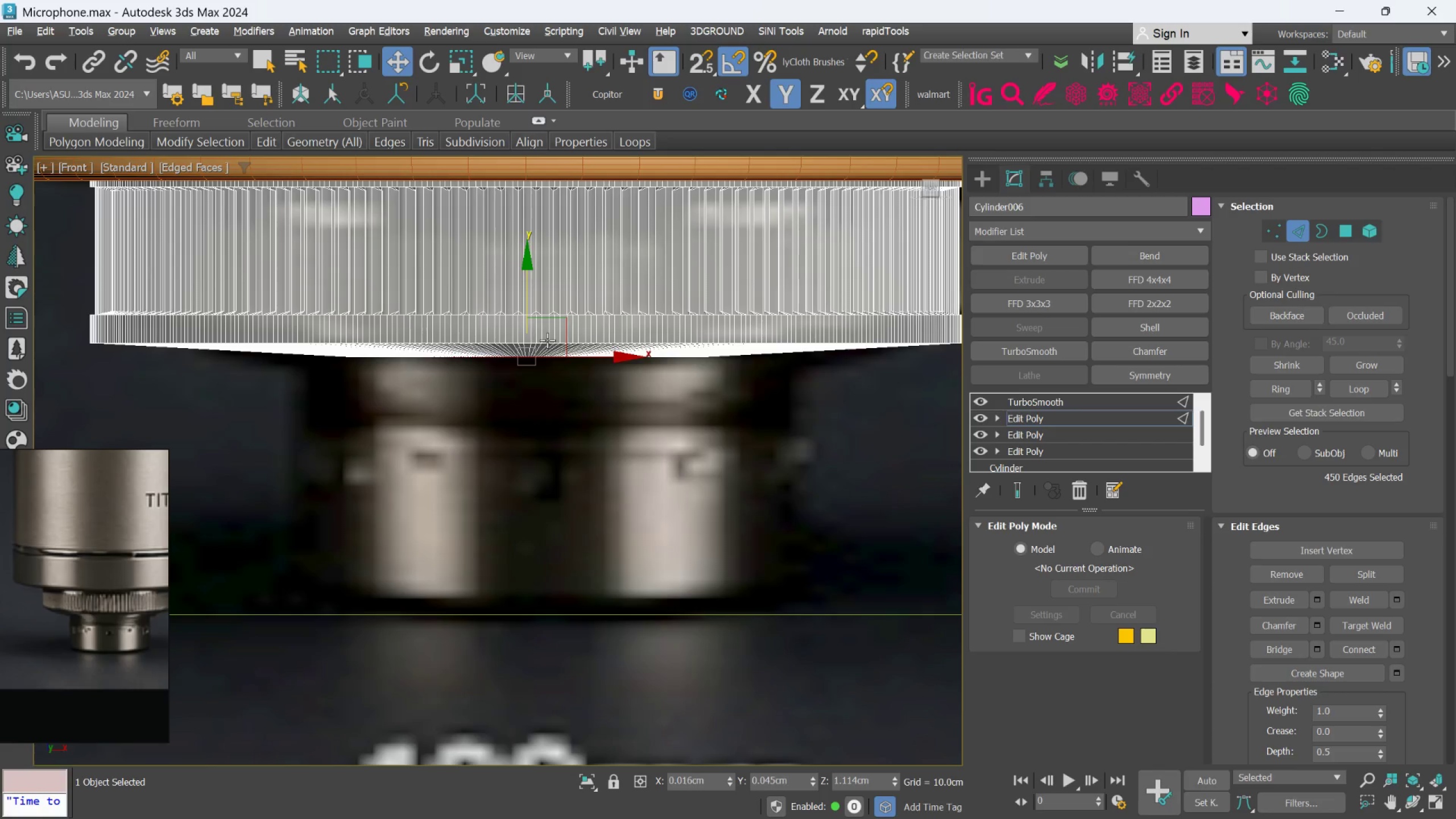 
type(rw)
 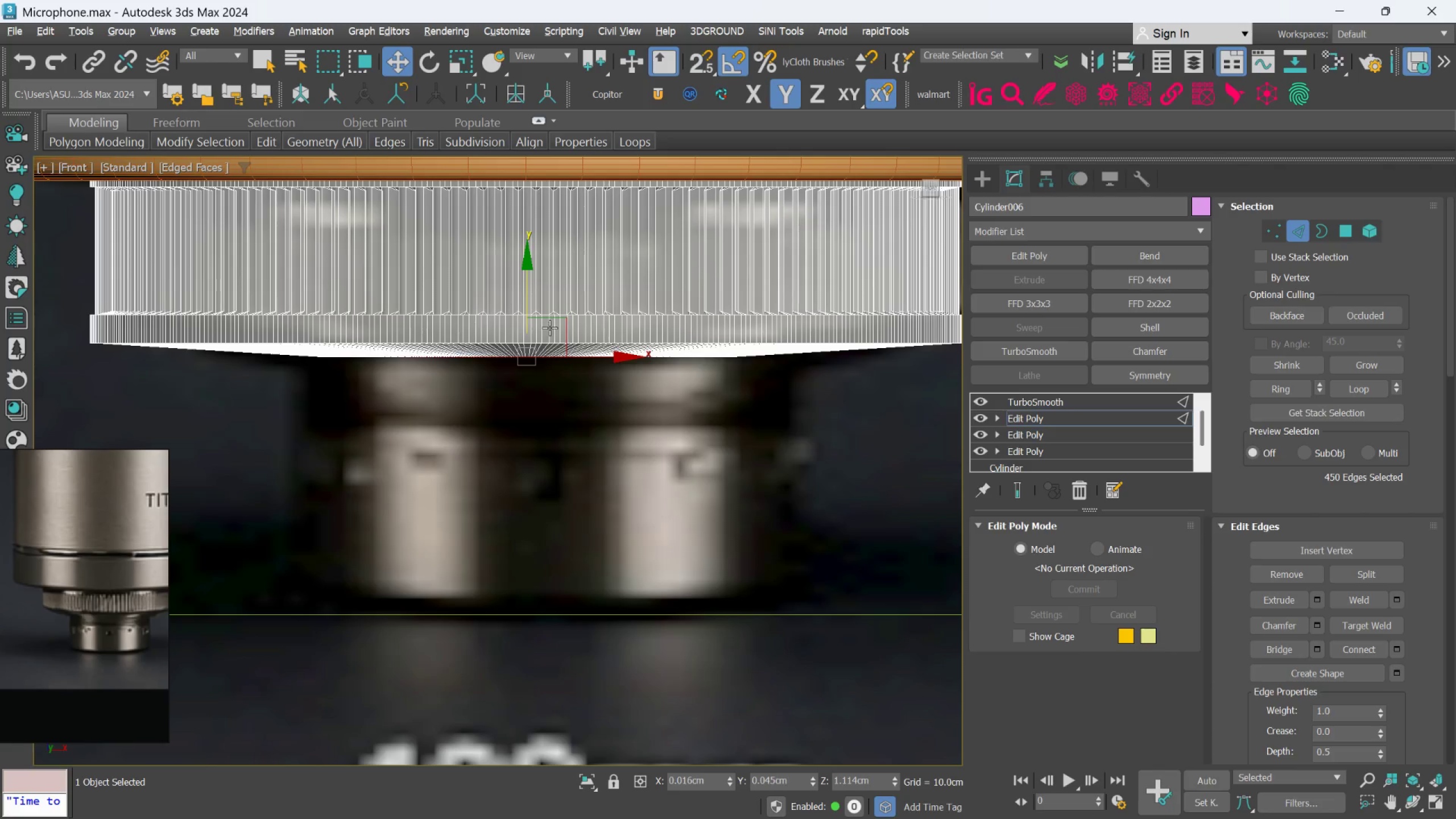 
left_click_drag(start_coordinate=[549, 345], to_coordinate=[543, 336])
 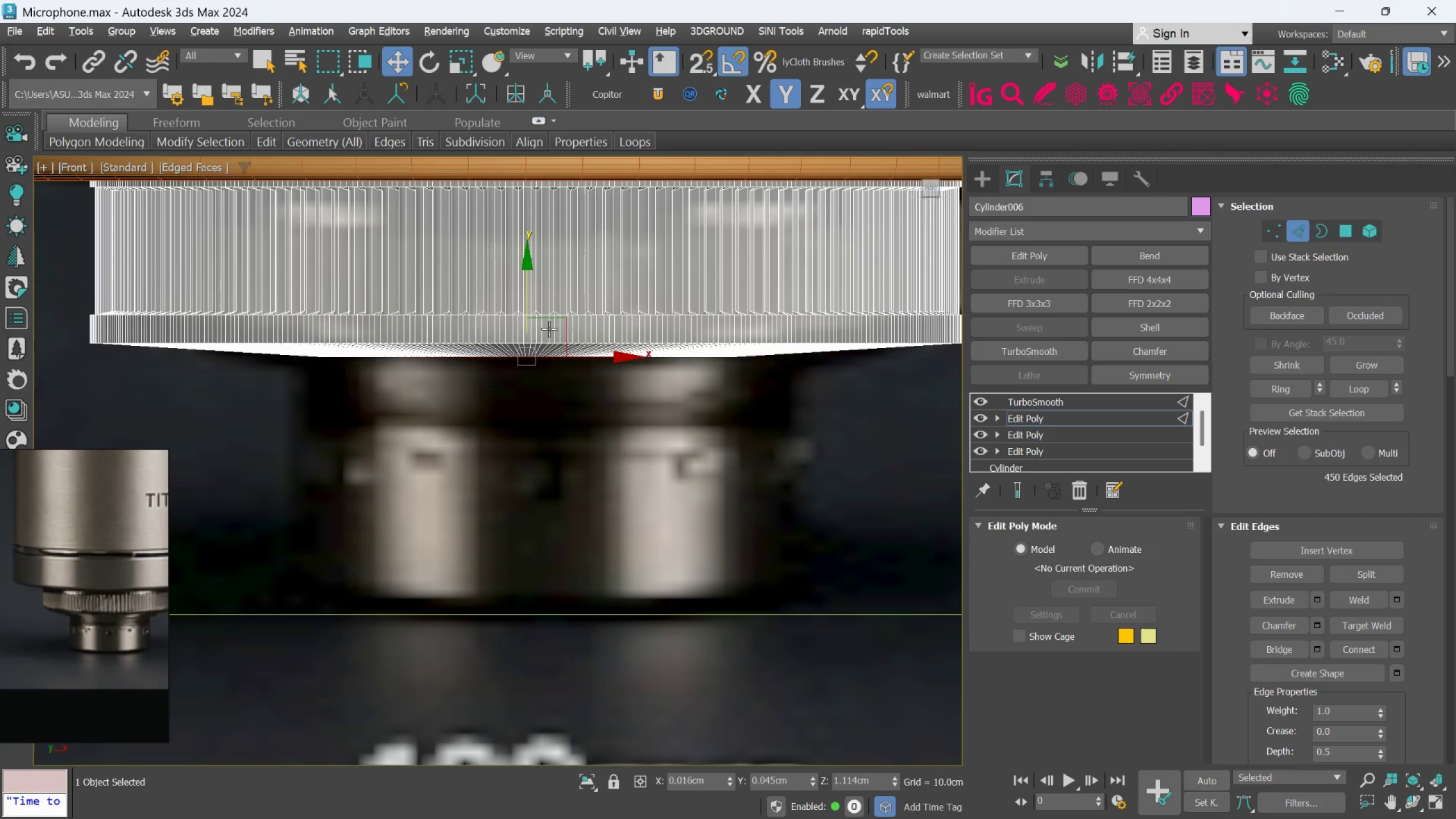 
hold_key(key=ShiftLeft, duration=2.24)
left_click_drag(start_coordinate=[529, 301], to_coordinate=[528, 340])
 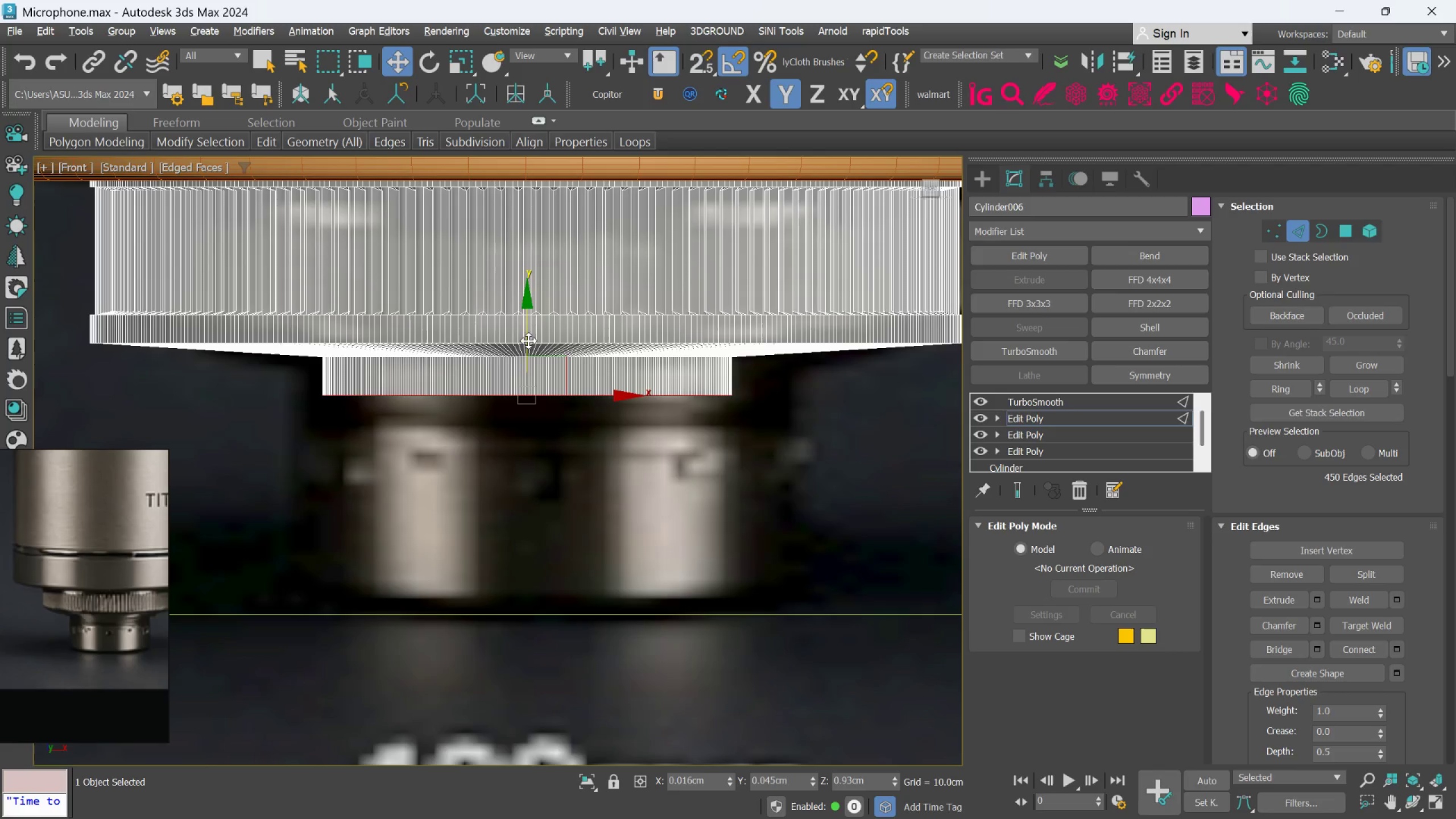 
key(Control+Z)
 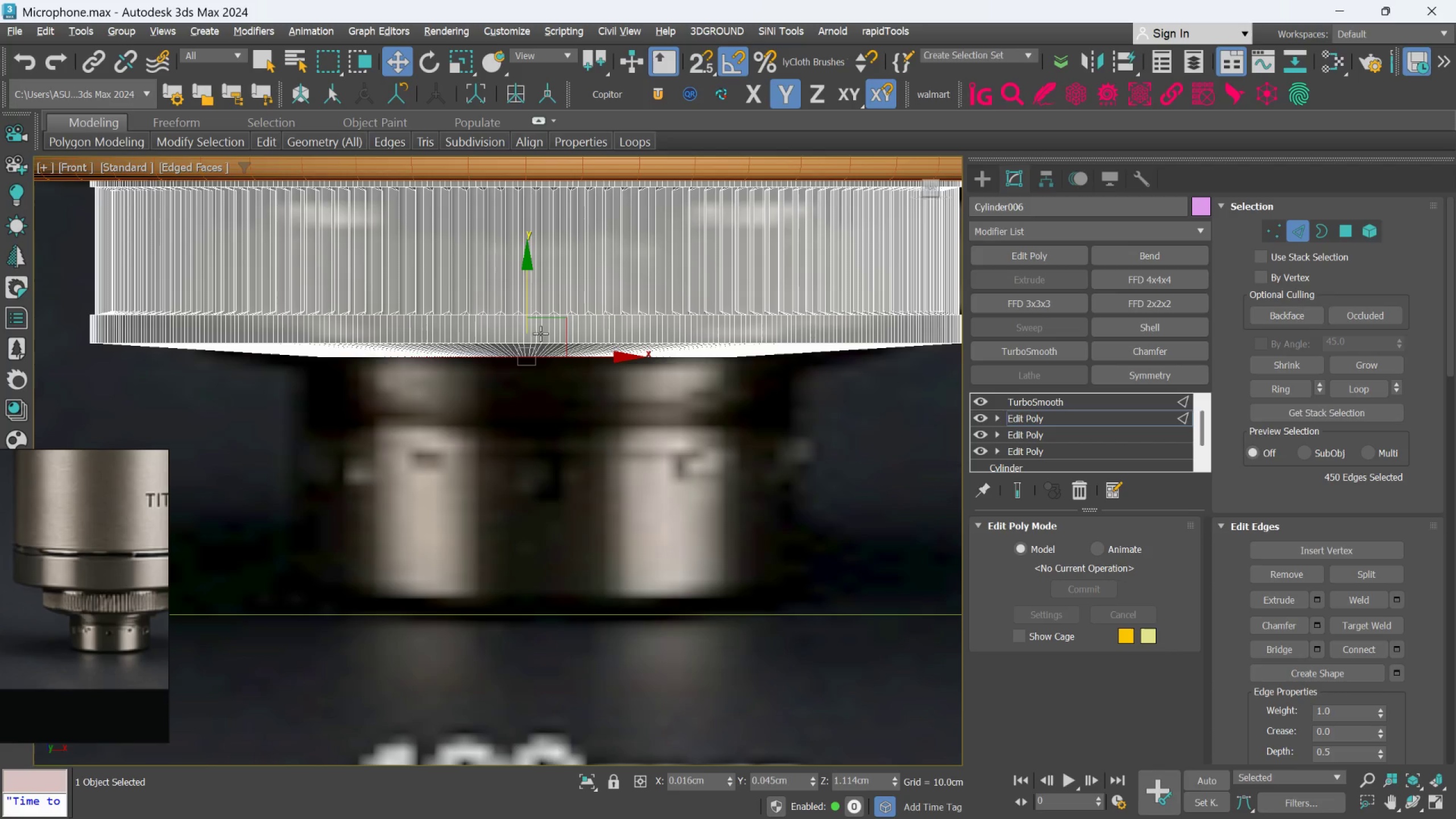 
key(R)
 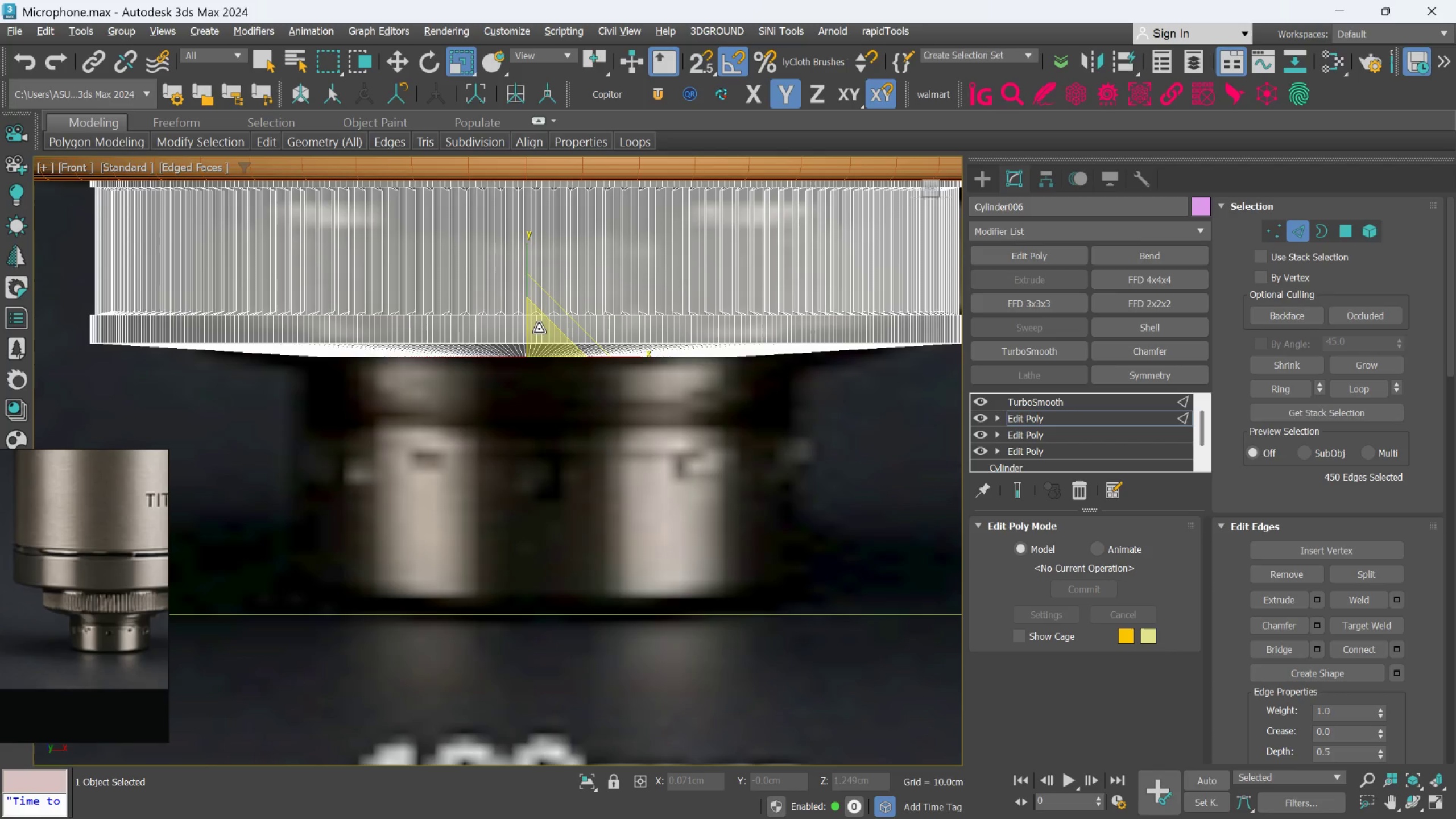 
left_click_drag(start_coordinate=[539, 332], to_coordinate=[530, 312])
 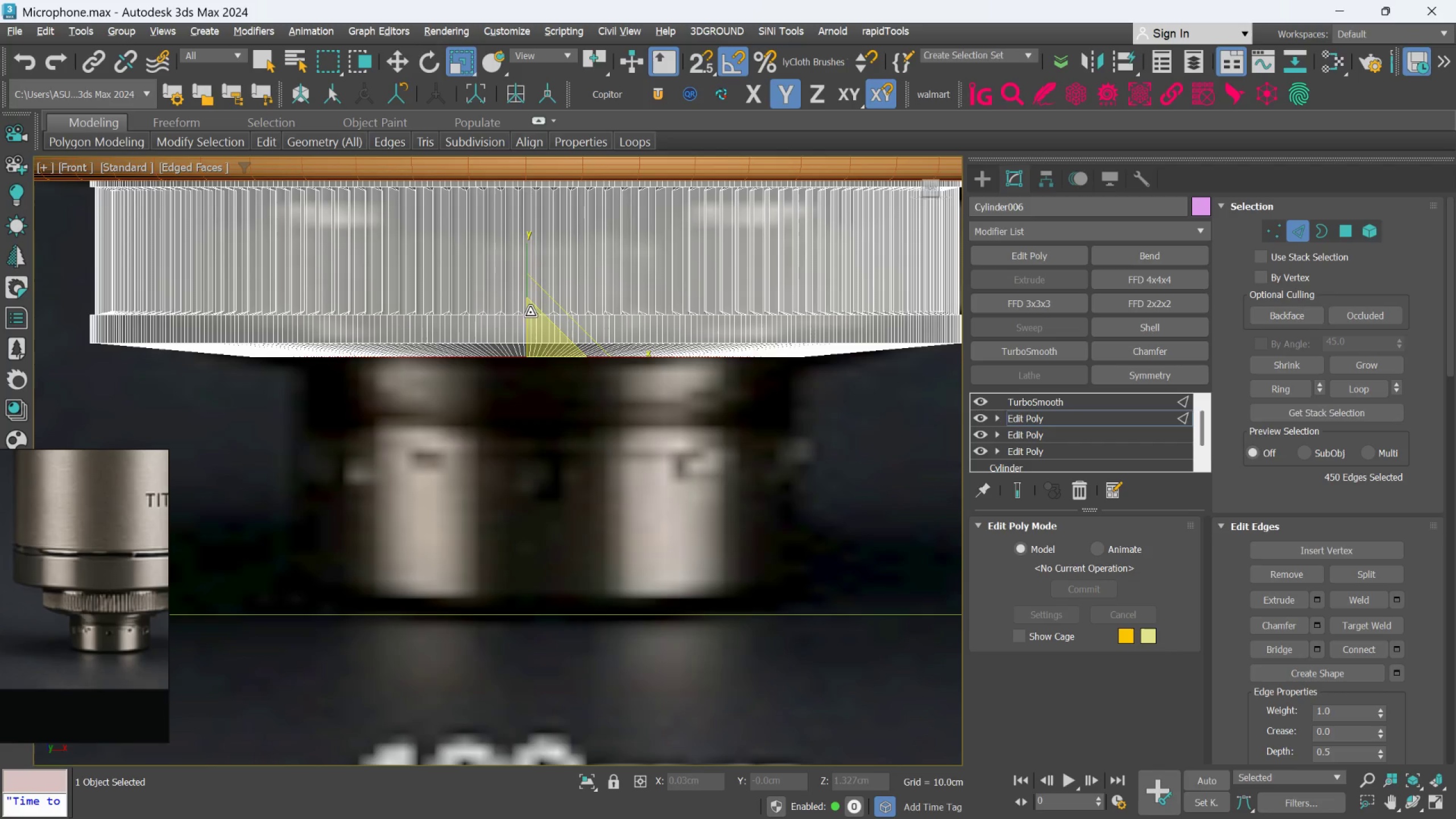 
key(W)
 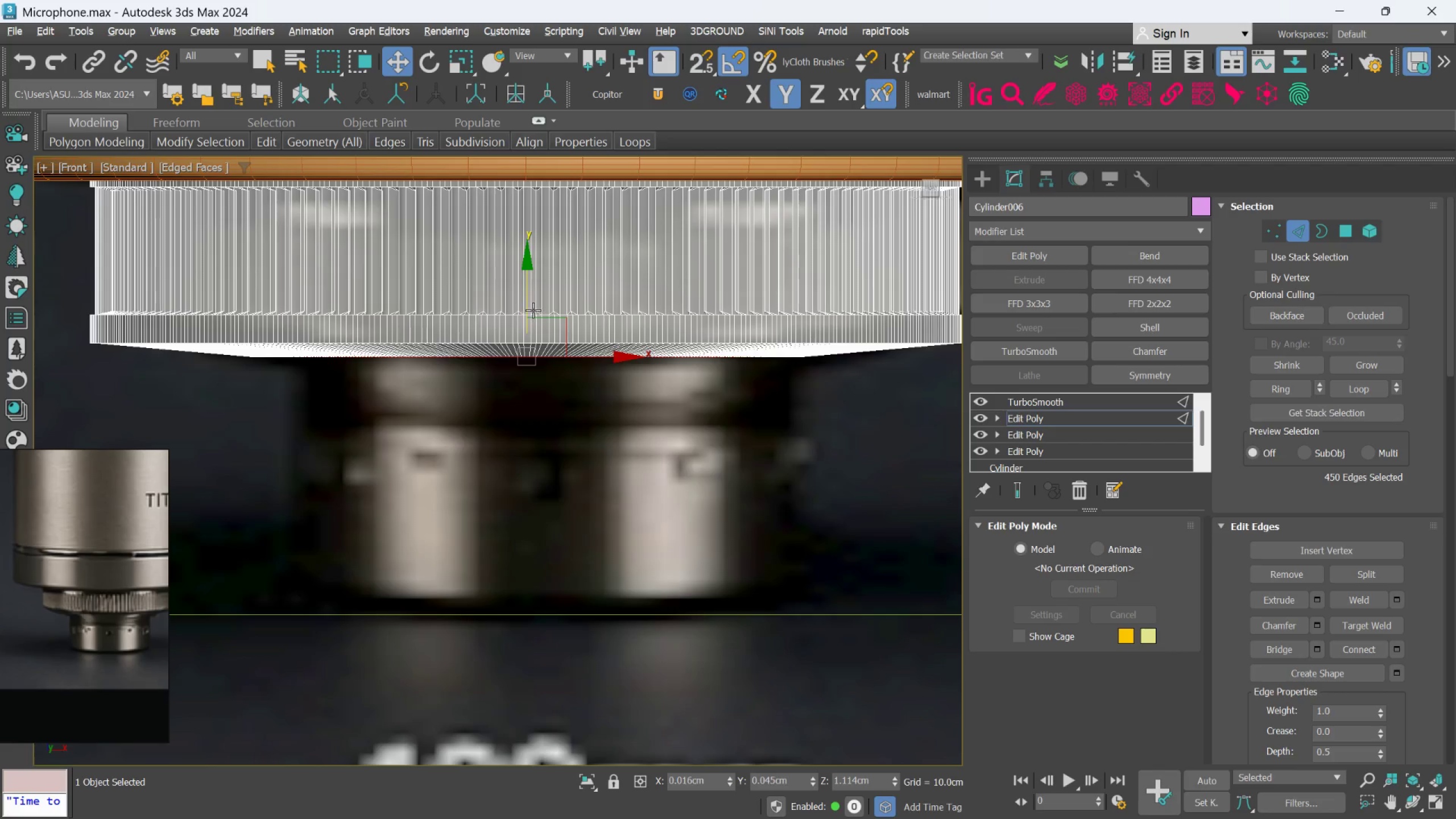 
hold_key(key=ShiftLeft, duration=2.09)
left_click_drag(start_coordinate=[530, 293], to_coordinate=[536, 340])
 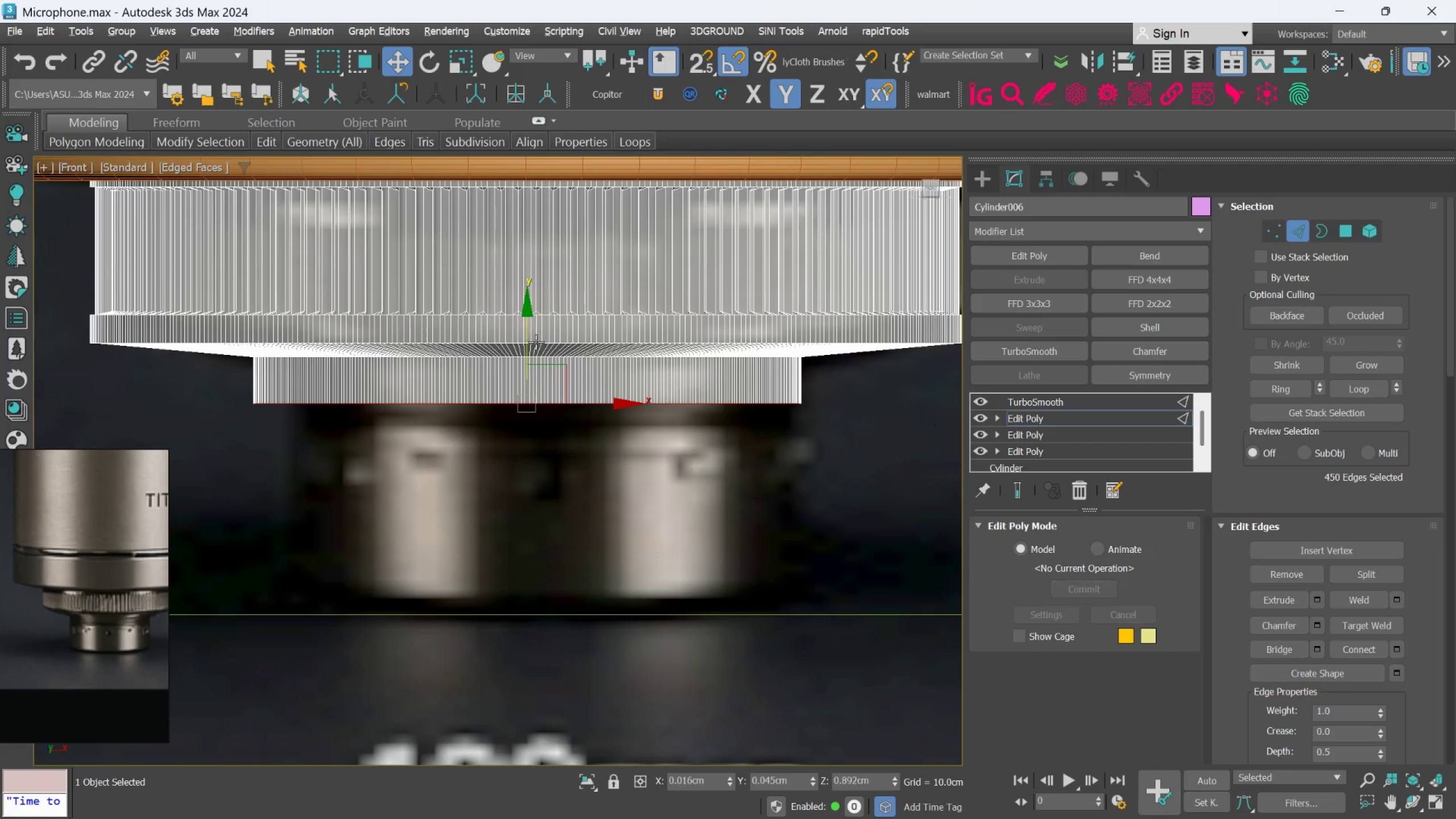 
key(Control+Z)
 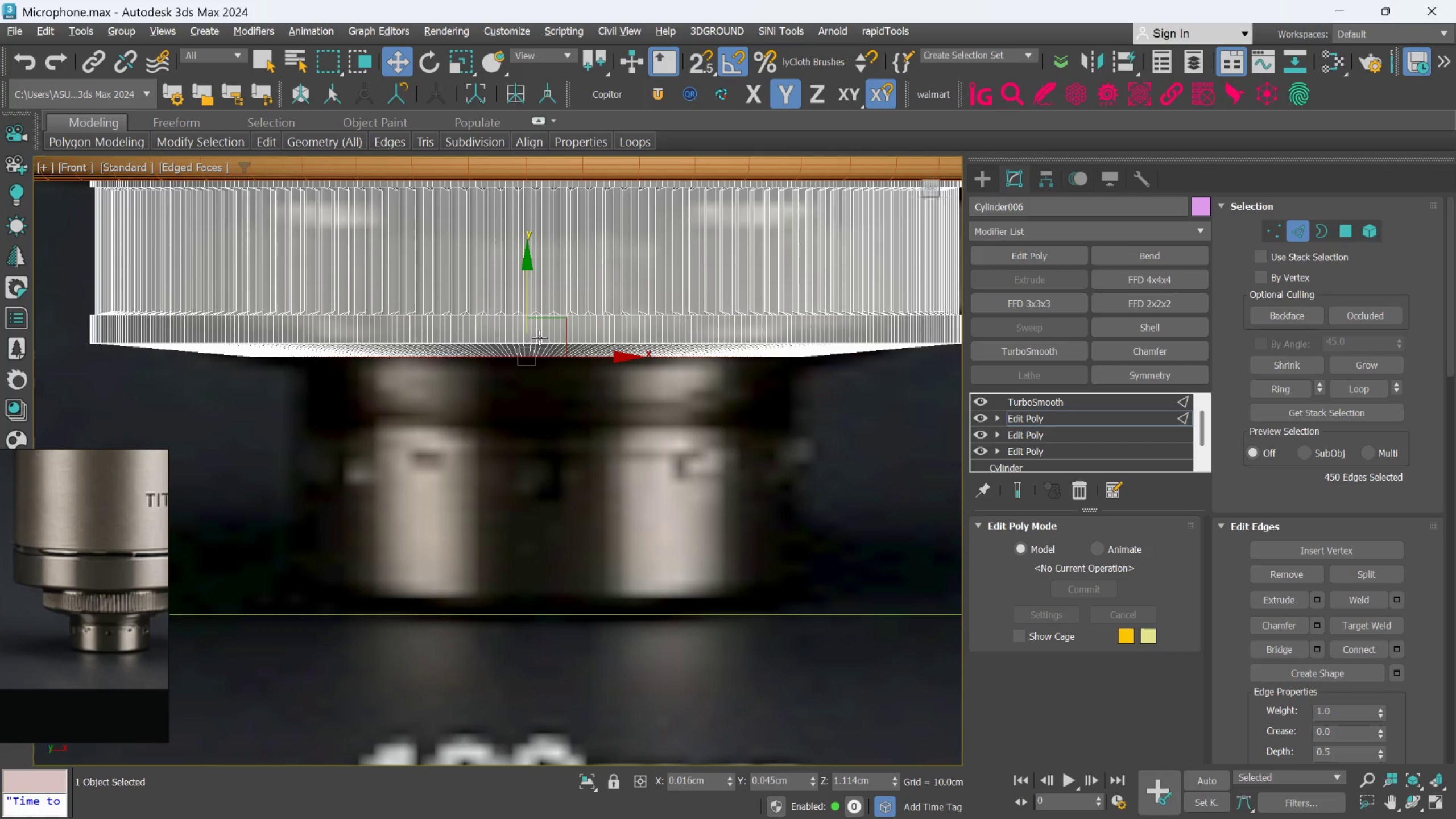 
key(R)
 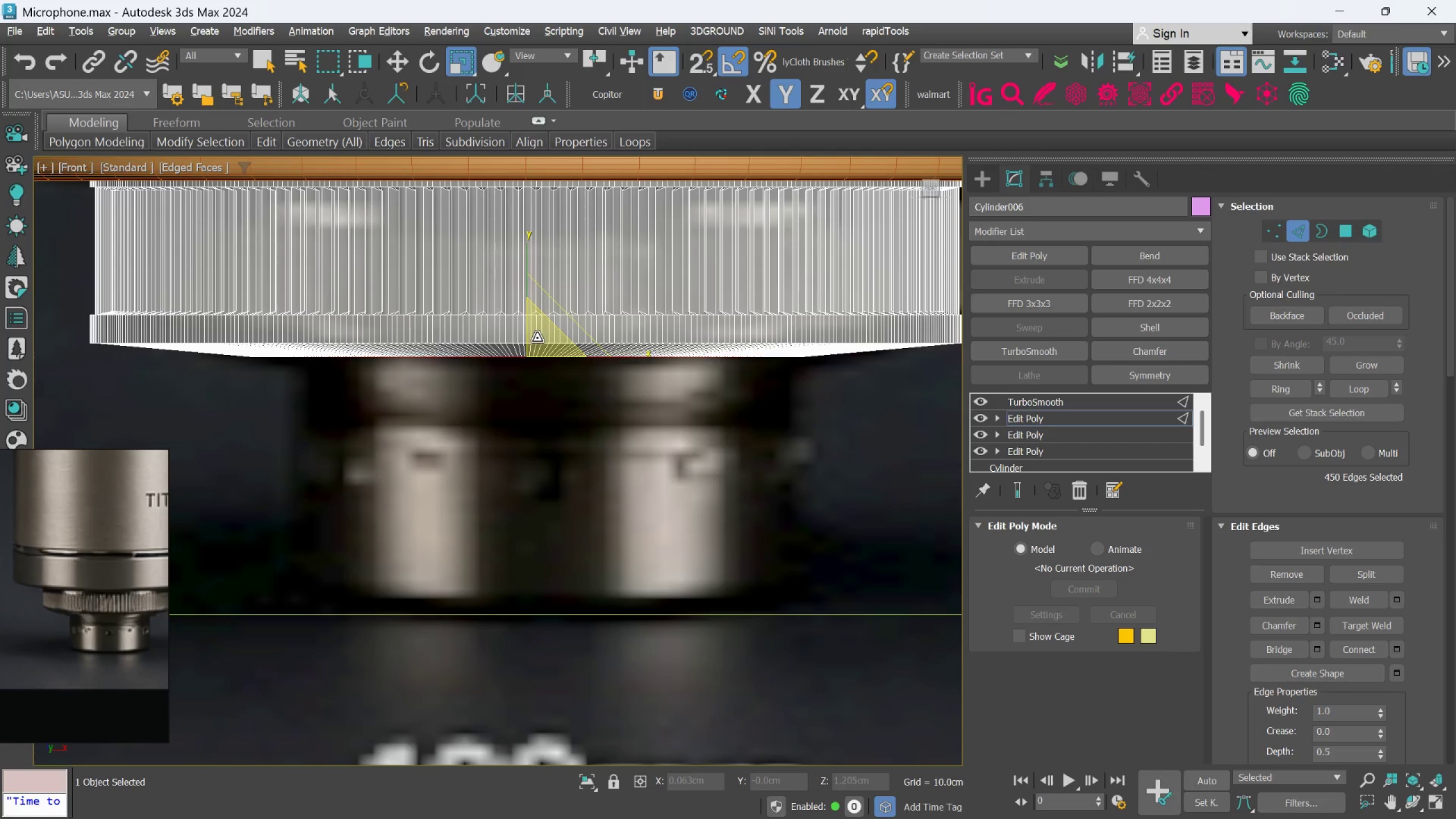 
left_click_drag(start_coordinate=[537, 340], to_coordinate=[539, 348])
 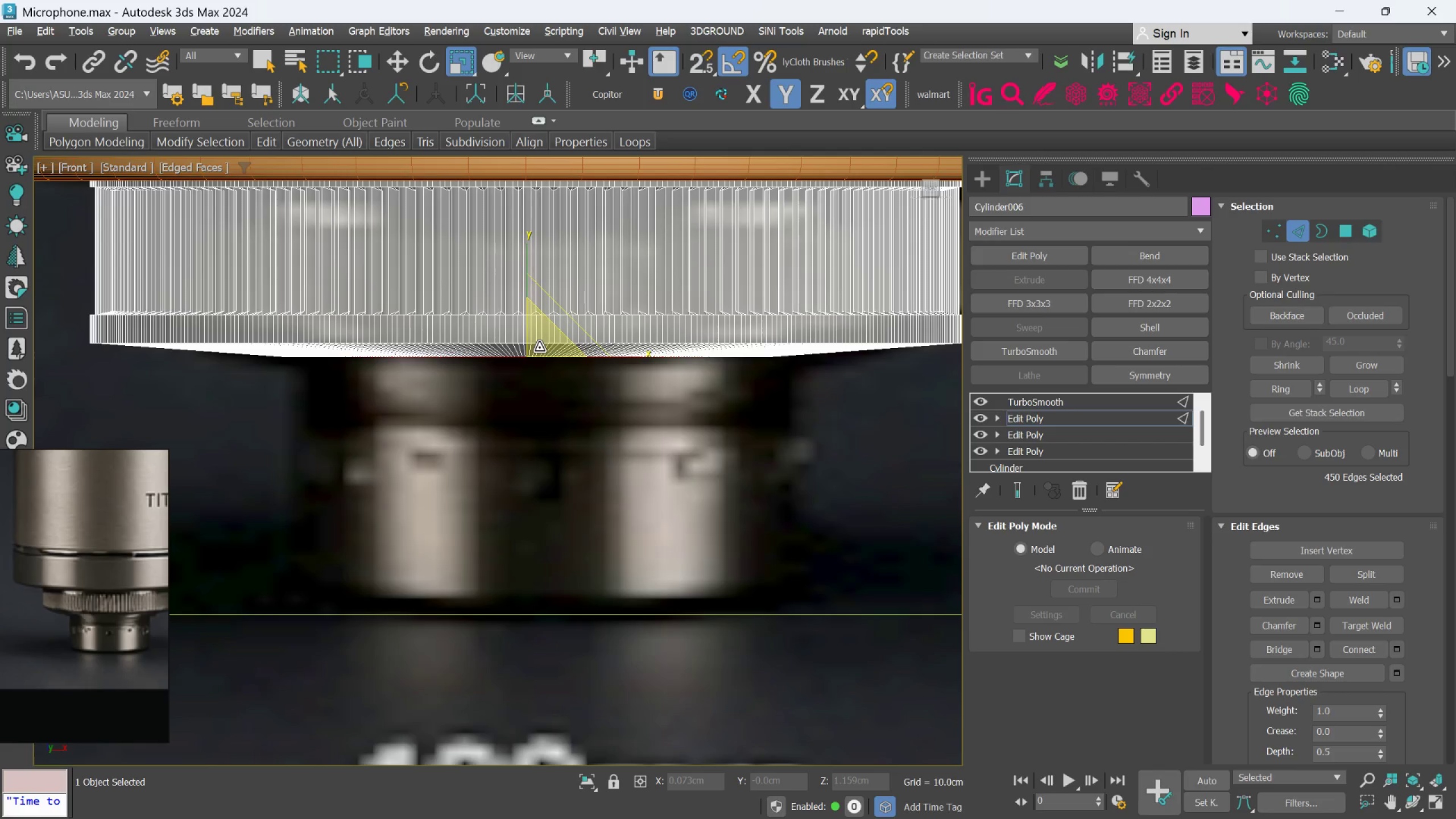 
key(W)
 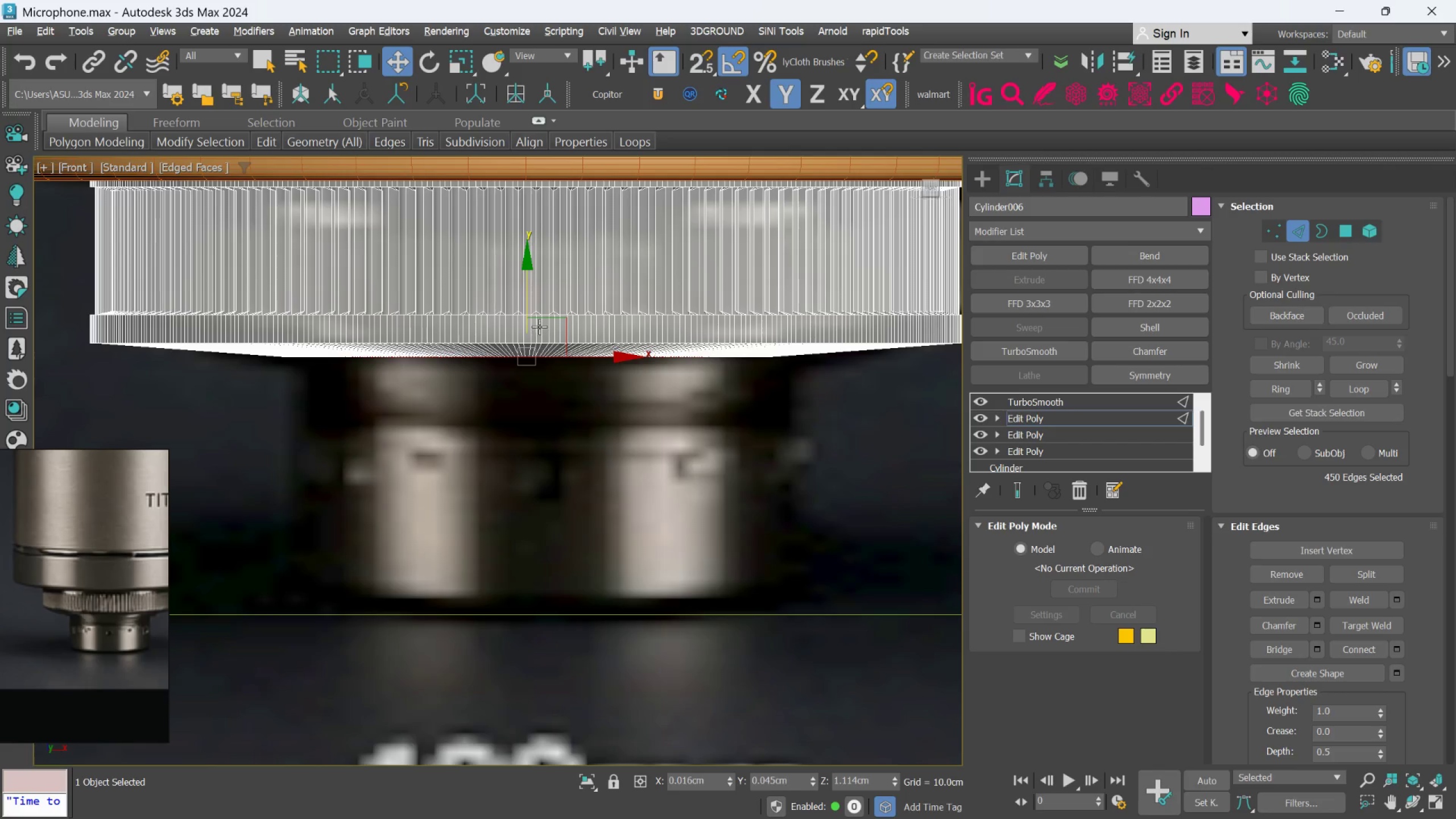 
hold_key(key=ShiftLeft, duration=7.65)
left_click_drag(start_coordinate=[523, 298], to_coordinate=[536, 366])
 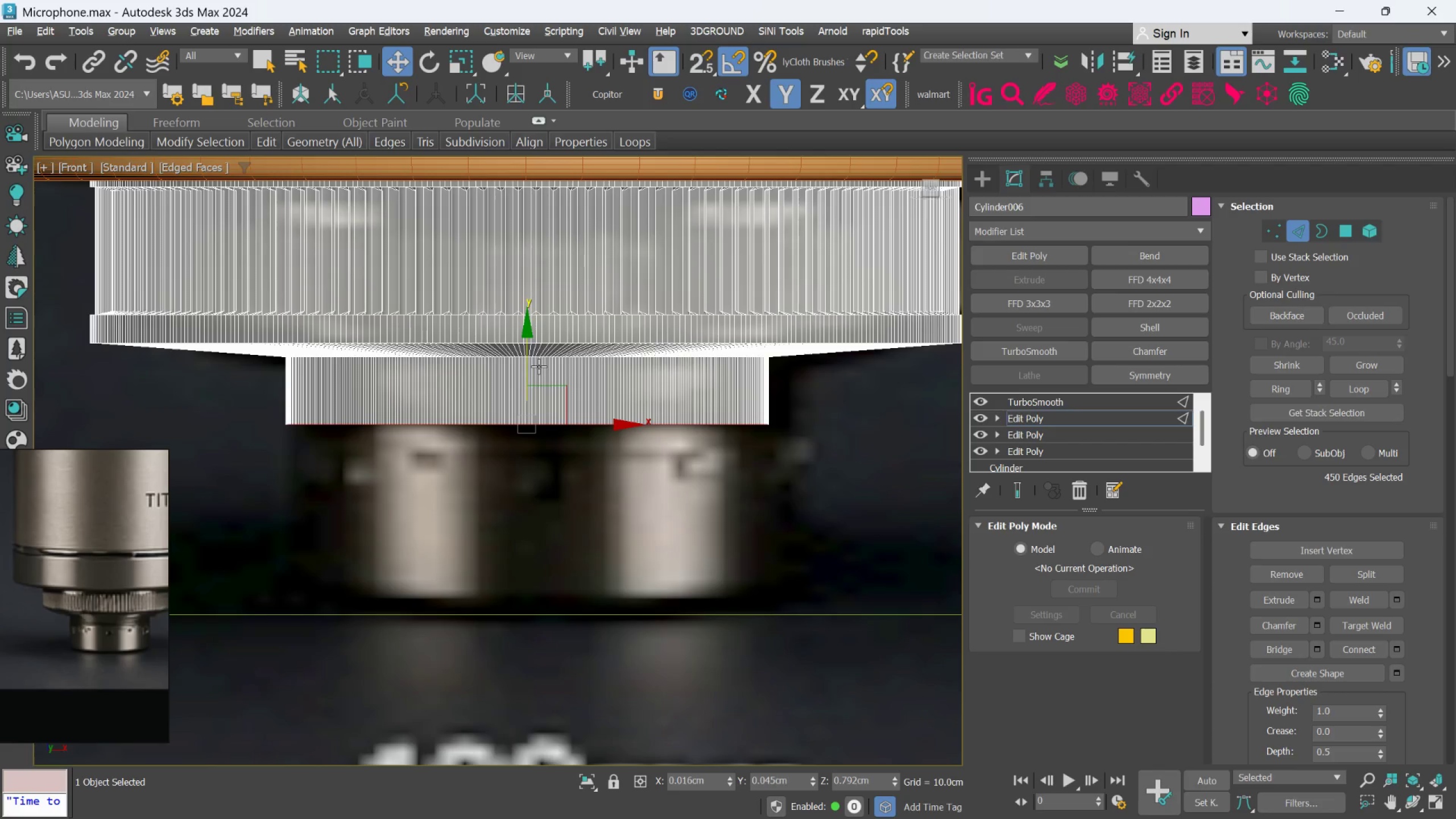 
hold_key(key=AltLeft, duration=1.05)
 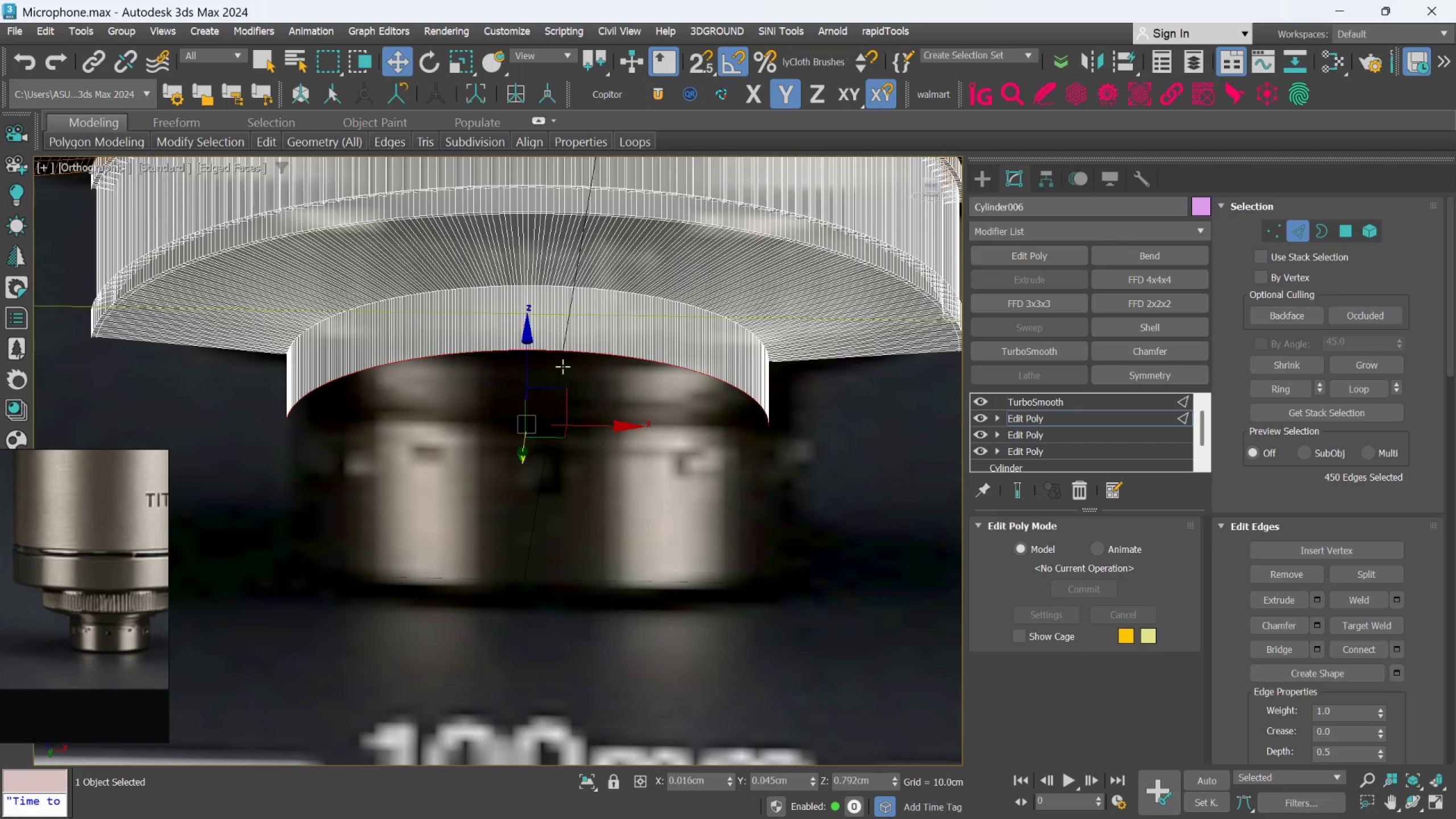 
key(Control+Z)
 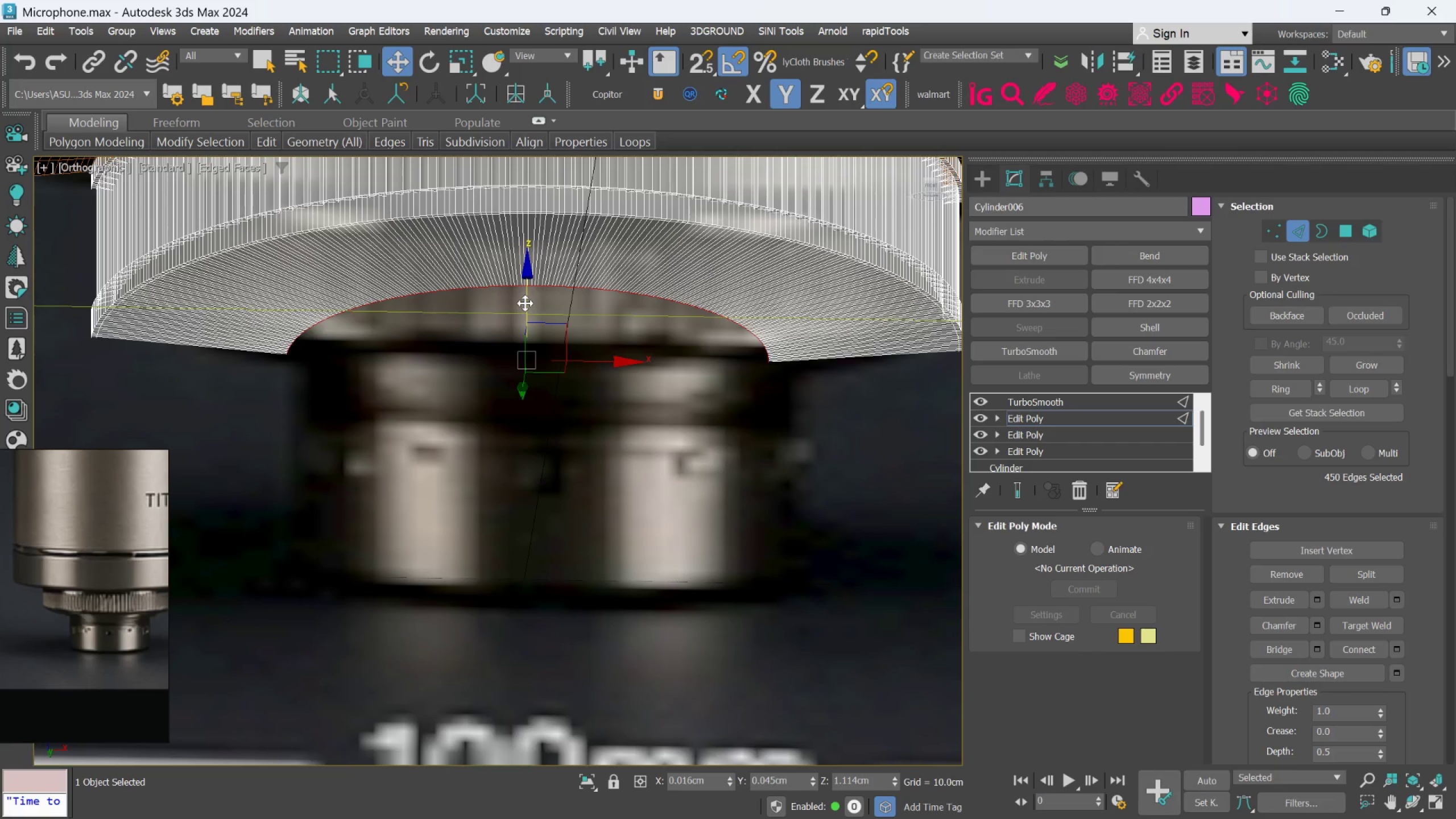 
left_click_drag(start_coordinate=[524, 301], to_coordinate=[537, 365])
 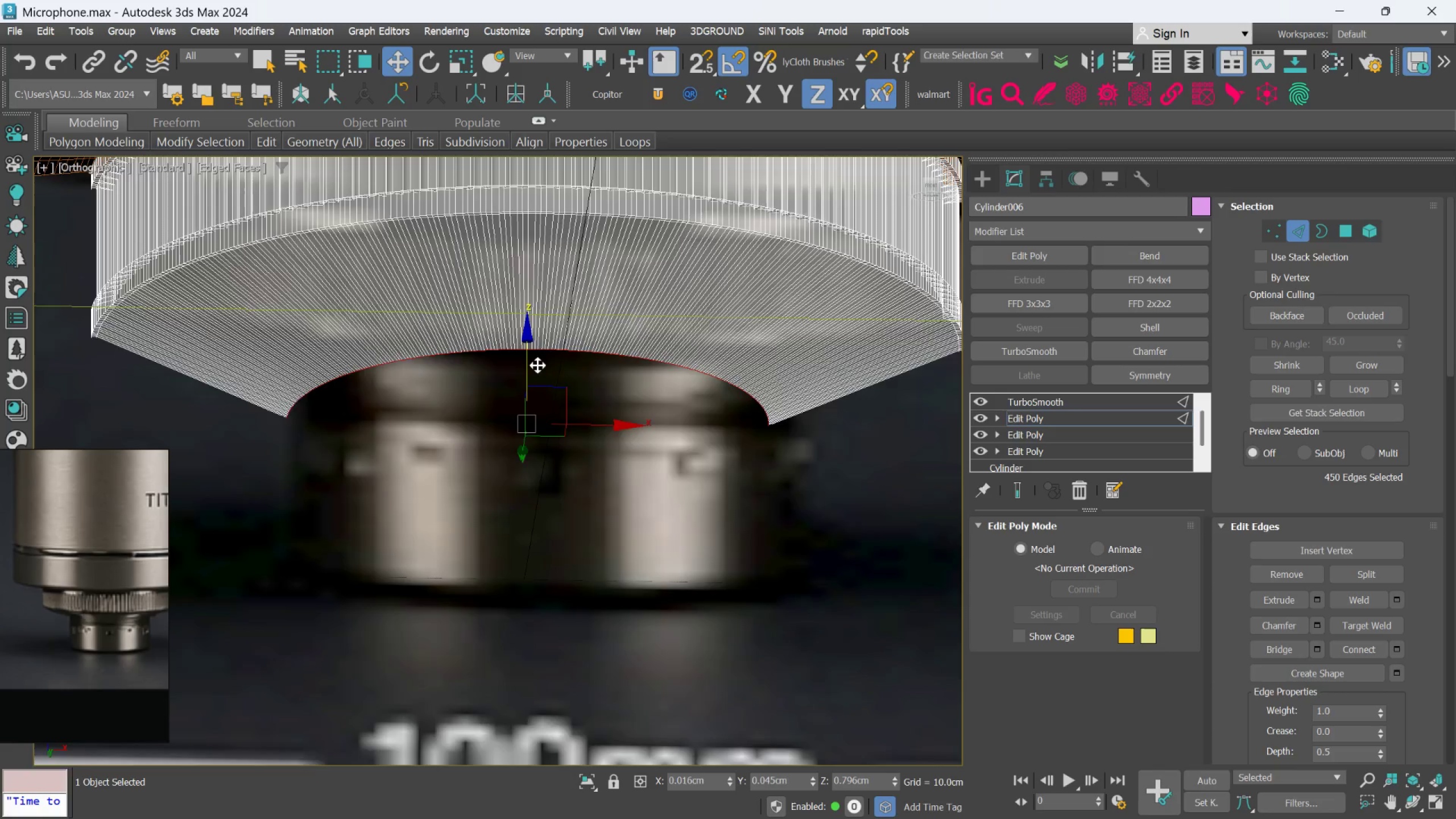 
hold_key(key=AltLeft, duration=1.04)
 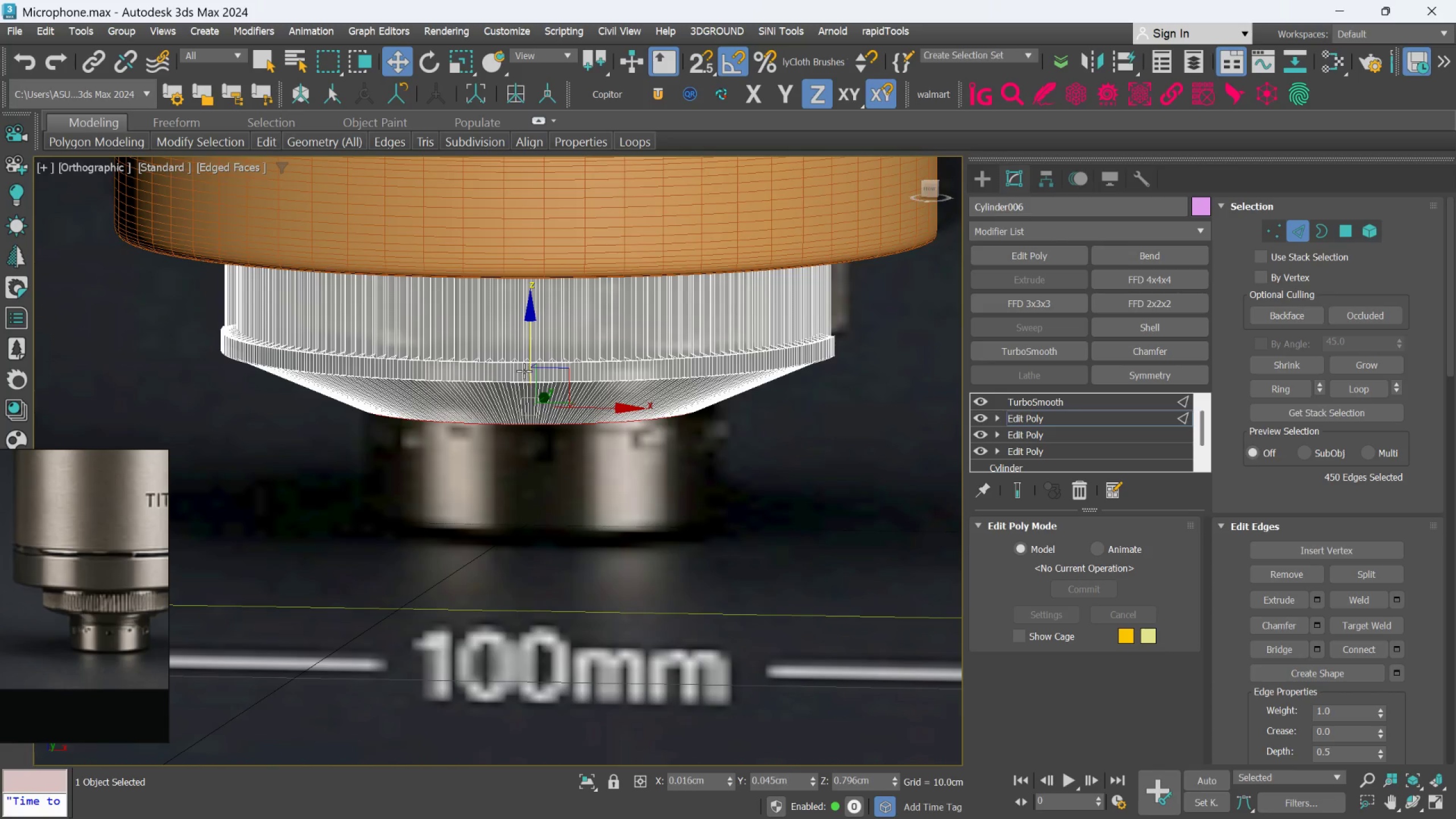 
scroll: coordinate [537, 365], scroll_direction: down, amount: 1.0
 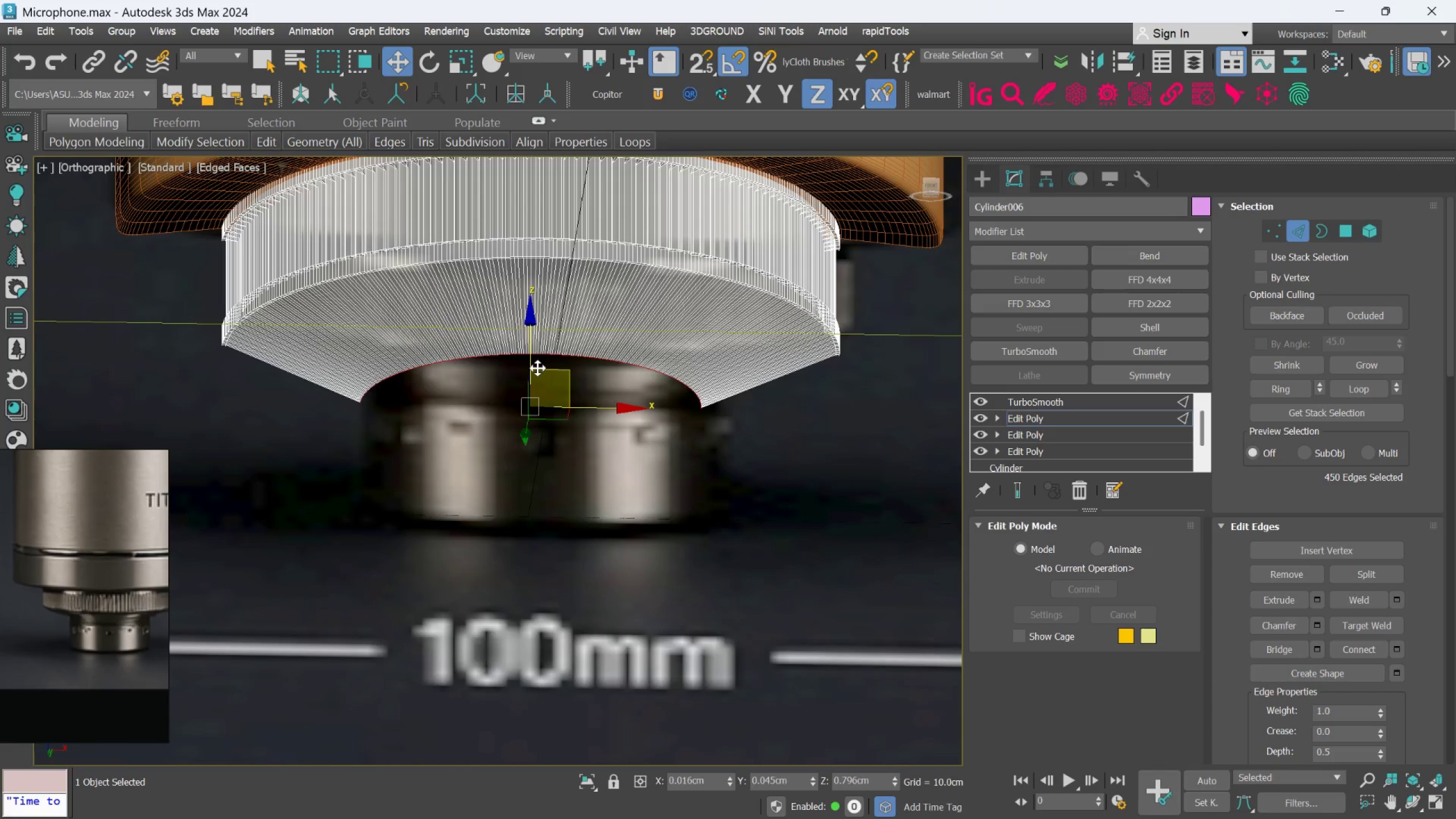 
hold_key(key=ShiftLeft, duration=3.03)
left_click_drag(start_coordinate=[529, 344], to_coordinate=[545, 455])
 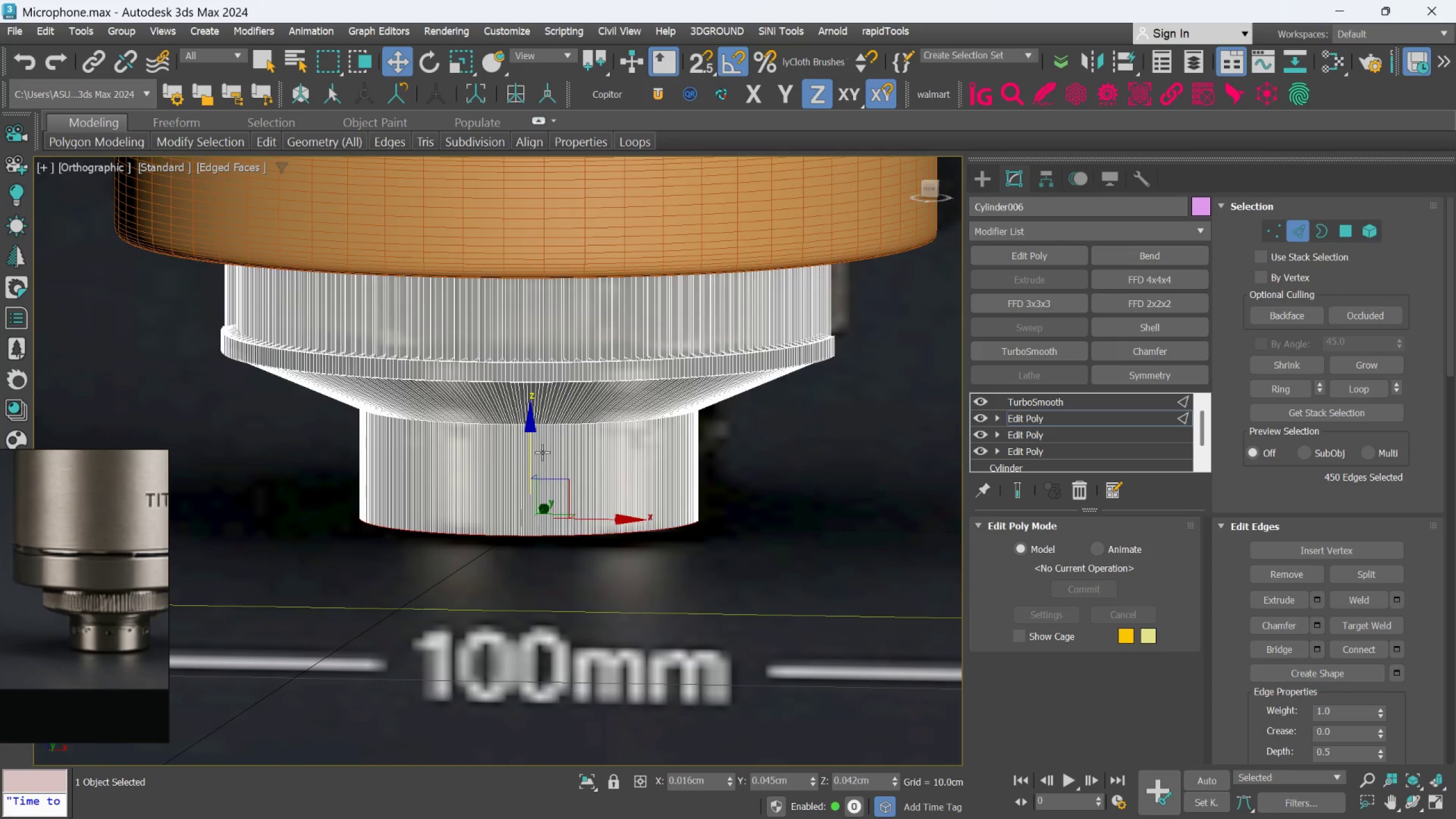 
scroll: coordinate [542, 452], scroll_direction: down, amount: 3.0
 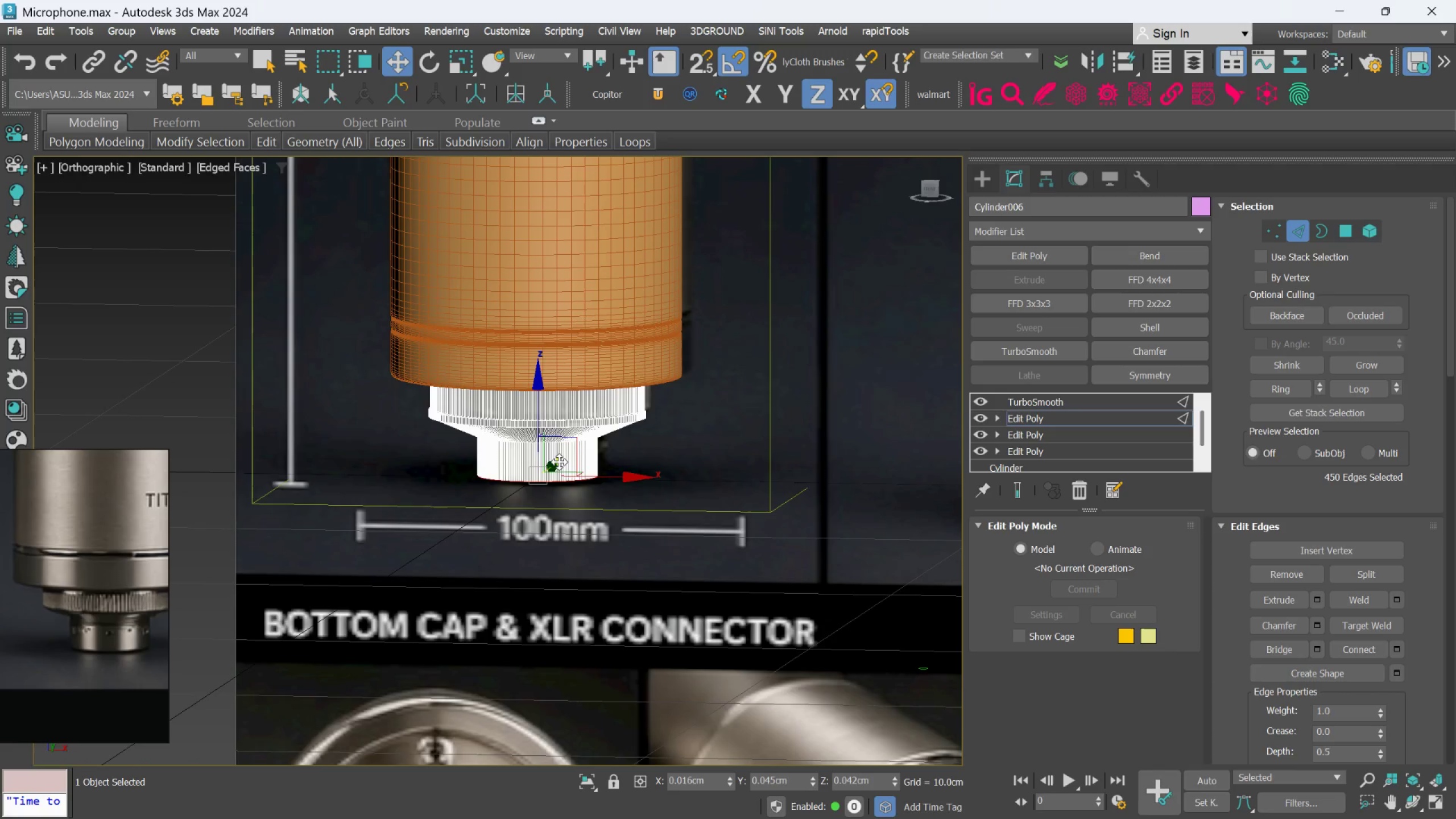 
key(Alt+AltLeft)
 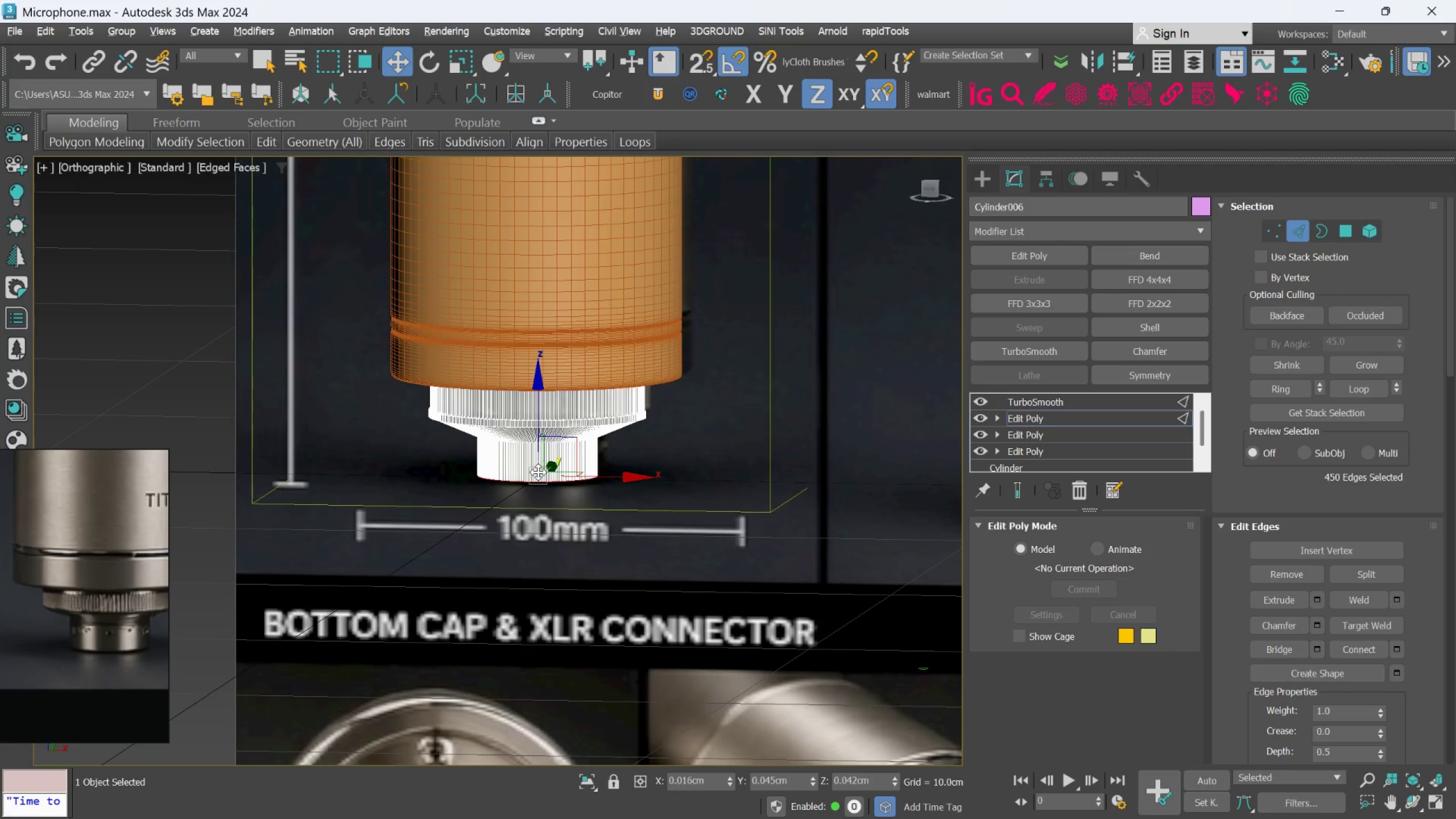 
key(Alt+X)
 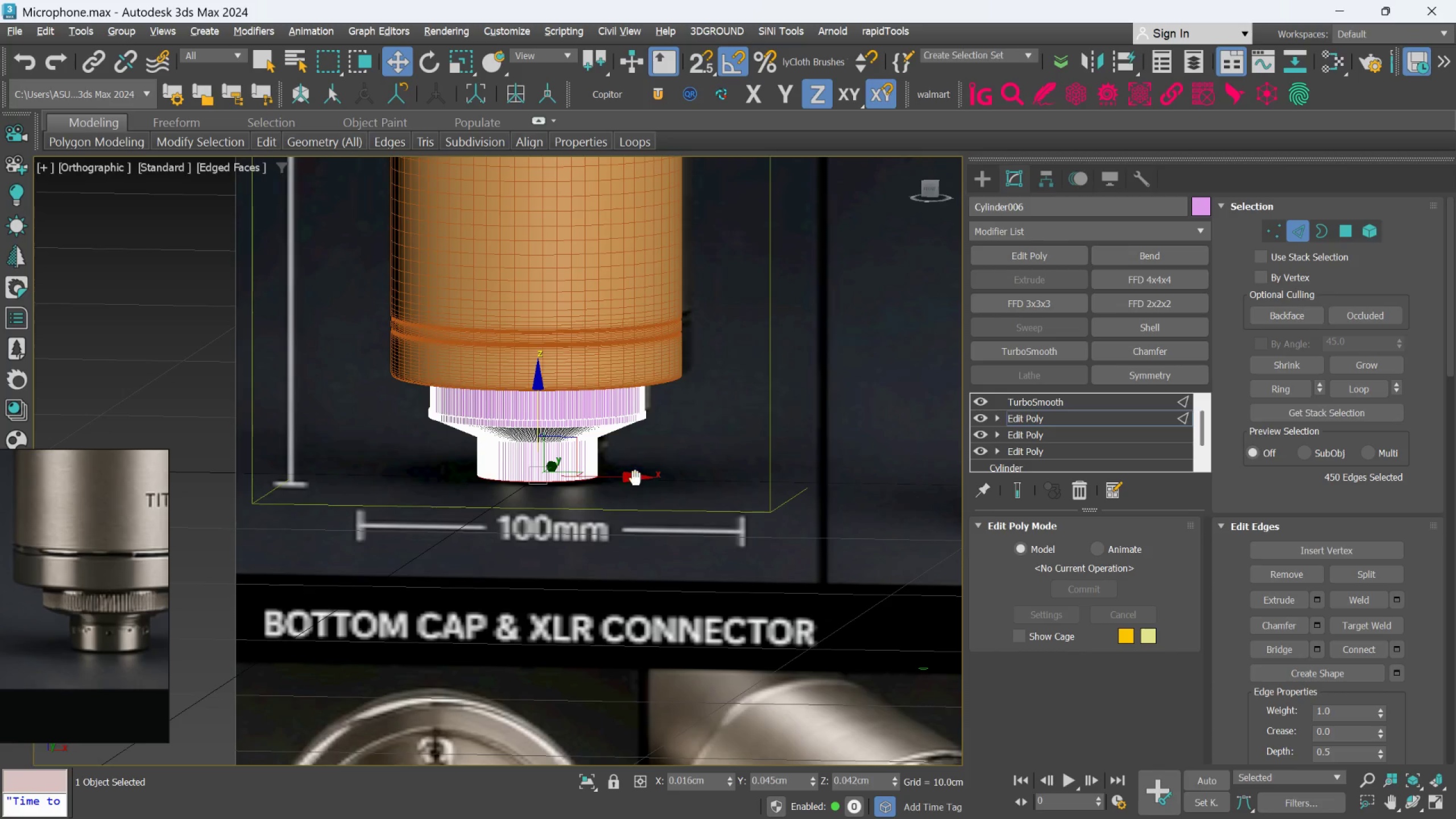 
scroll: coordinate [574, 456], scroll_direction: up, amount: 1.0
 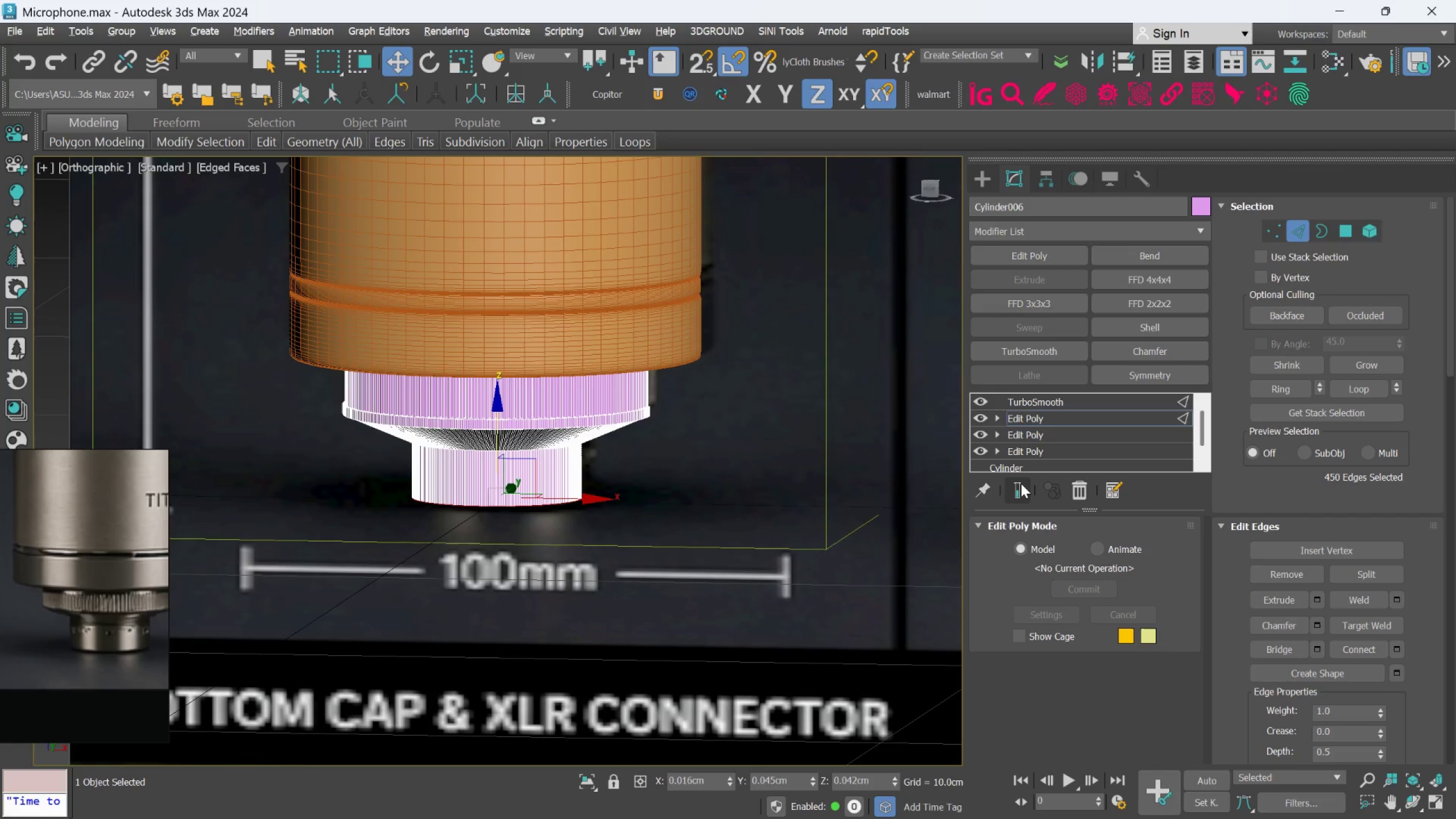 
left_click([1020, 483])
 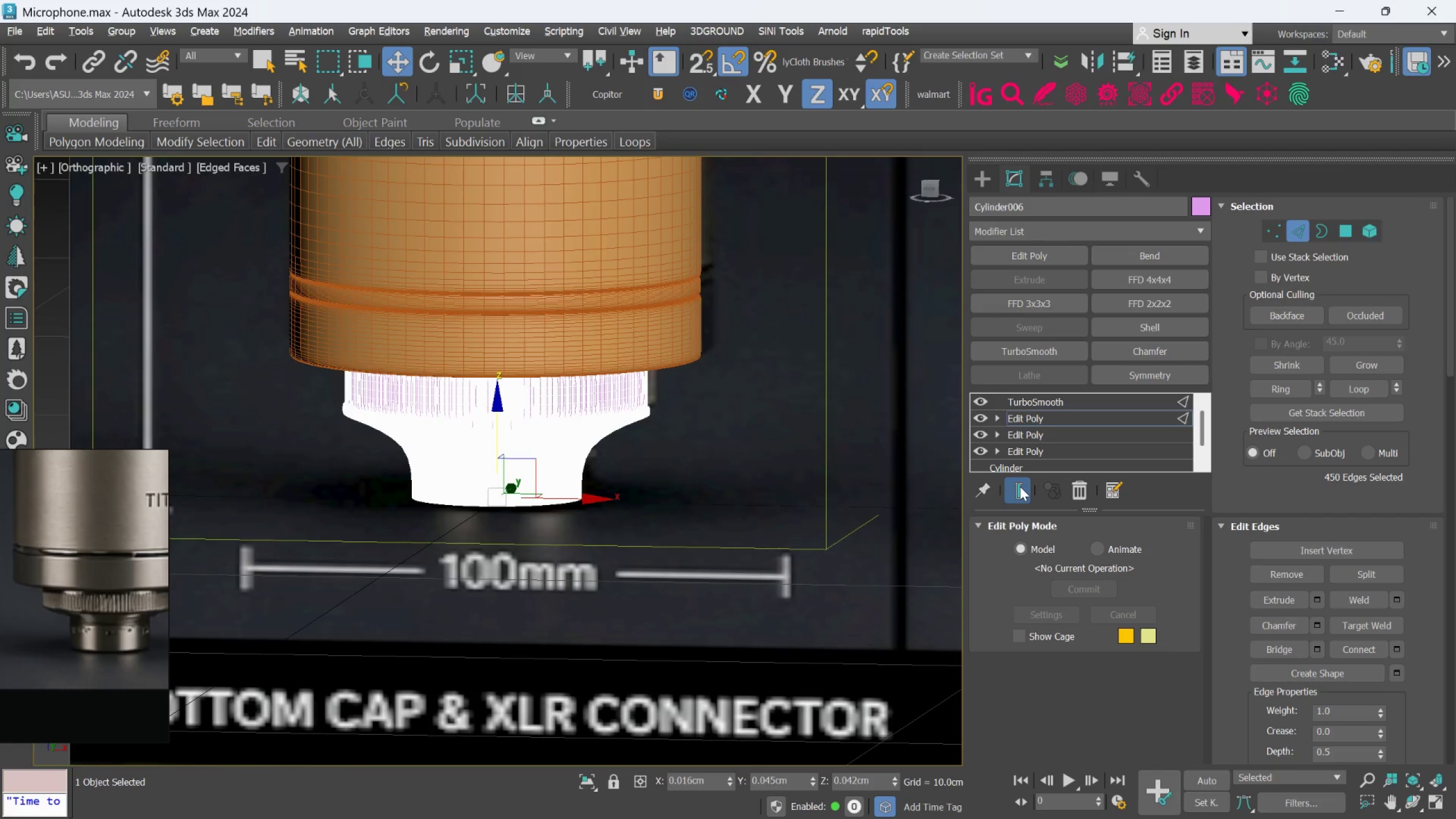 
key(F4)
 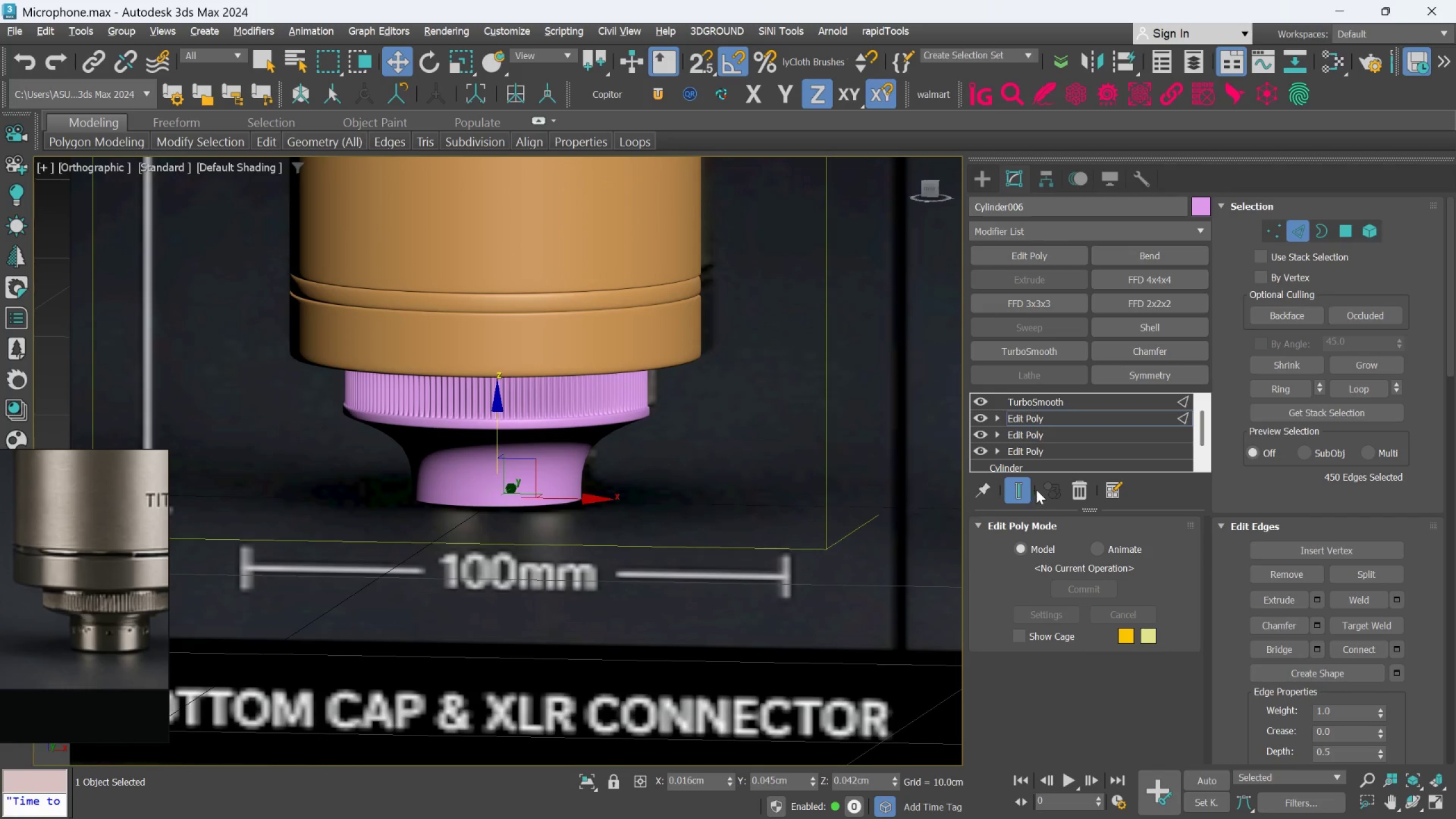 
left_click([1020, 491])
 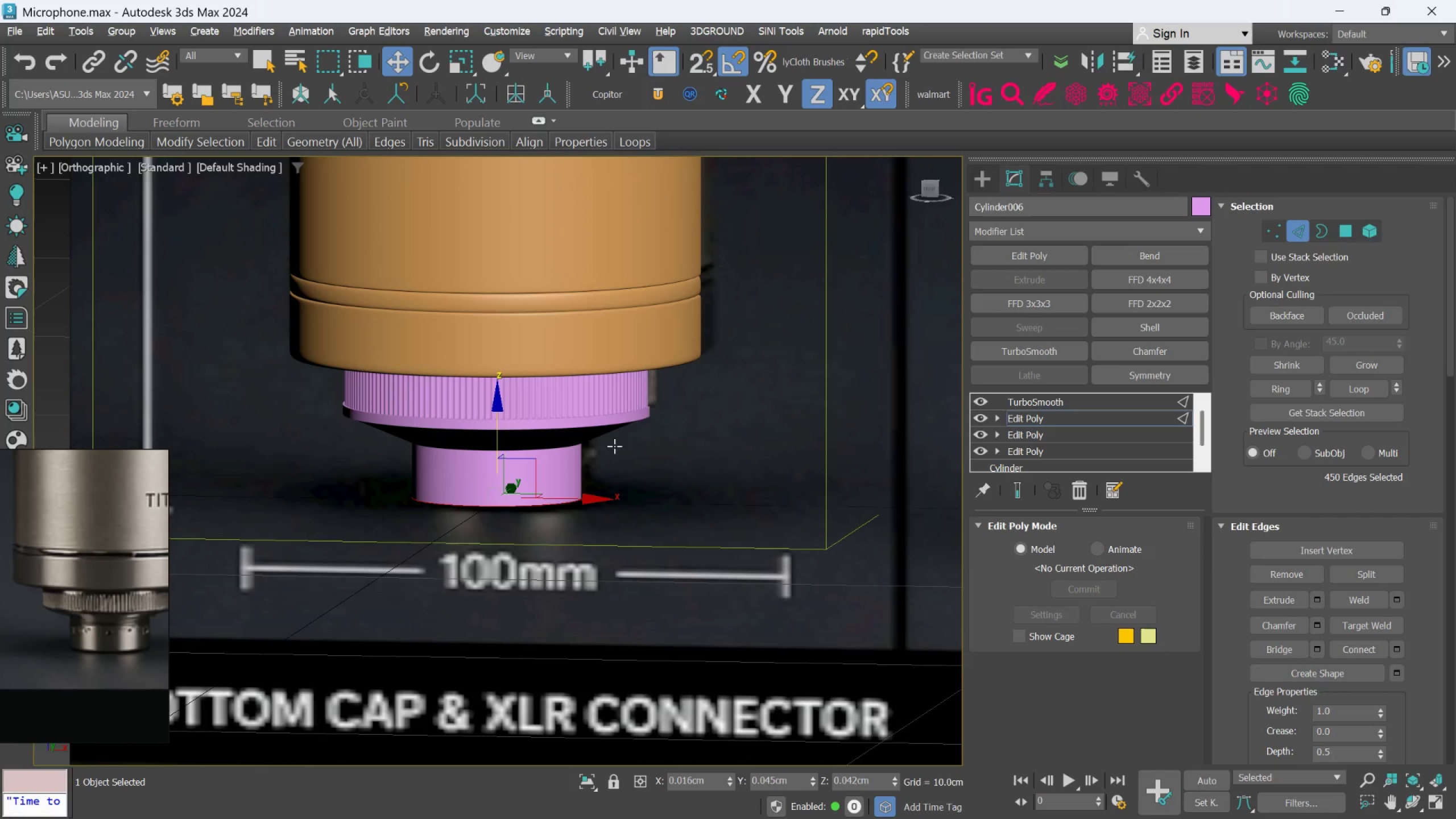 
hold_key(key=AltLeft, duration=0.72)
 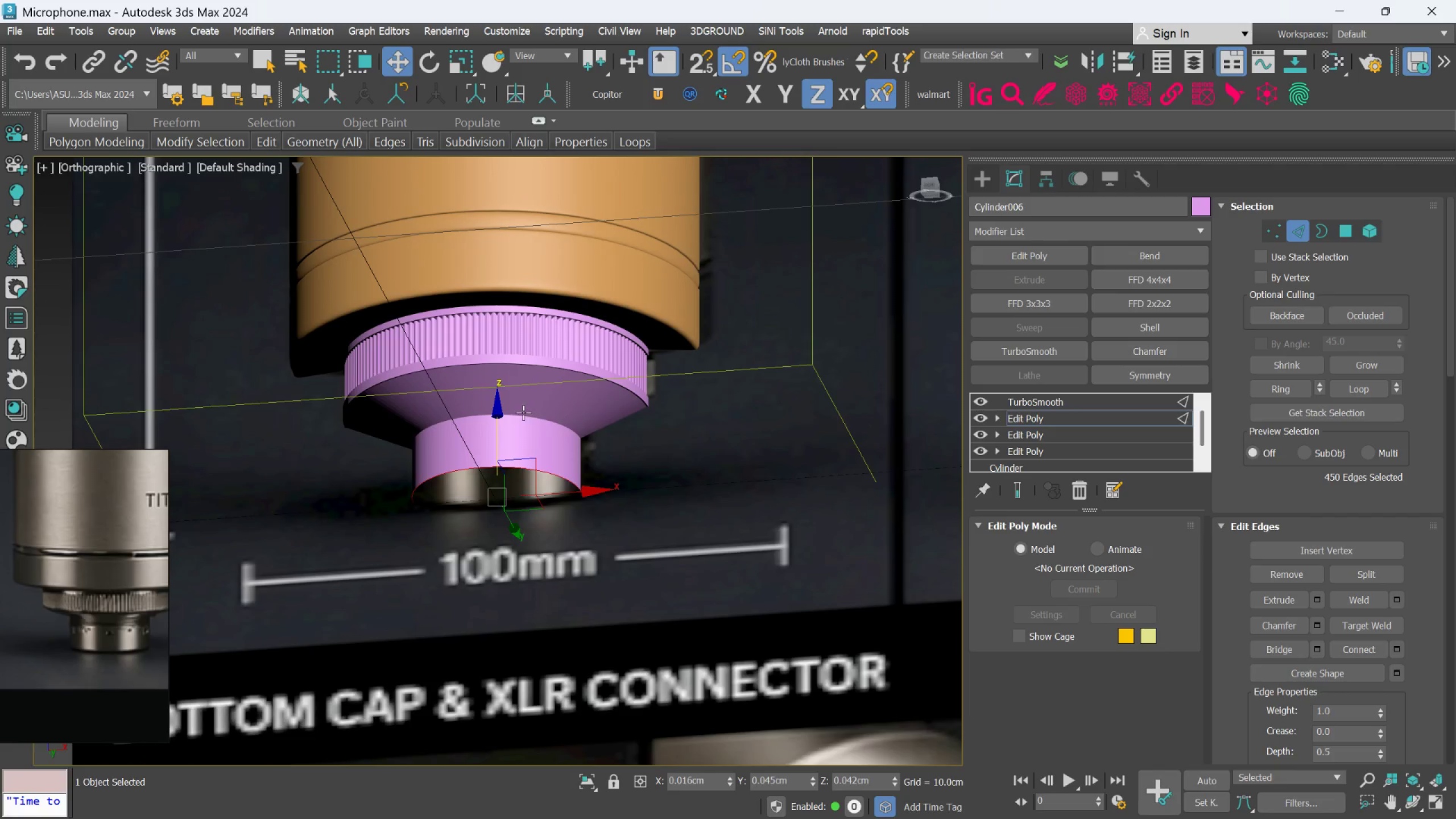 
scroll: coordinate [517, 414], scroll_direction: up, amount: 2.0
 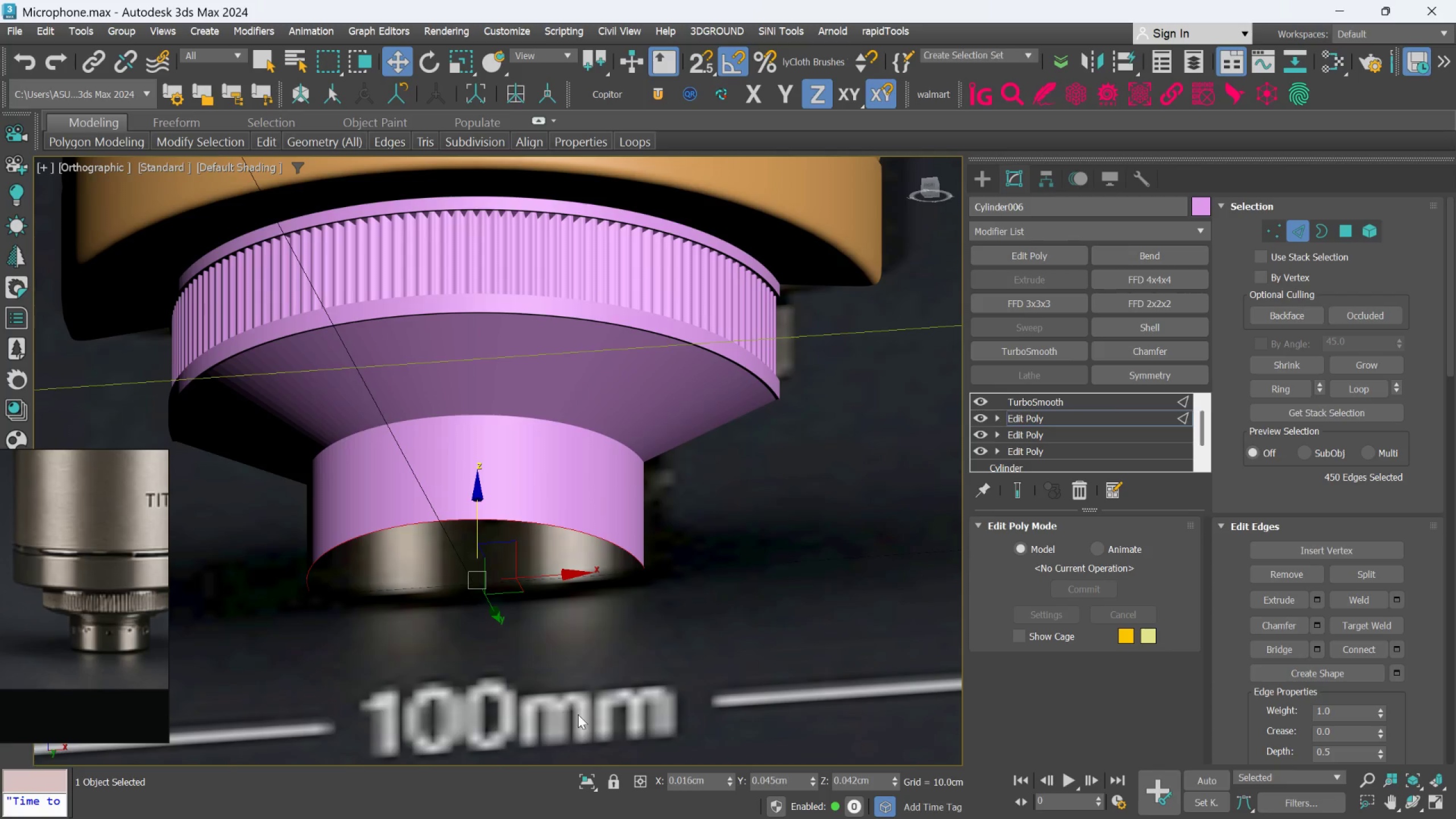 
left_click([588, 776])
 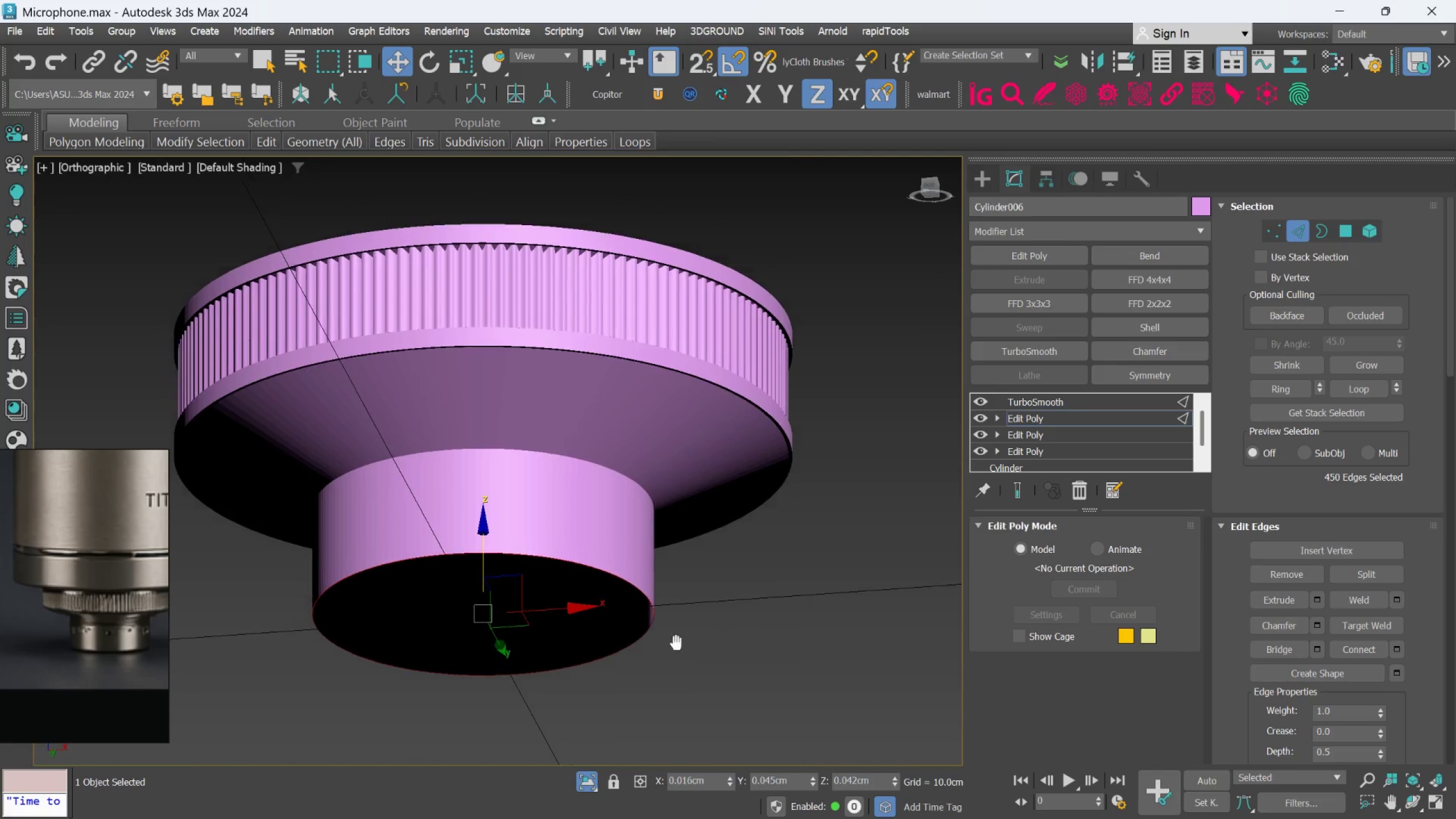 
scroll: coordinate [569, 459], scroll_direction: up, amount: 1.0
 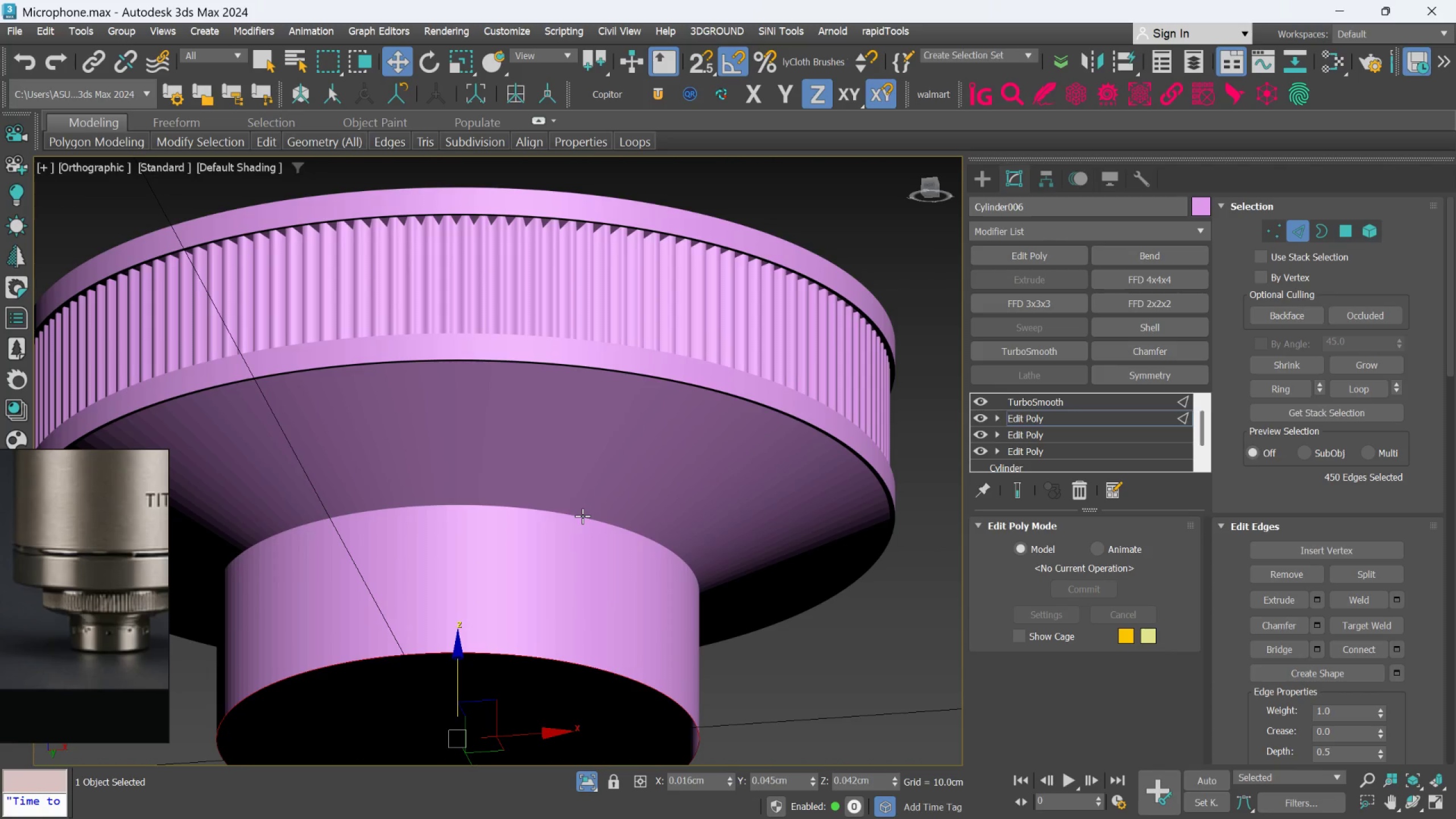 
wait(8.13)
 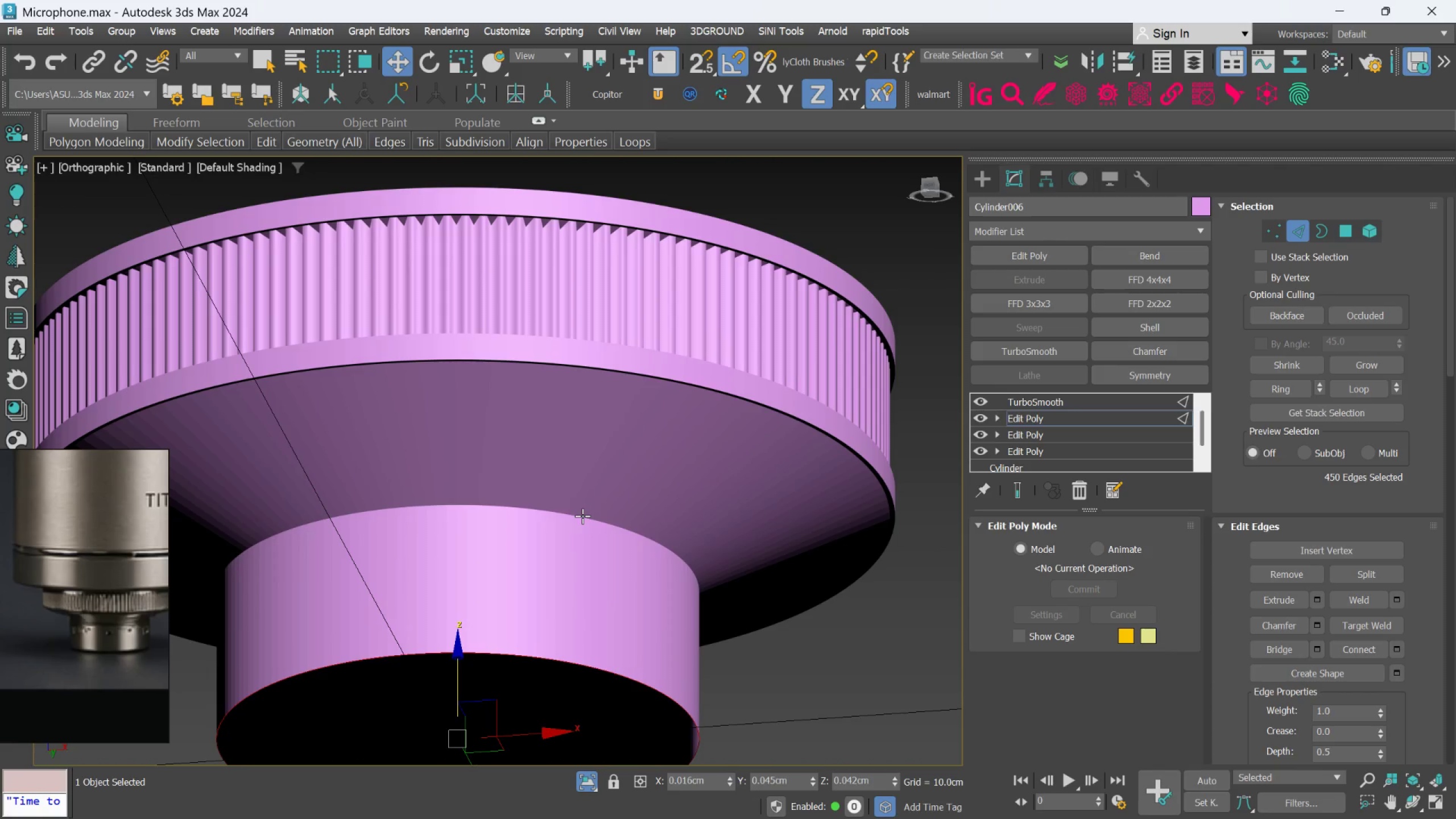 
key(F3)
 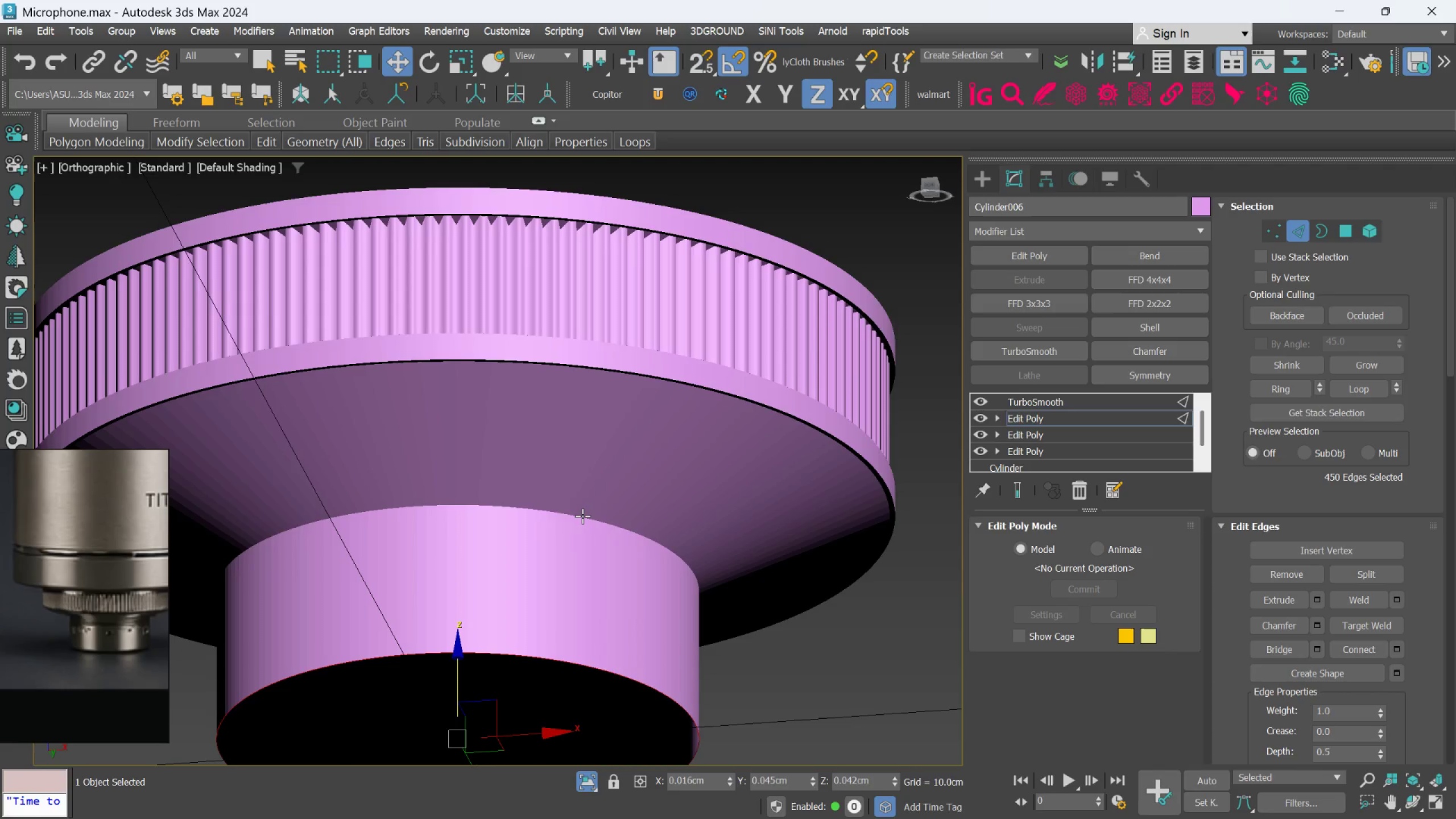 
key(F3)
 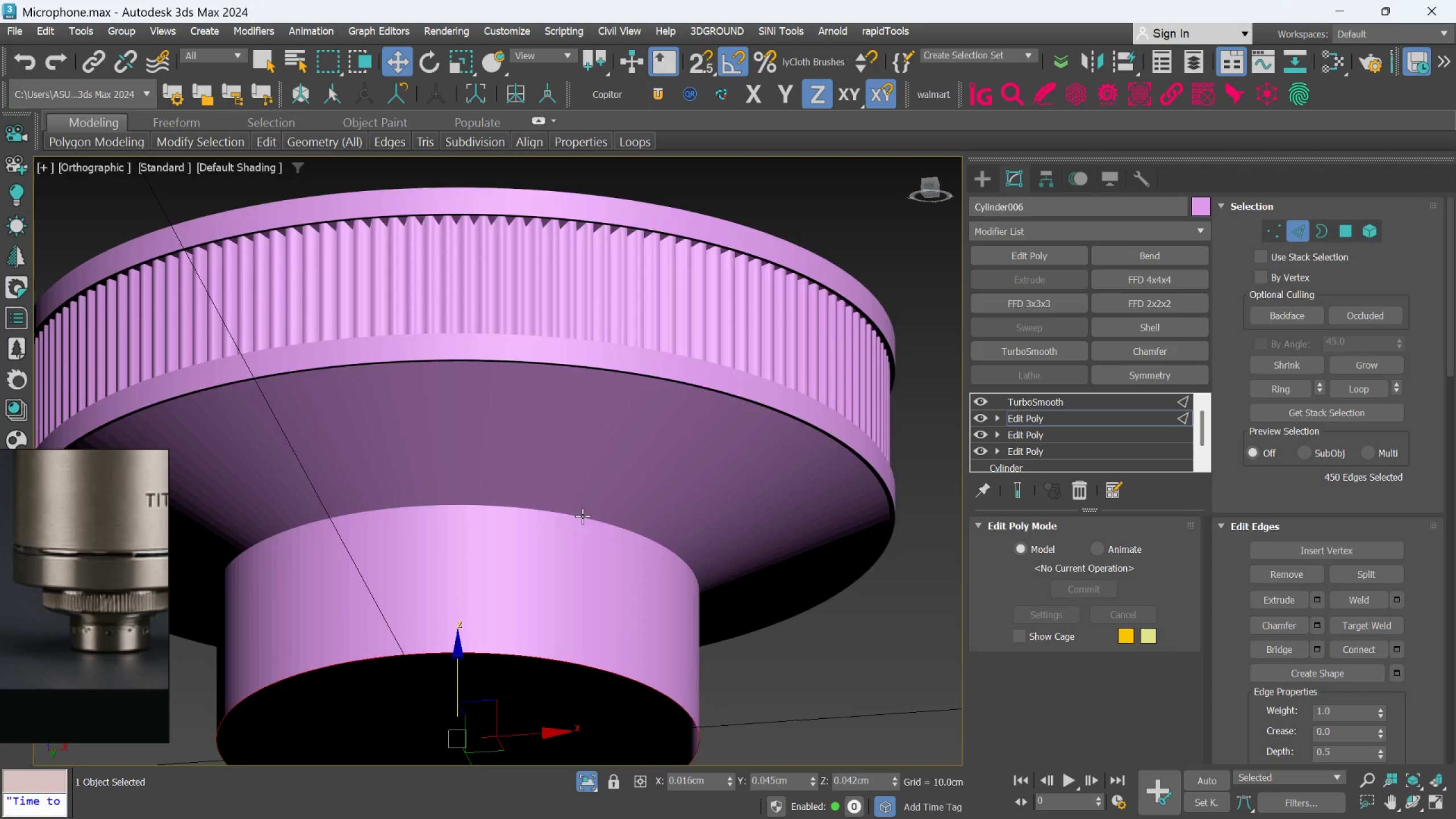 
key(F4)
 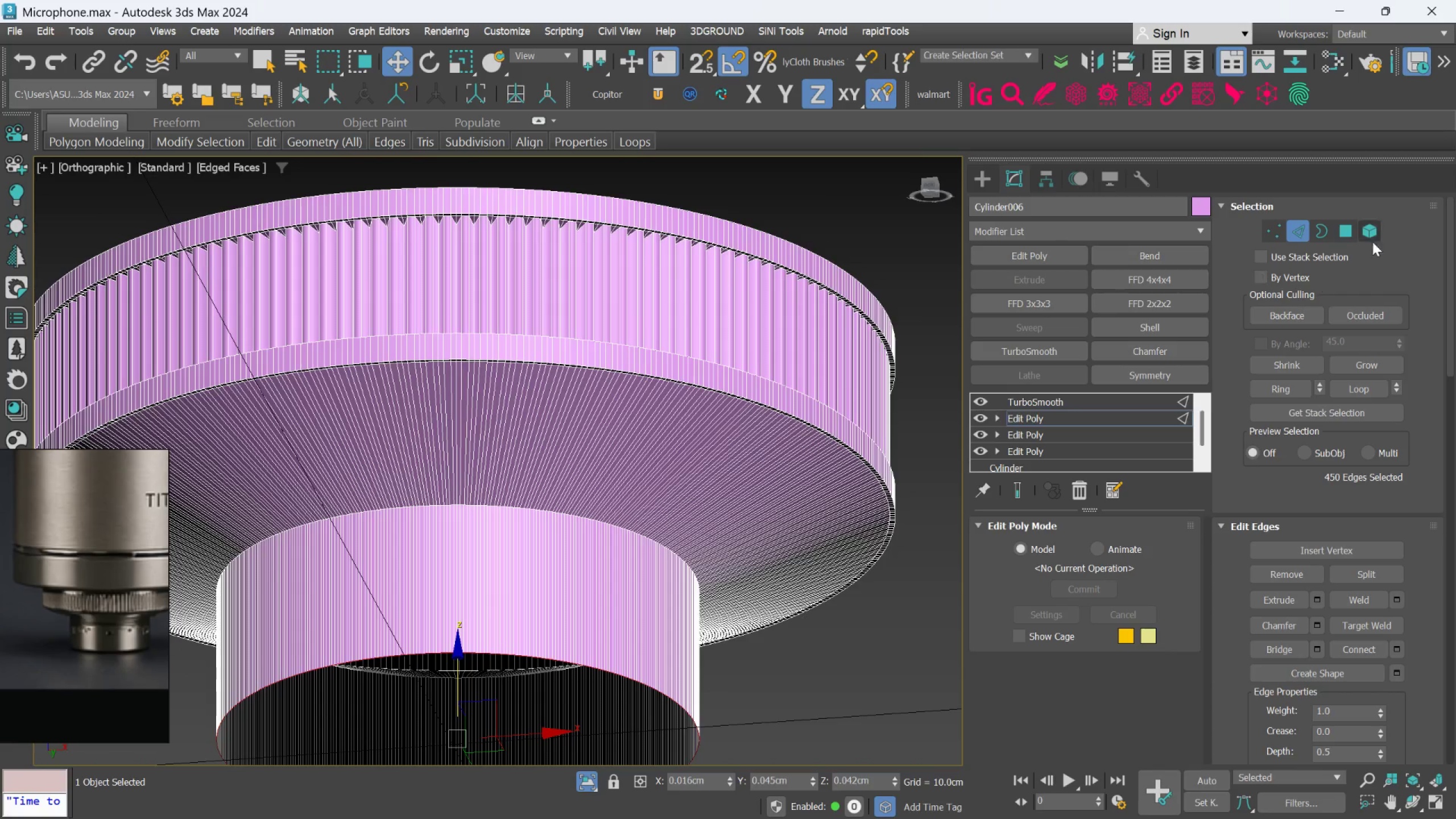 
key(Alt+1)
 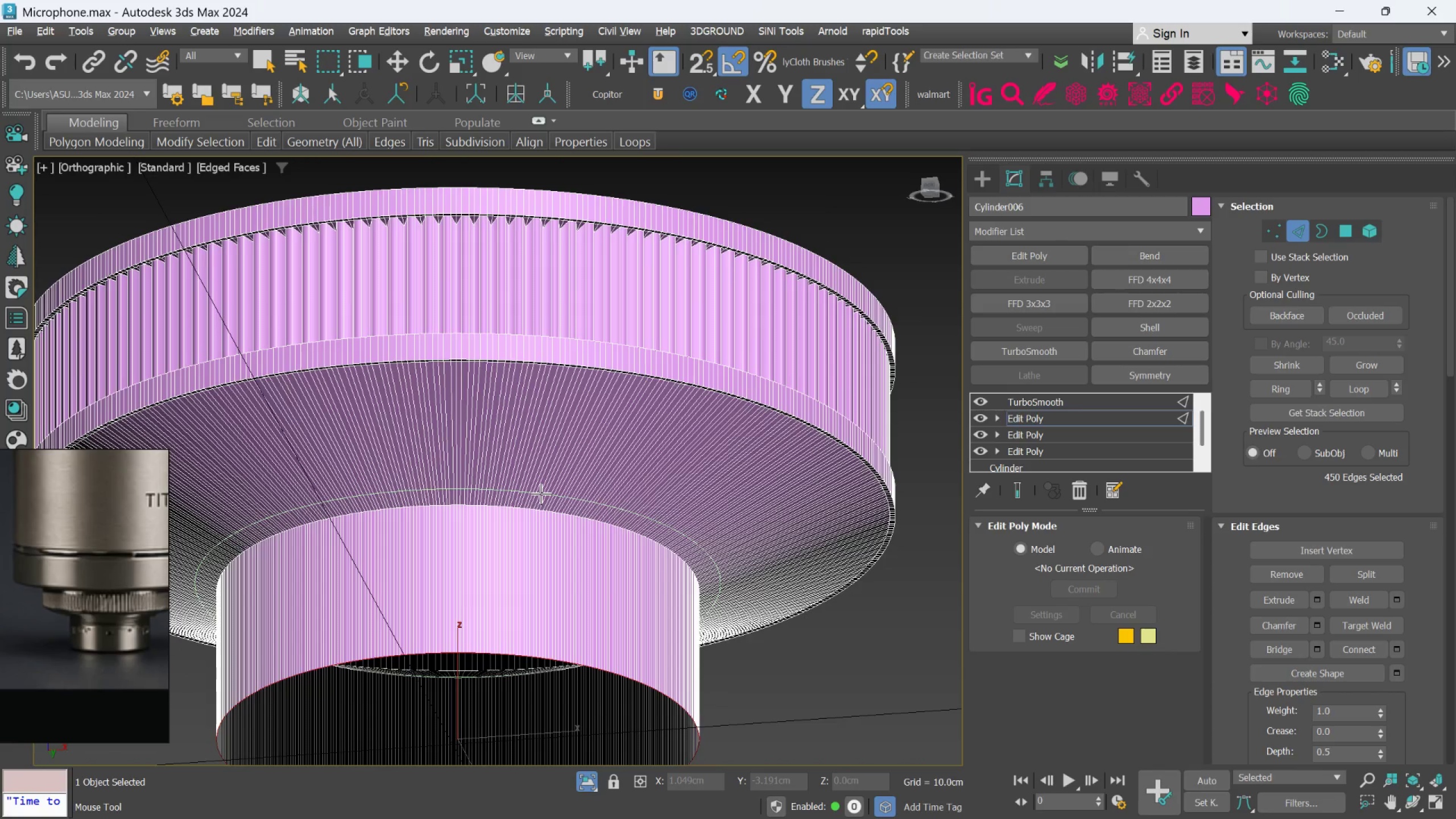 
left_click([541, 494])
 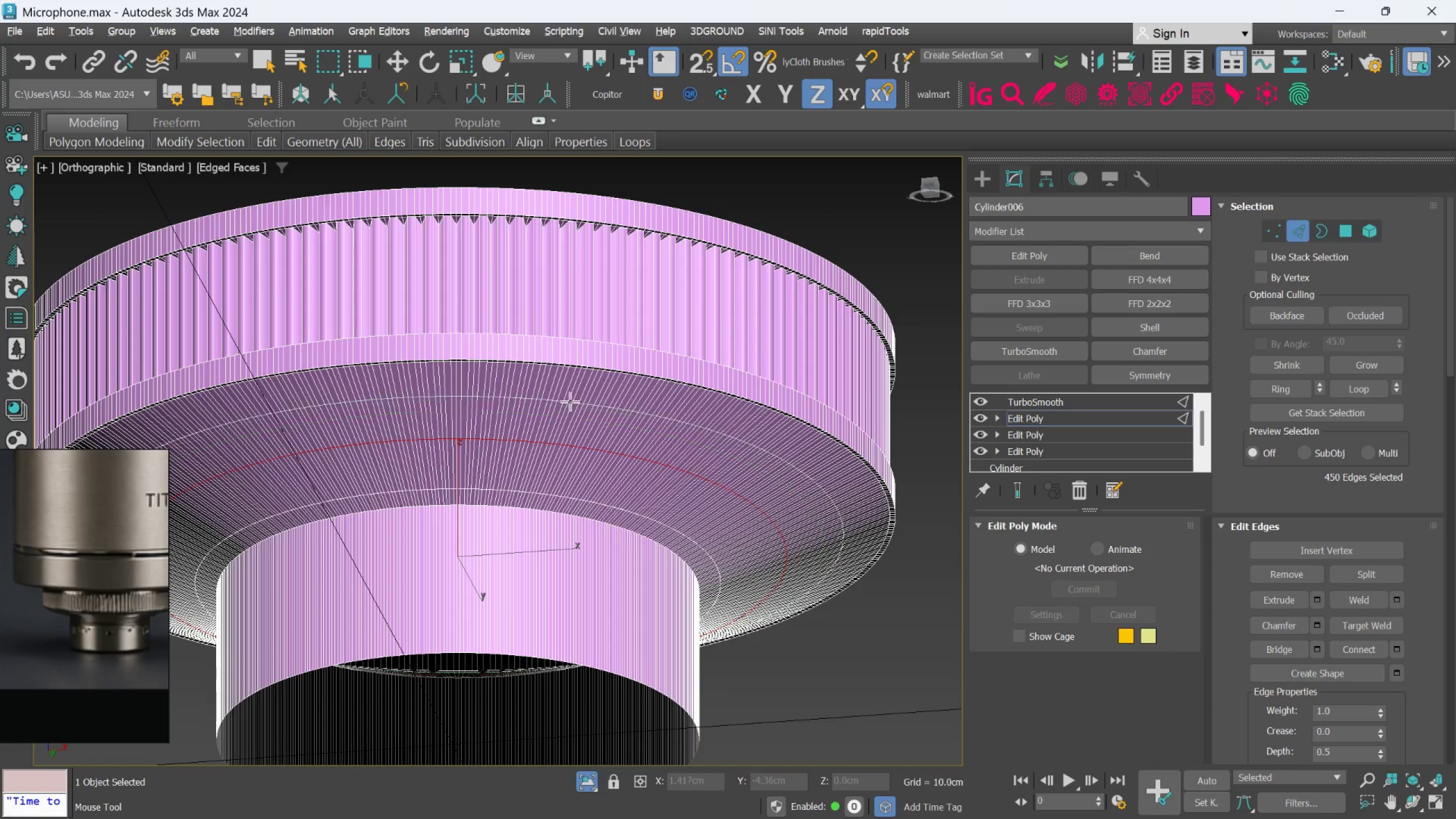 
left_click([572, 396])
 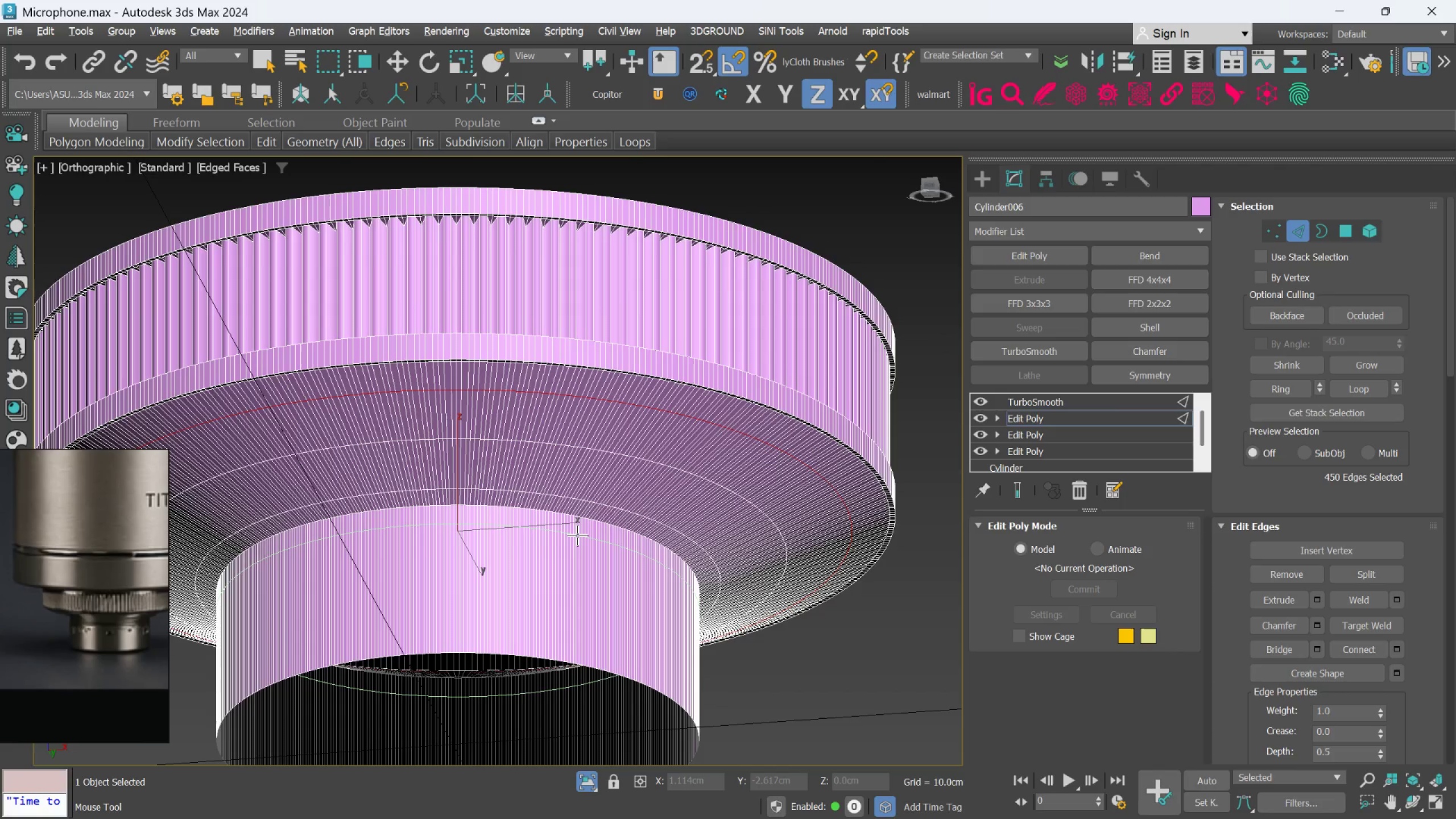 
left_click([577, 540])
 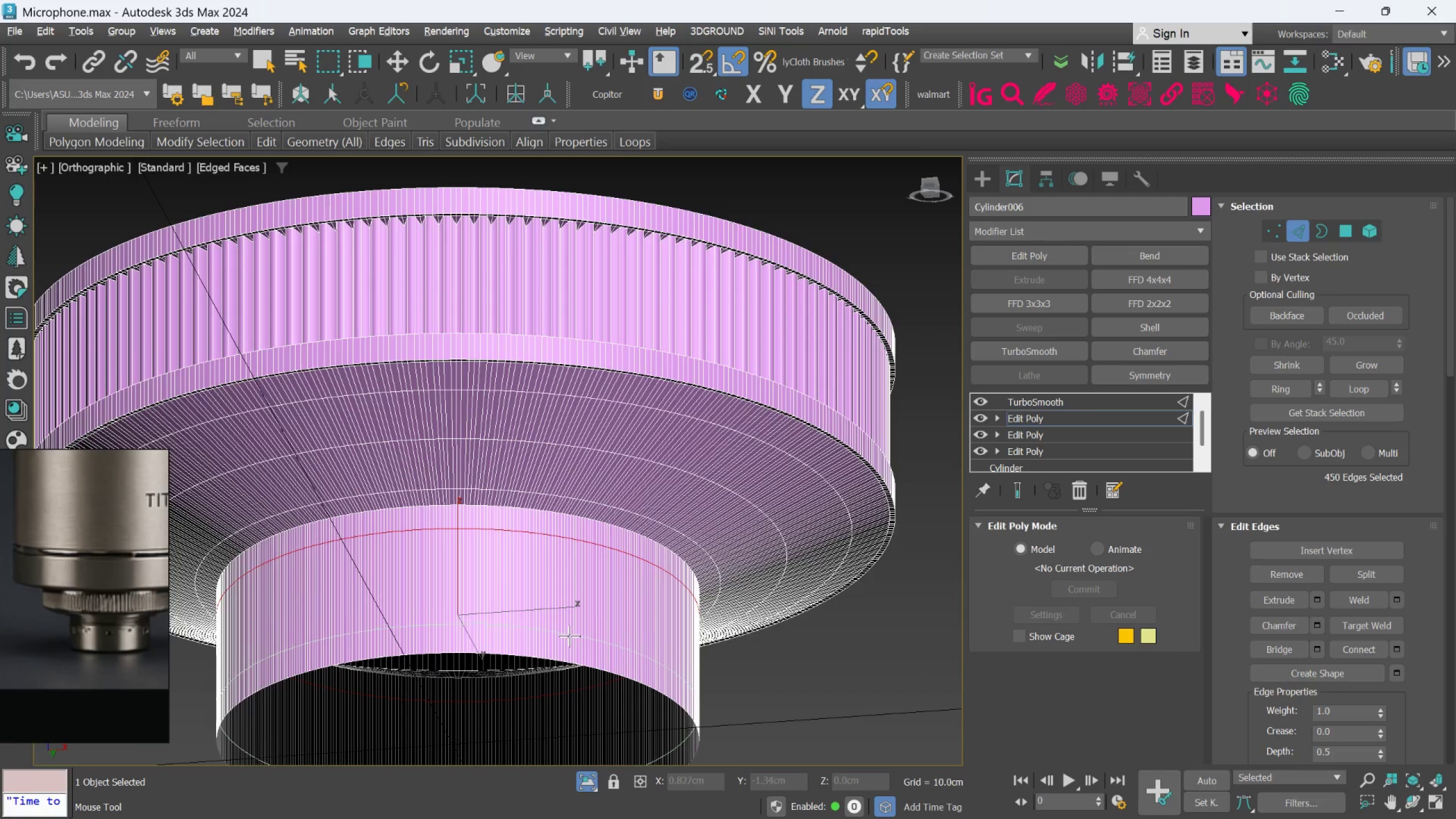 
left_click_drag(start_coordinate=[569, 642], to_coordinate=[569, 636])
 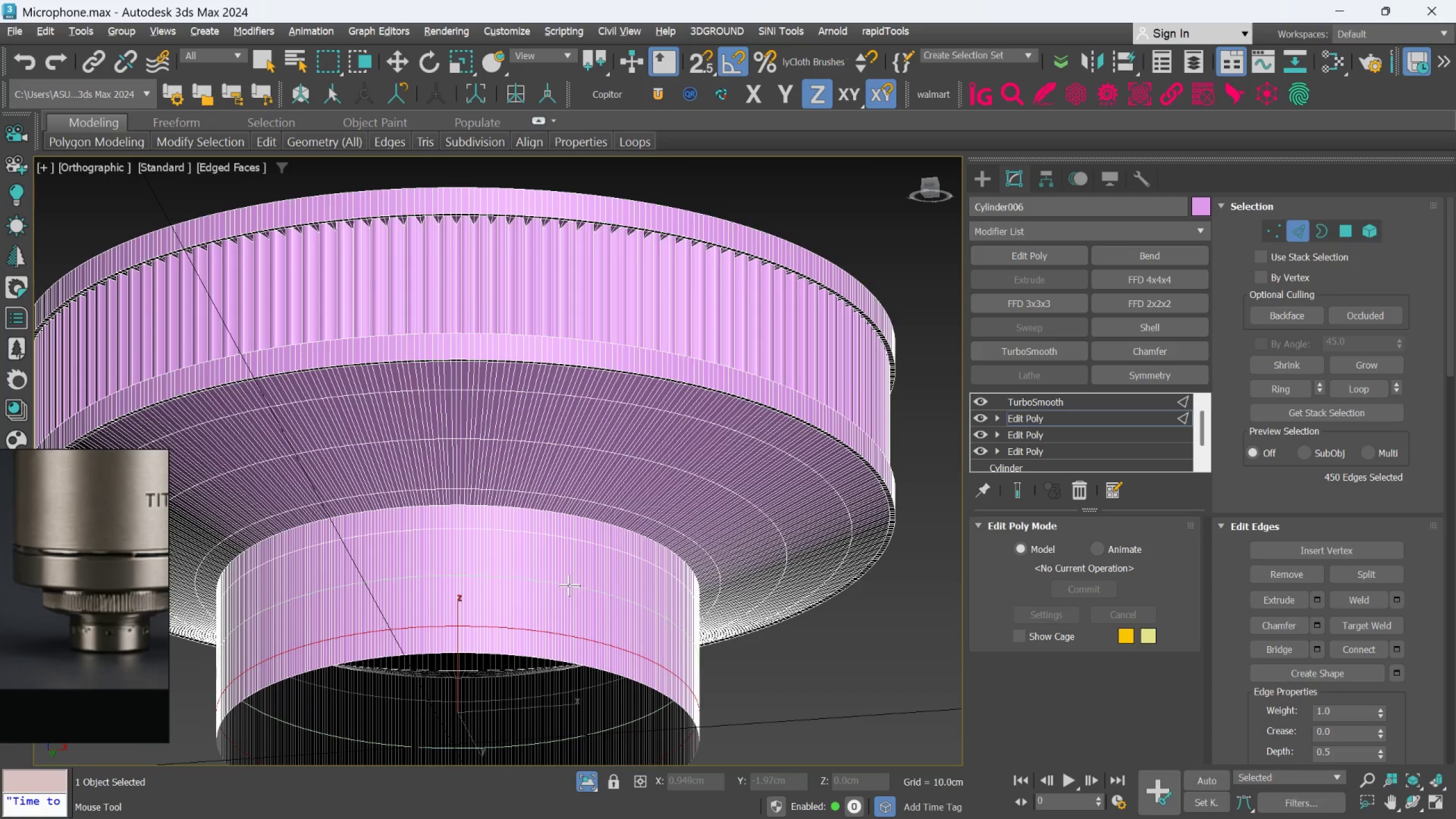 
left_click([571, 580])
 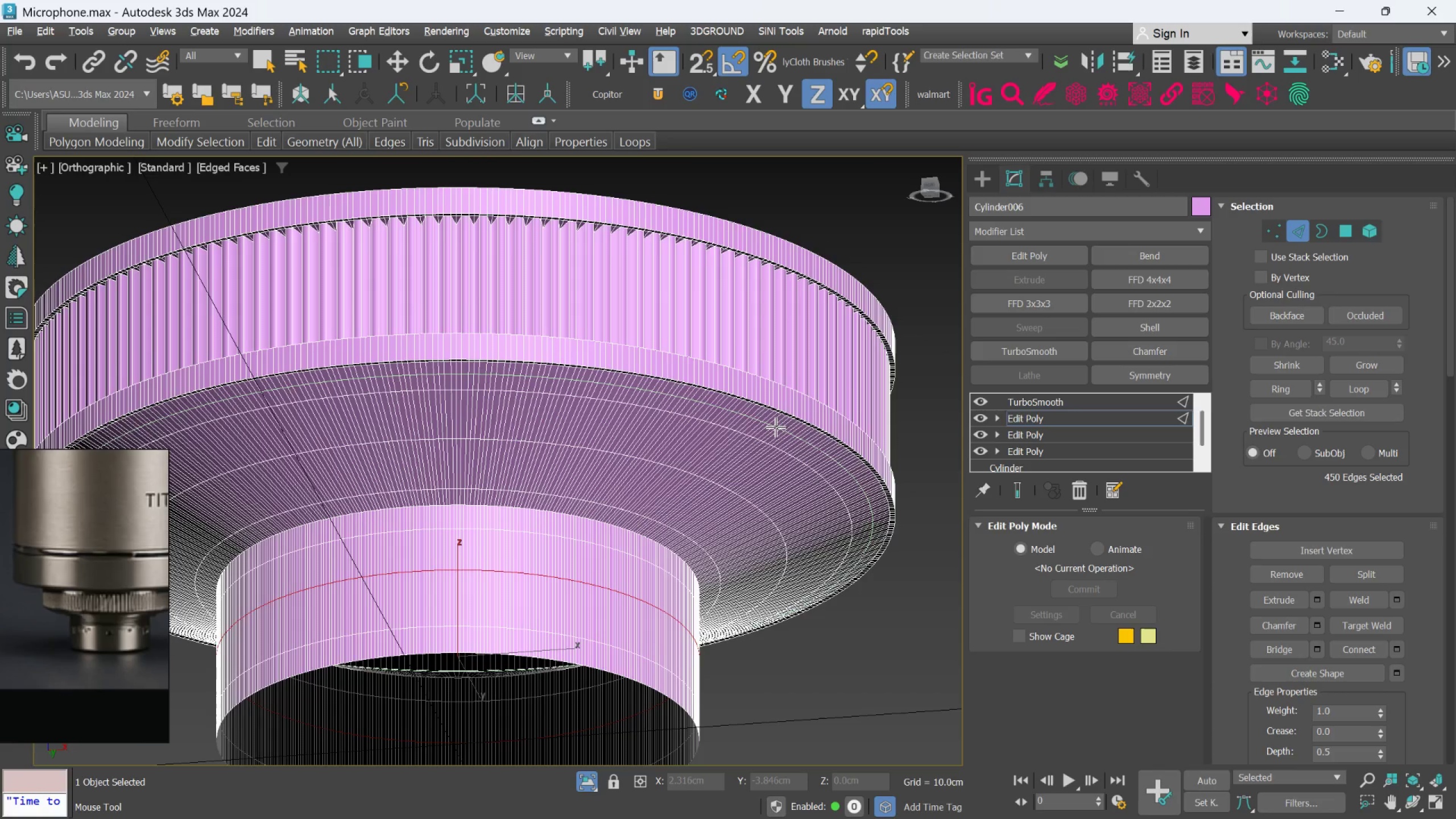 
key(Alt+1)
 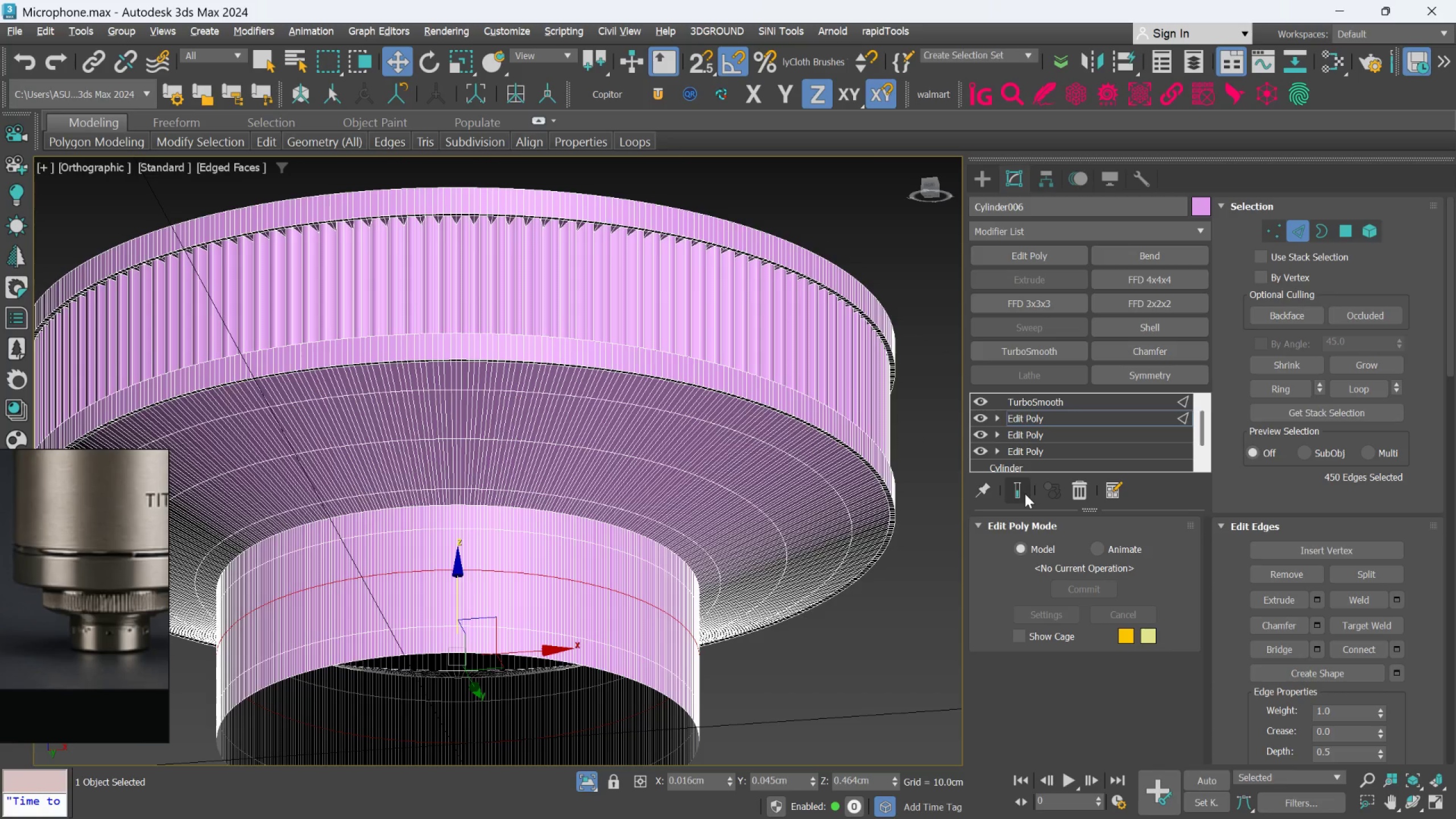 
left_click([1025, 495])
 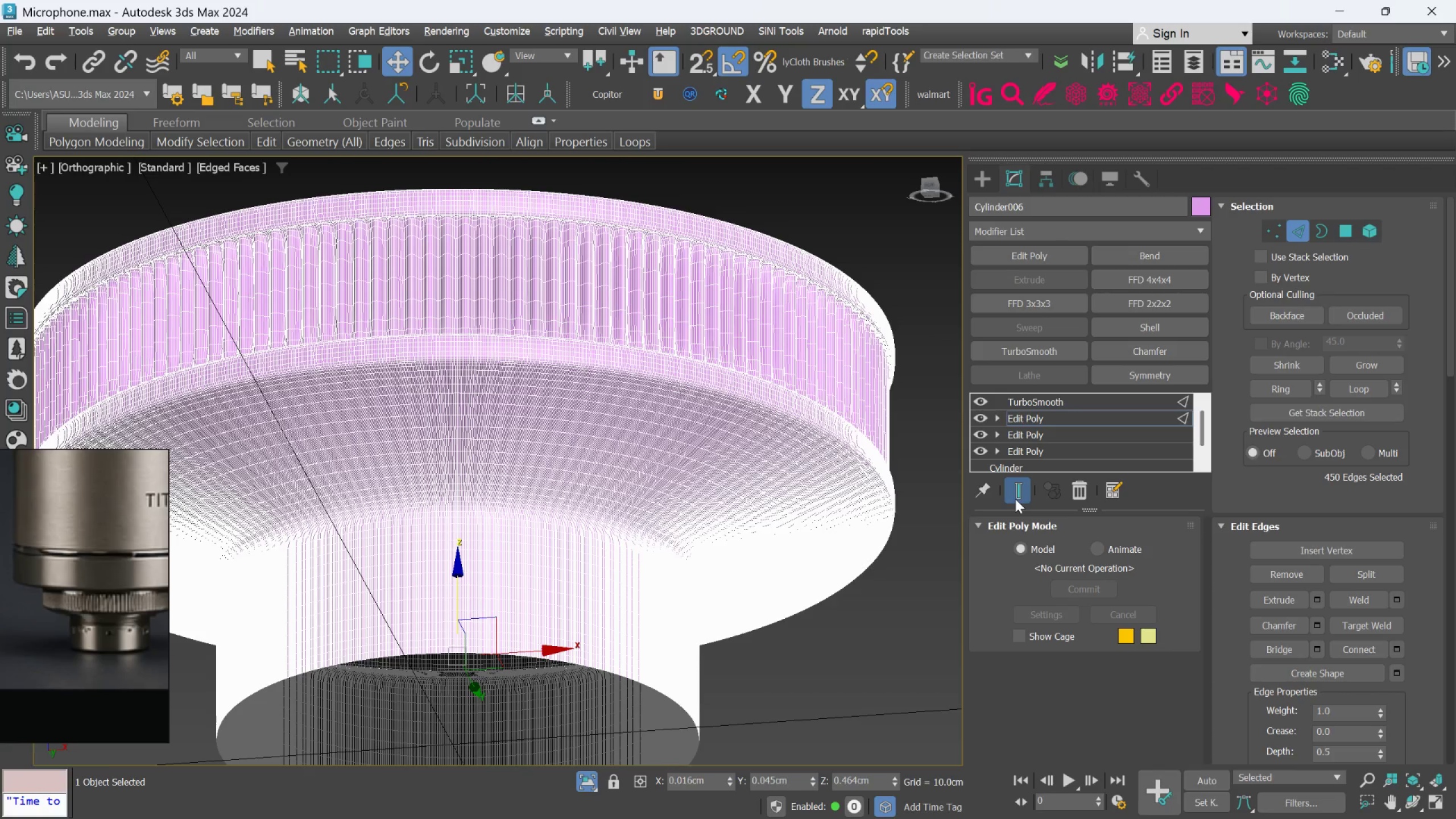 
key(F4)
 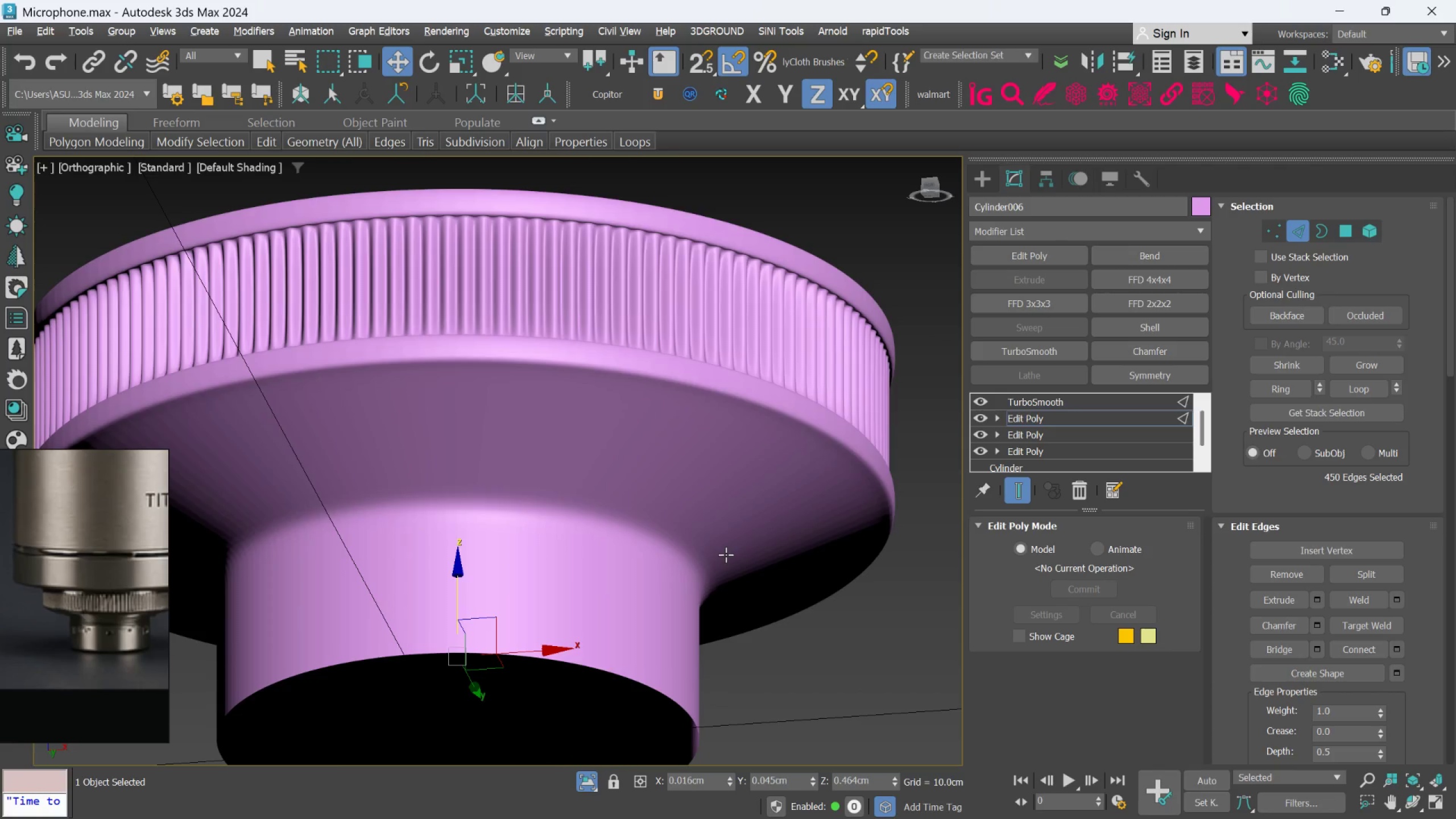 
hold_key(key=AltLeft, duration=0.85)
 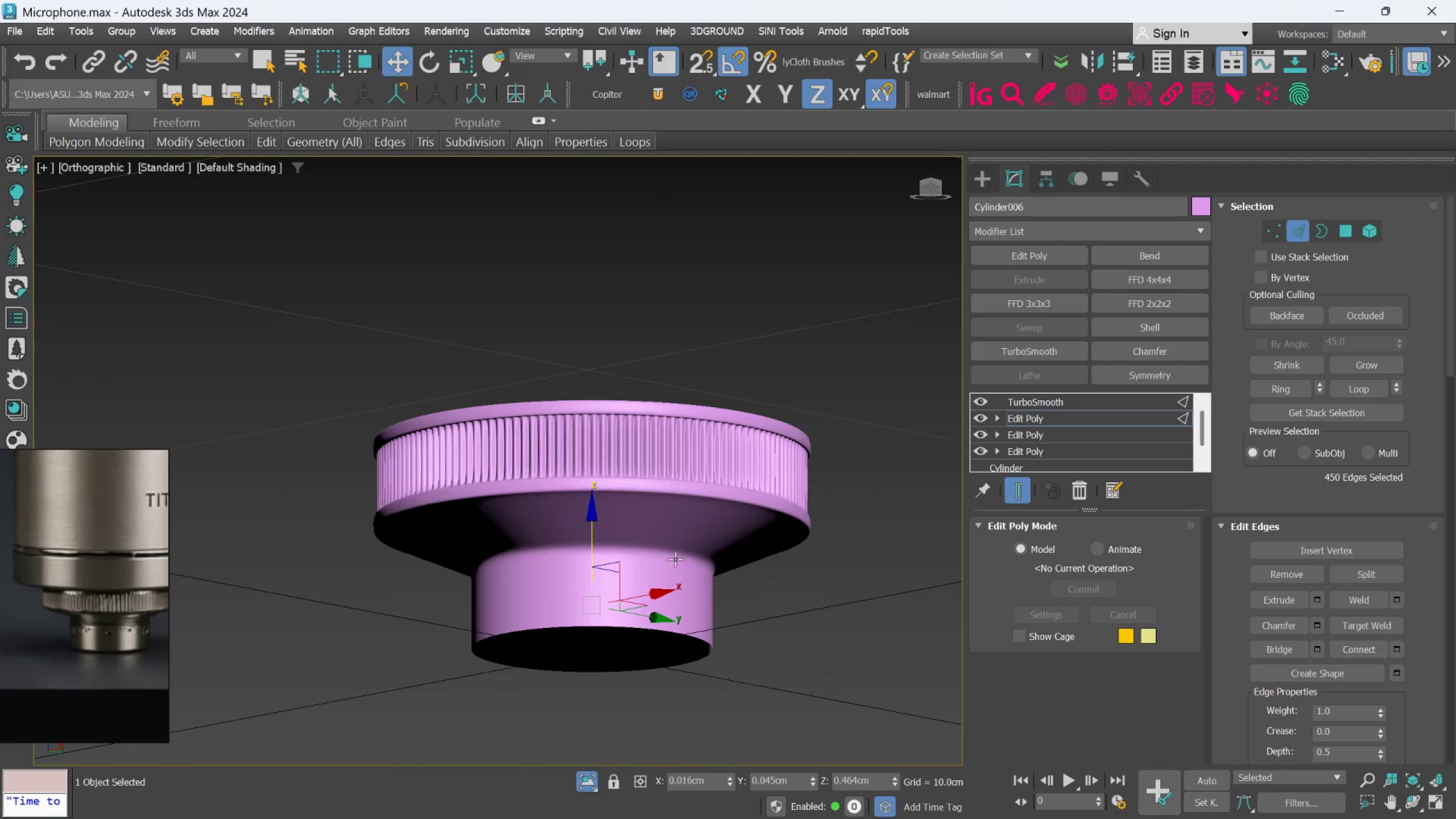 
scroll: coordinate [726, 555], scroll_direction: down, amount: 2.0
 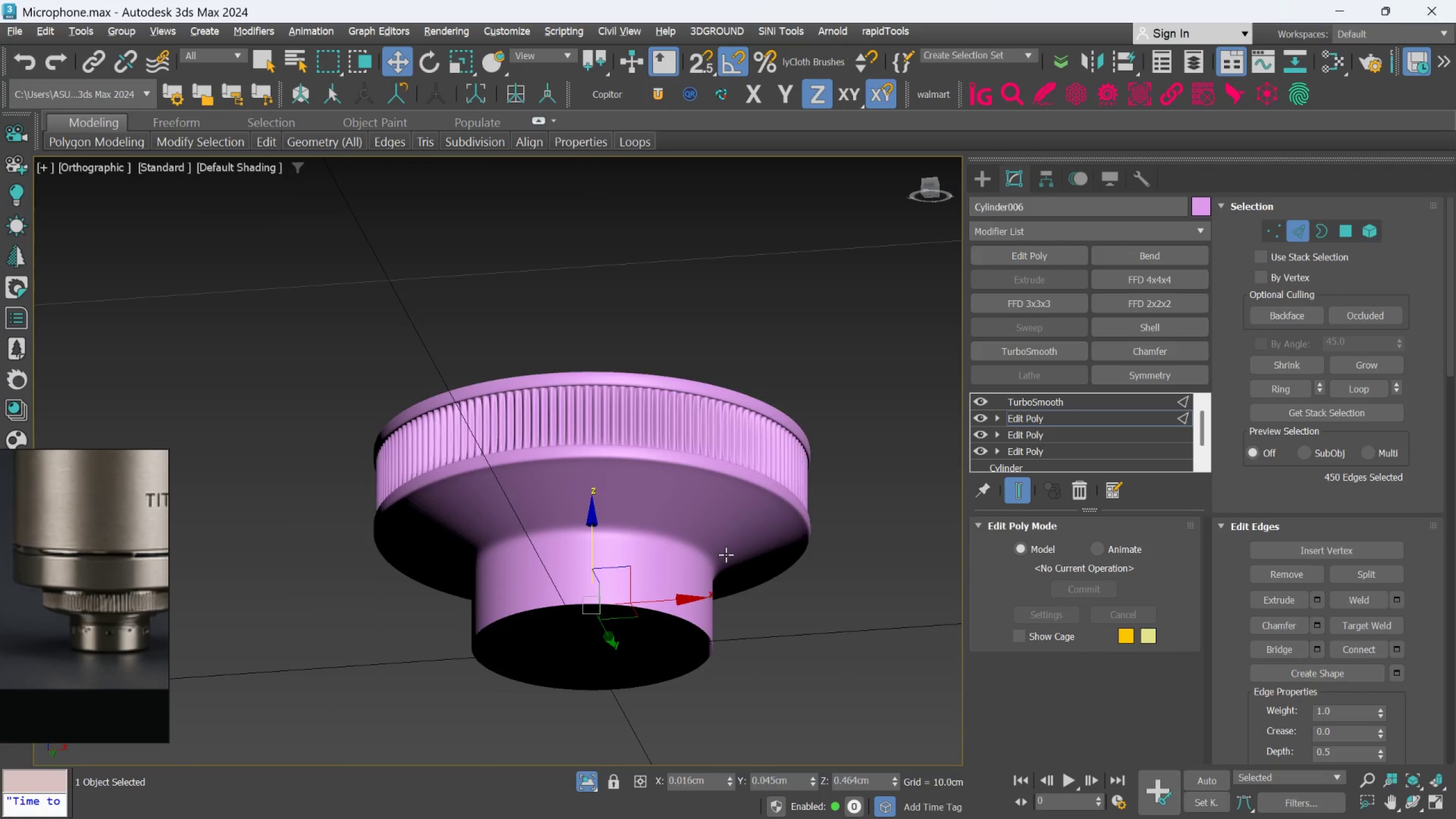 
key(Alt+AltLeft)
 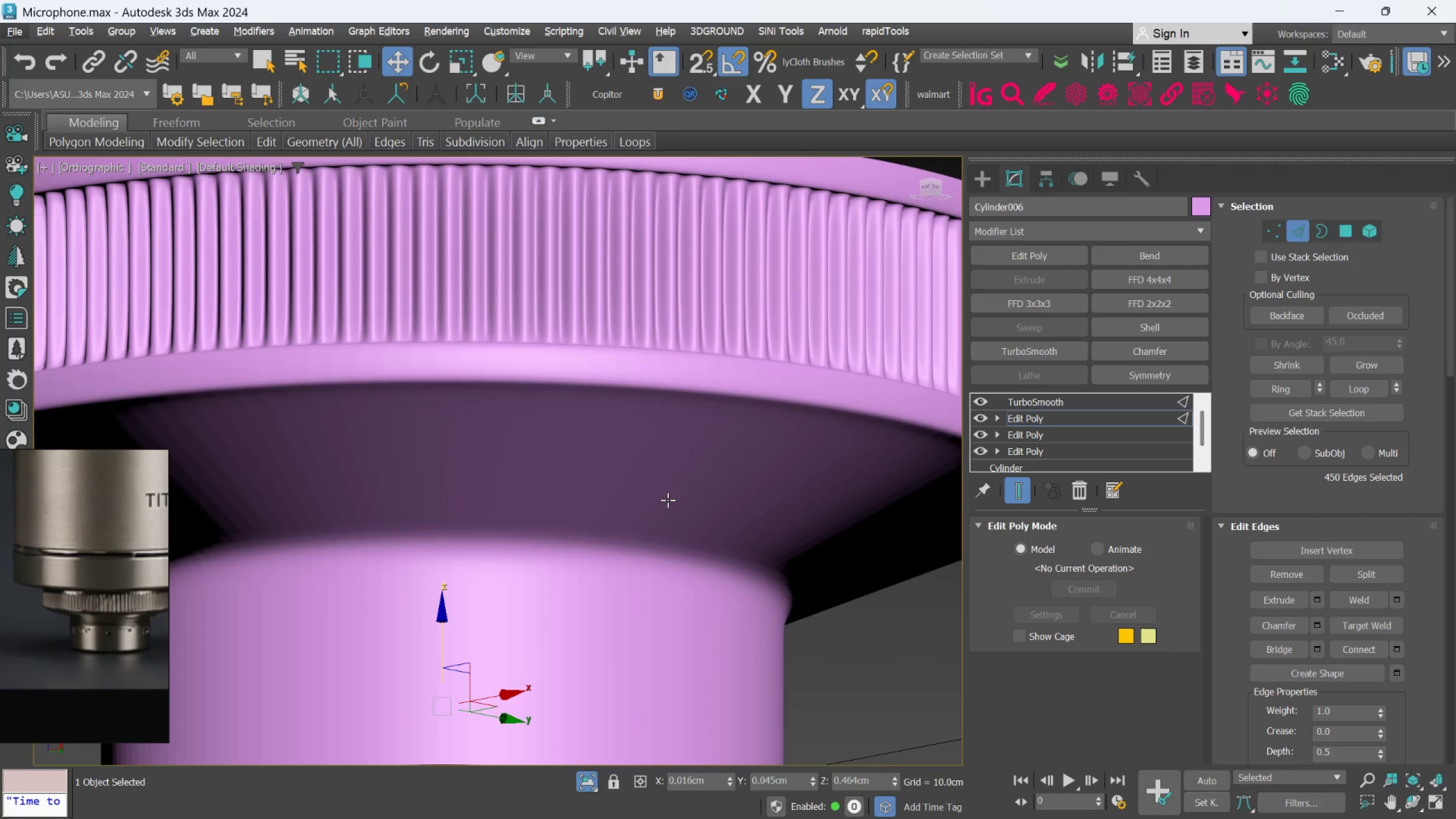 
scroll: coordinate [668, 500], scroll_direction: up, amount: 3.0
 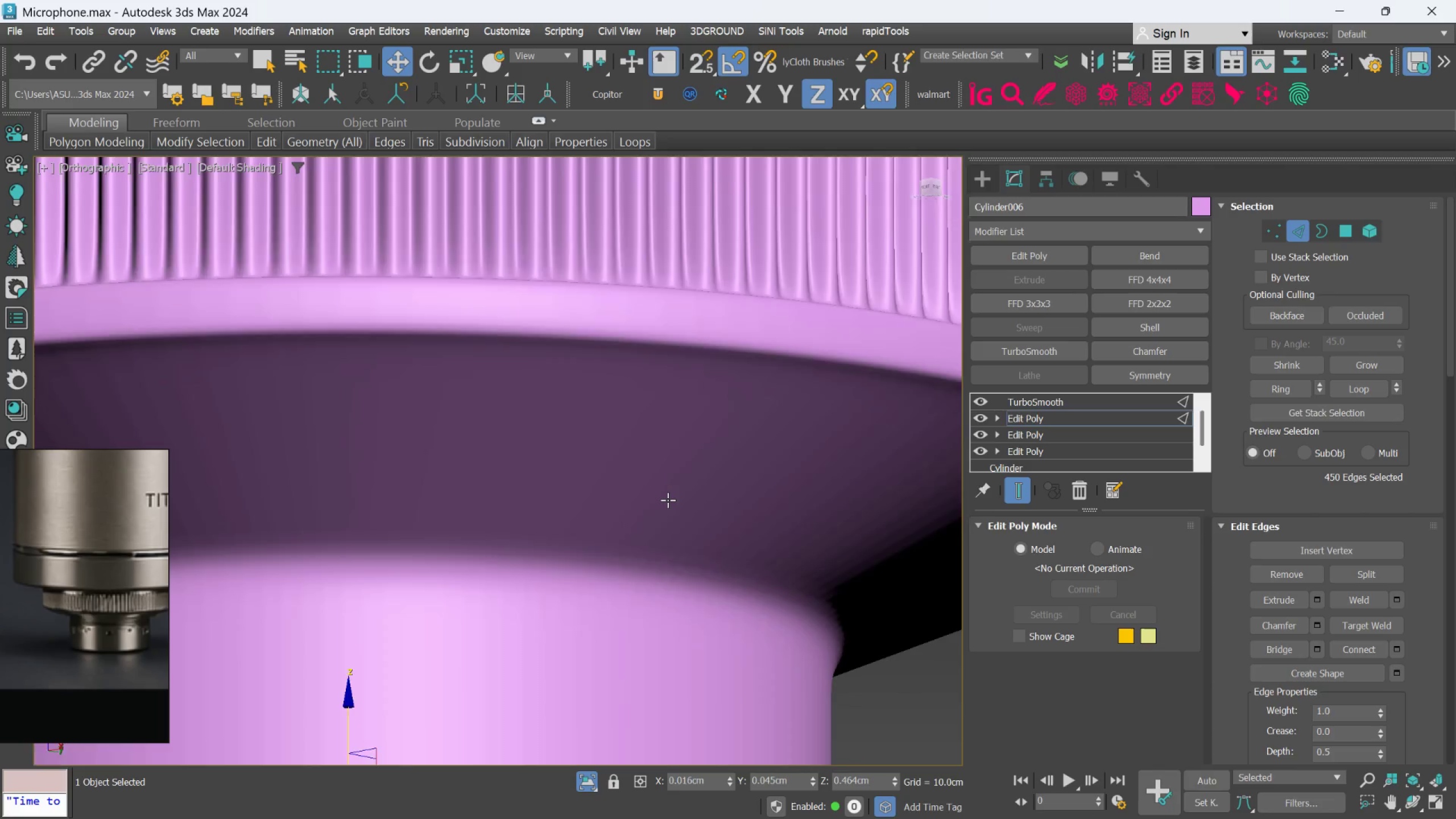 
key(F4)
 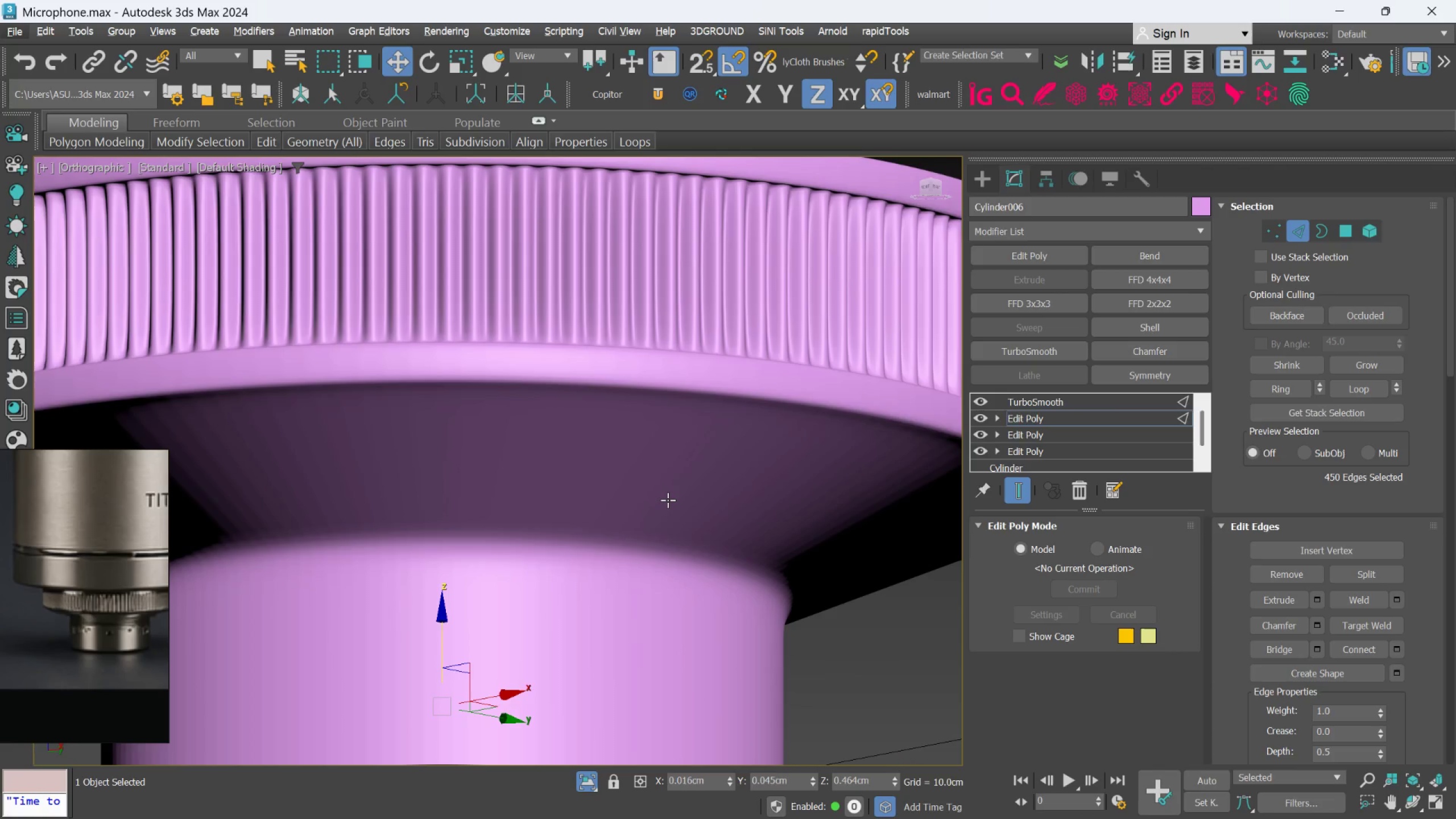 
scroll: coordinate [672, 502], scroll_direction: none, amount: 0.0
 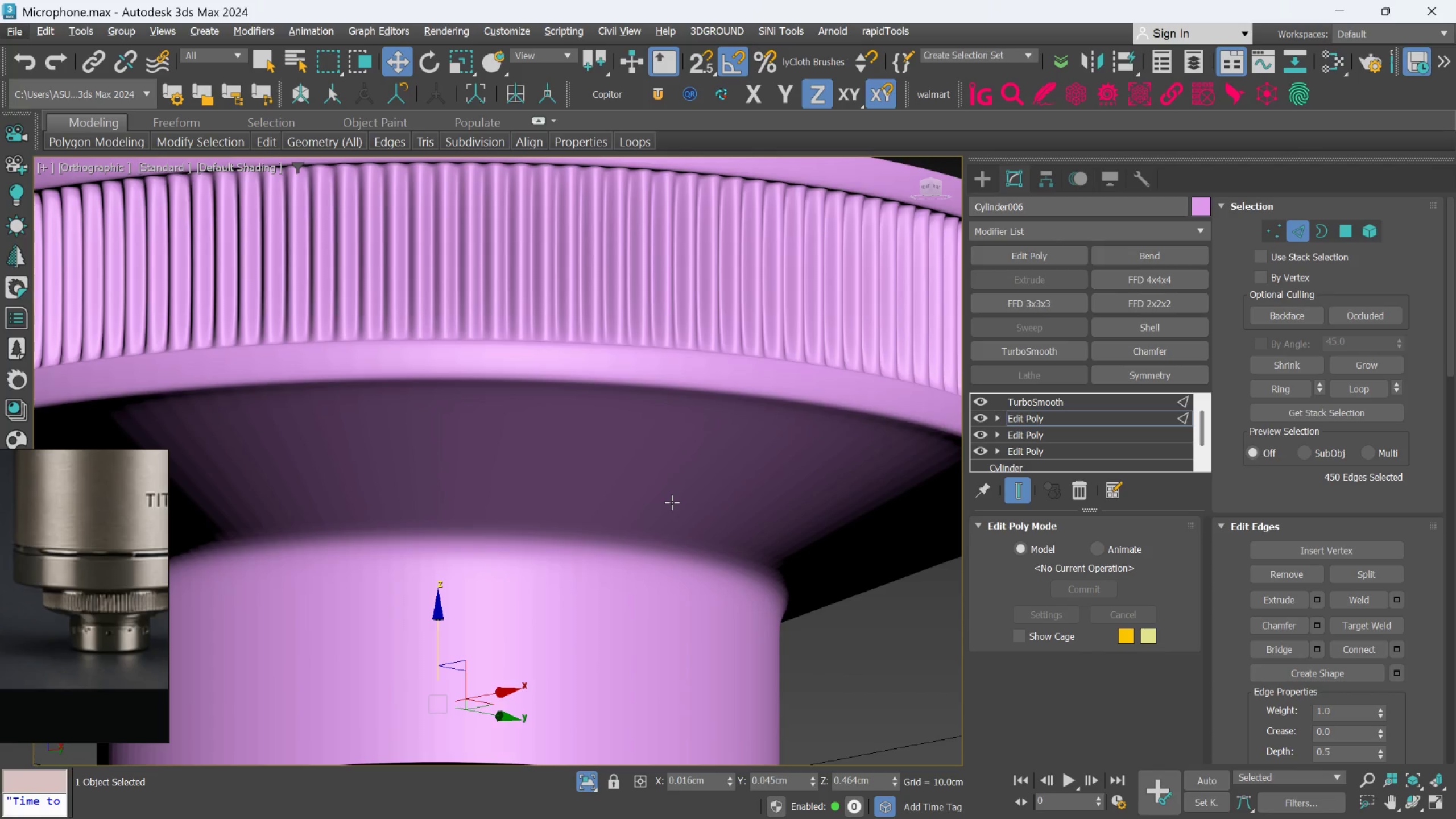 
scroll: coordinate [672, 502], scroll_direction: down, amount: 2.0
 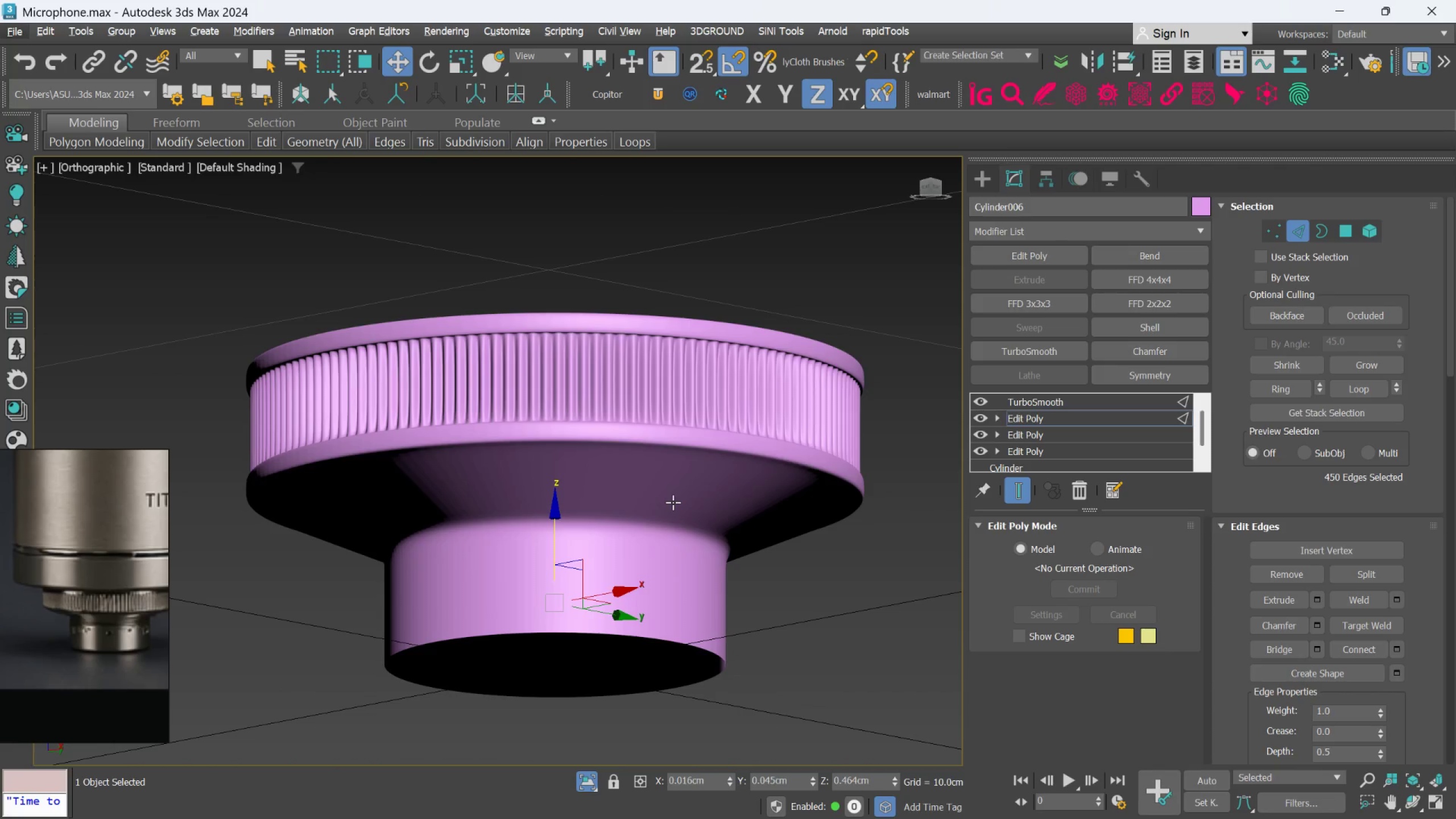 
scroll: coordinate [673, 507], scroll_direction: up, amount: 2.0
 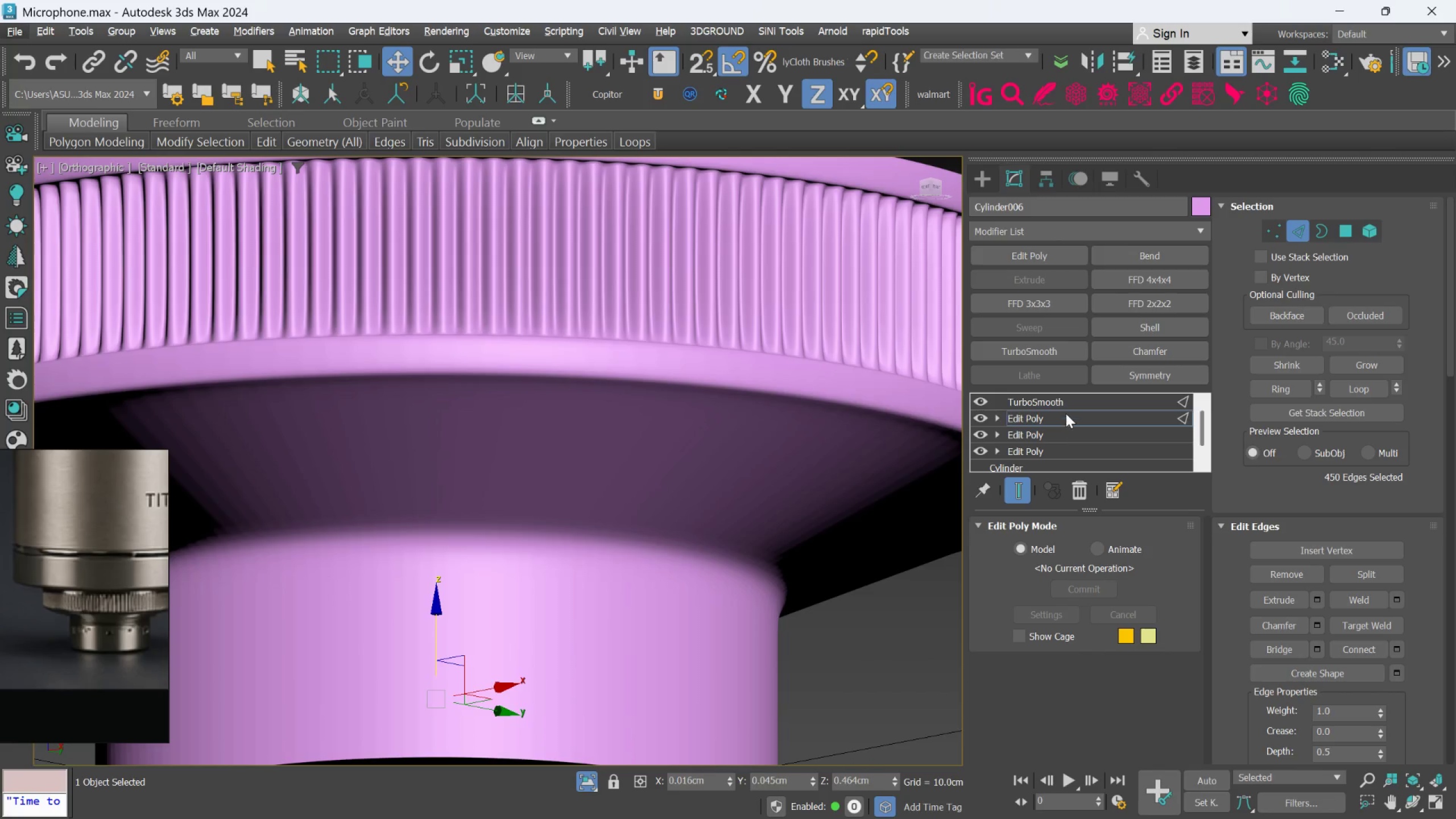 
left_click([1066, 418])
 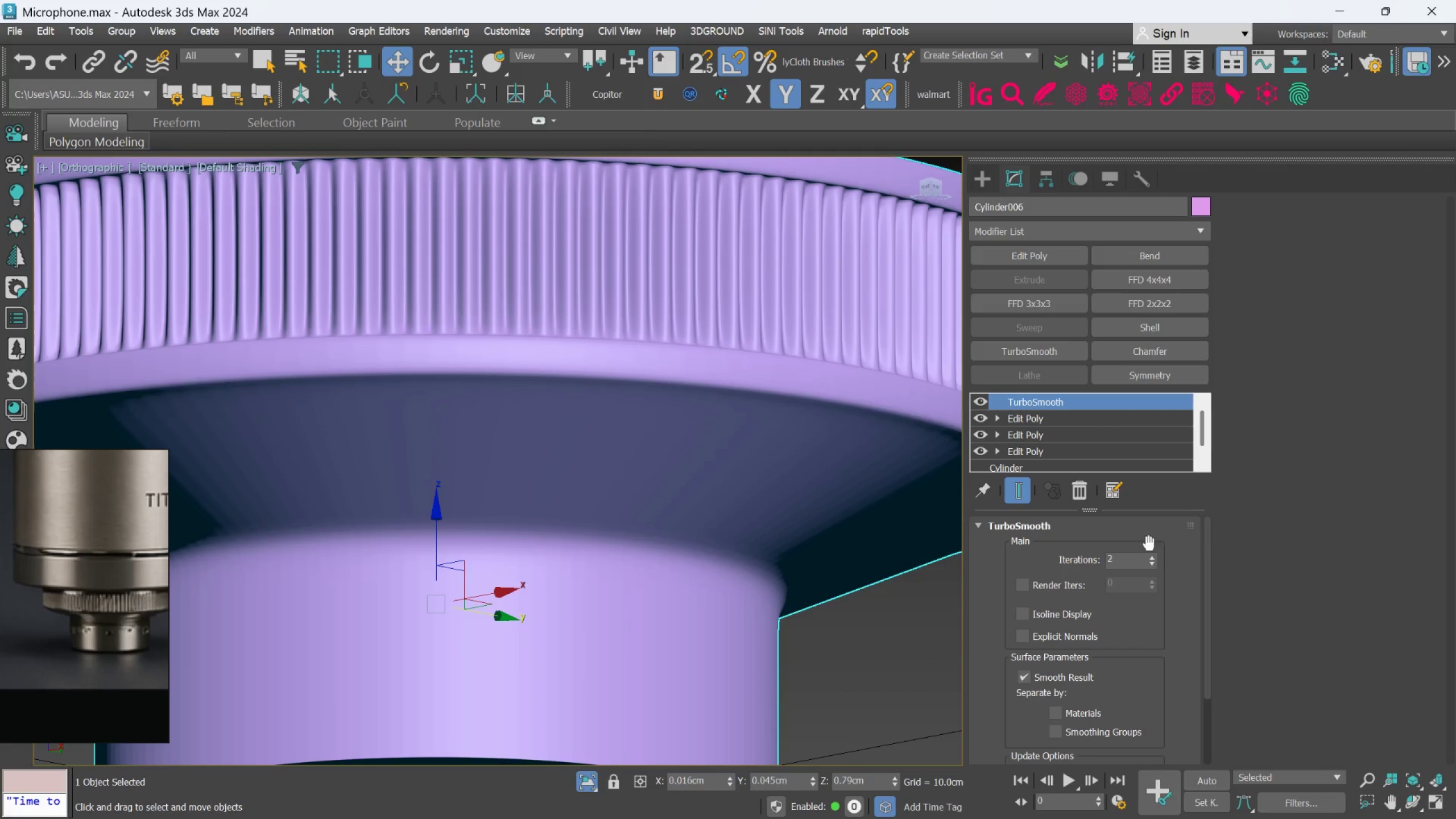 
left_click([1152, 557])
 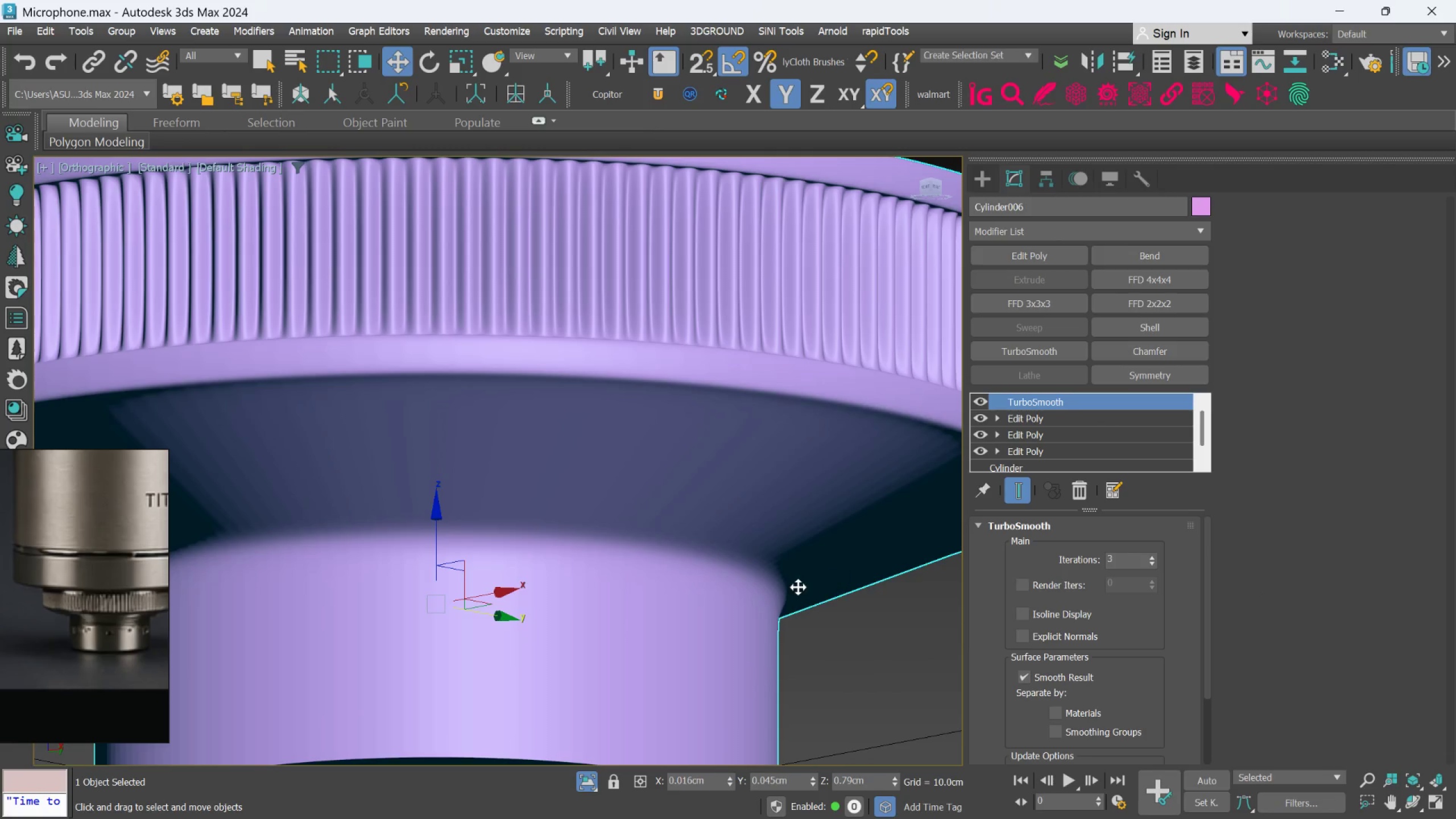 
scroll: coordinate [775, 590], scroll_direction: down, amount: 4.0
 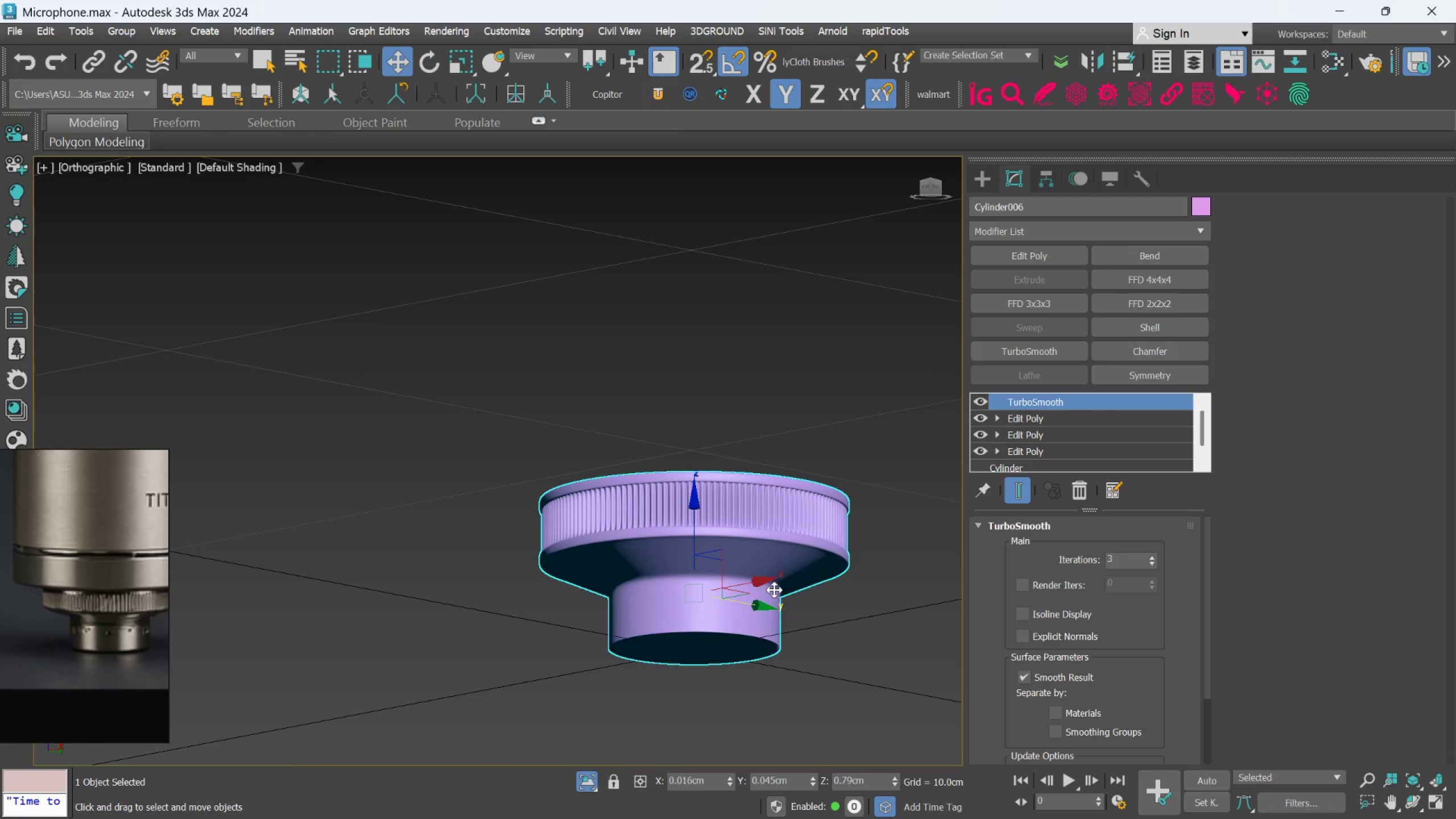 
key(F4)
 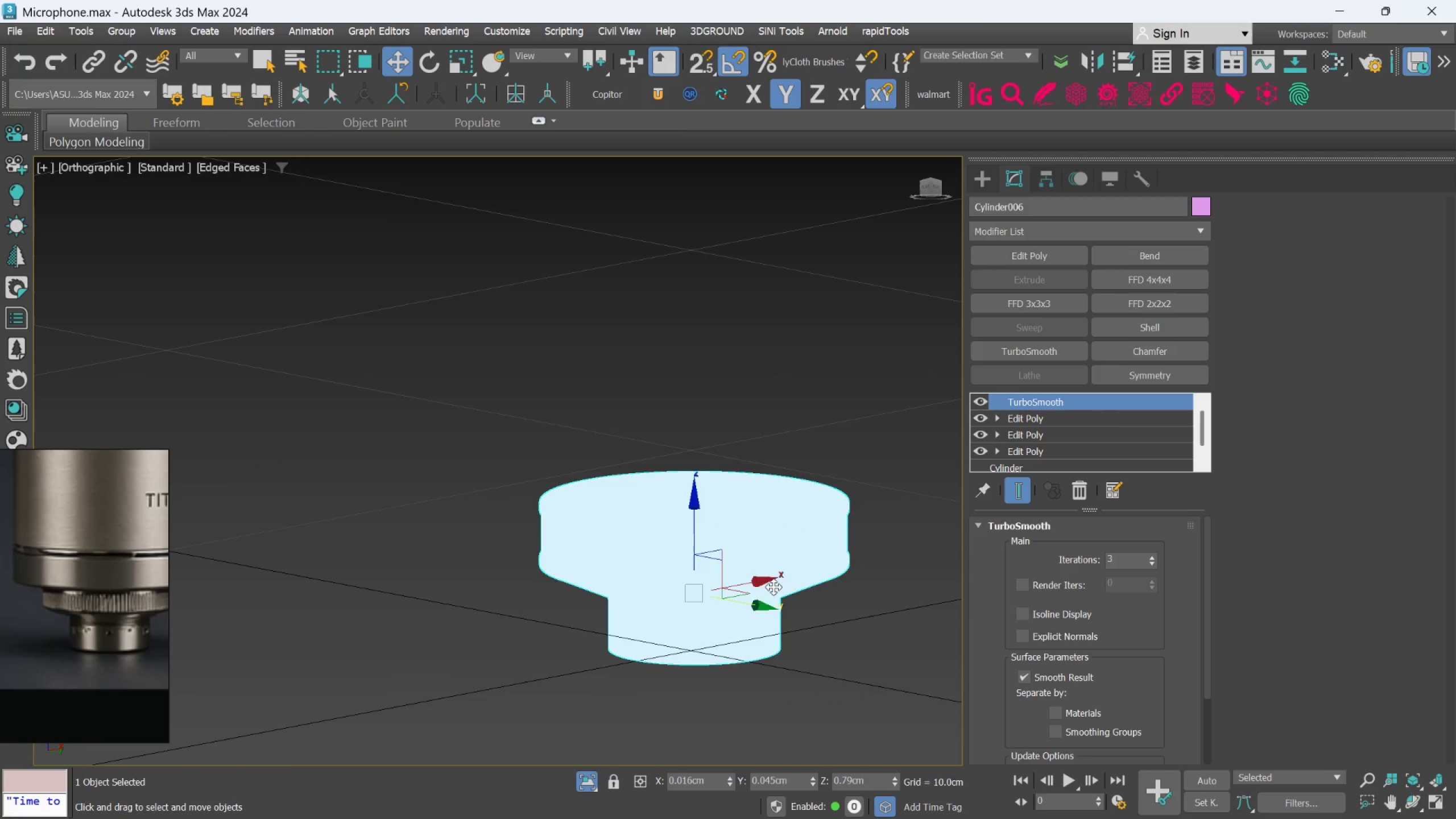 
key(F4)
 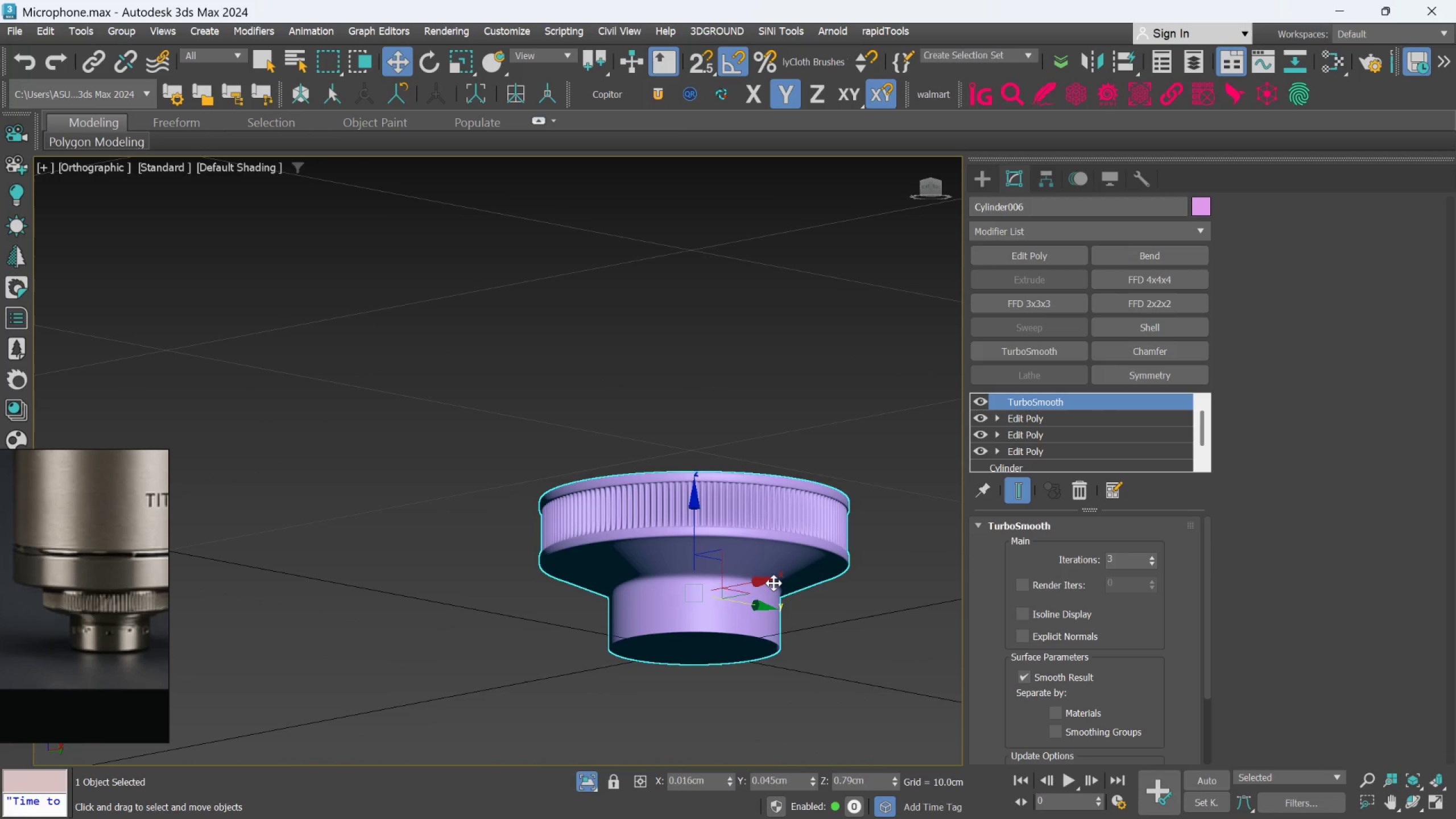 
hold_key(key=AltLeft, duration=0.7)
 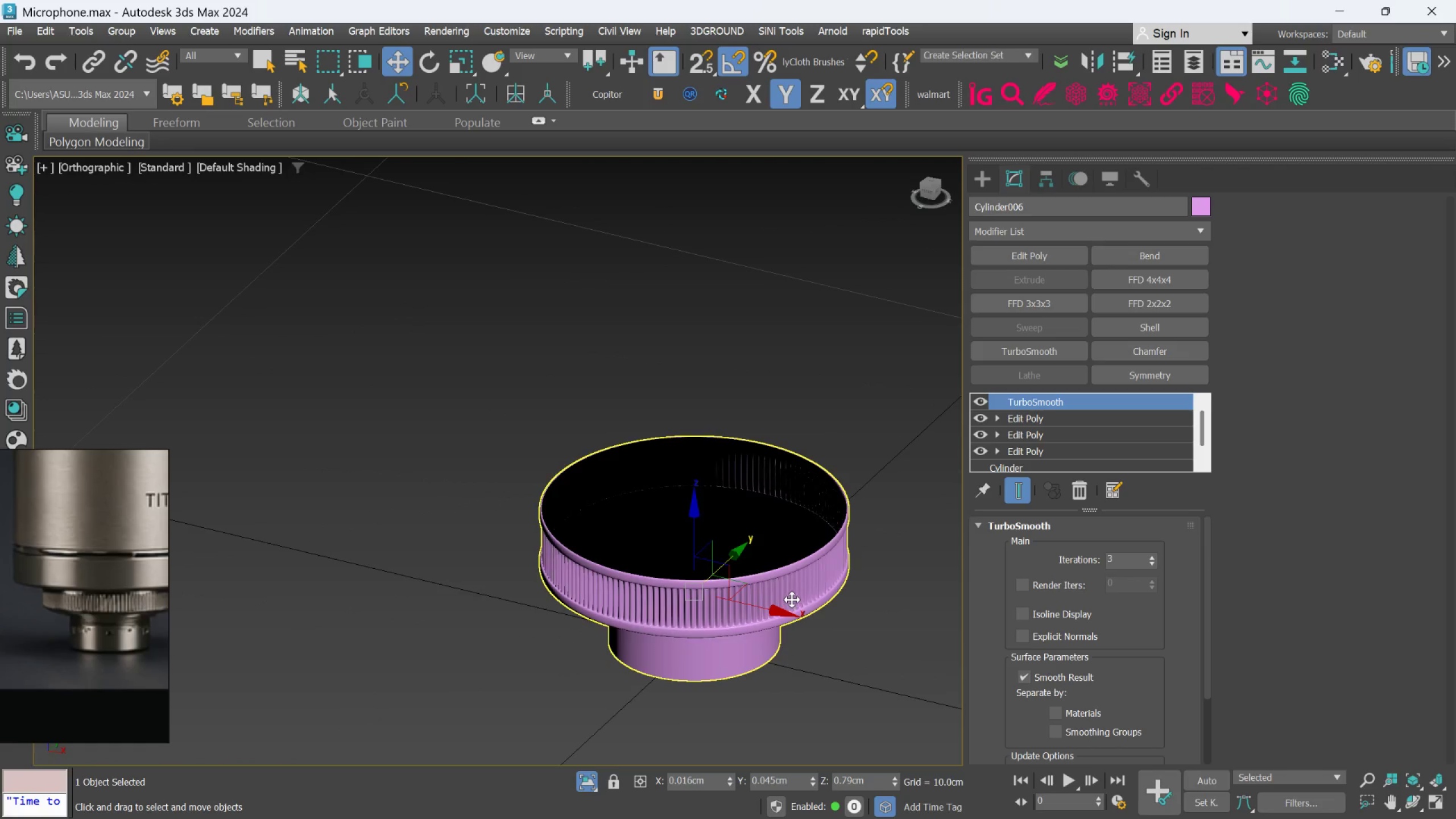 
hold_key(key=AltLeft, duration=1.02)
 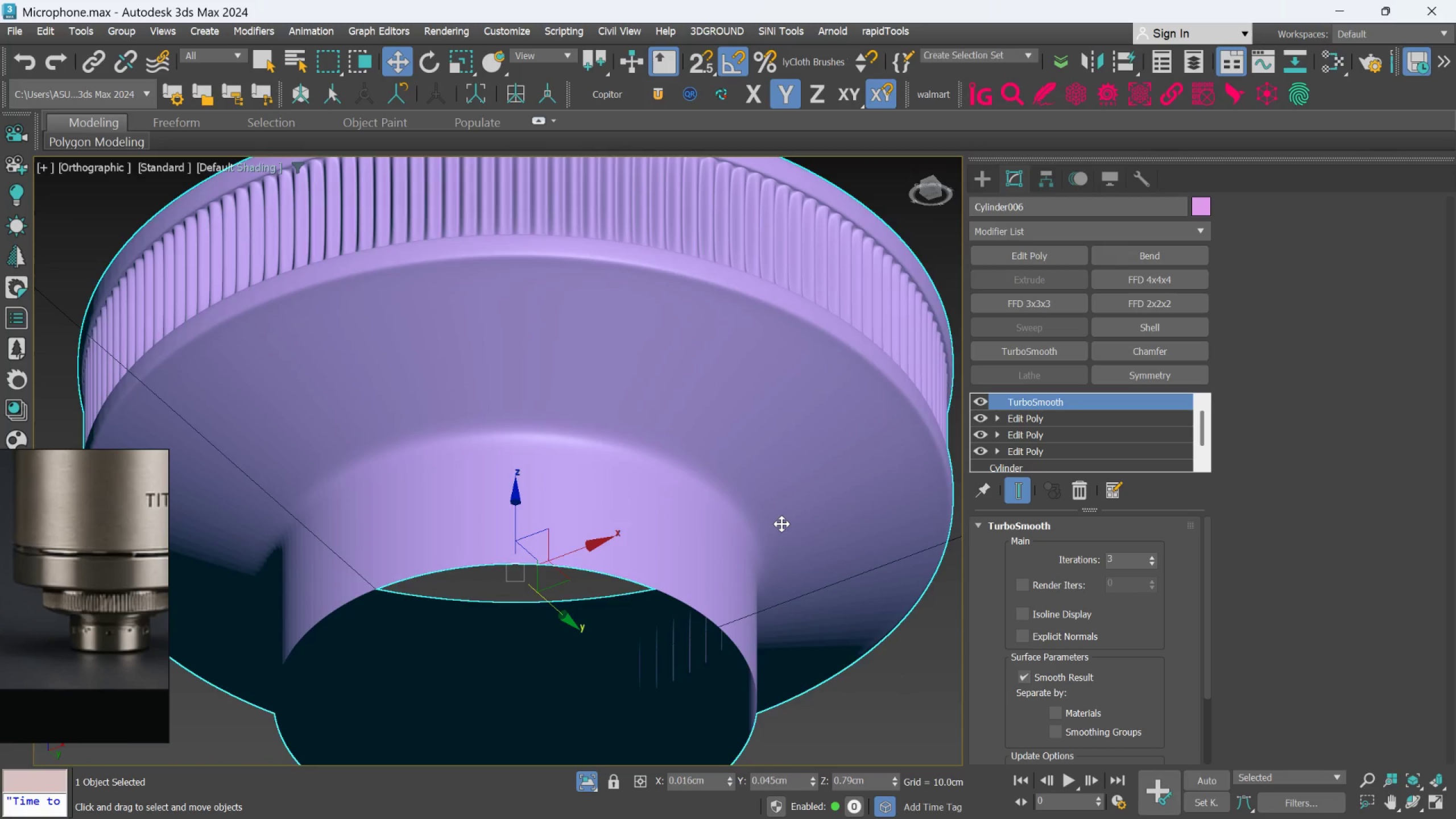 
scroll: coordinate [792, 599], scroll_direction: up, amount: 3.0
 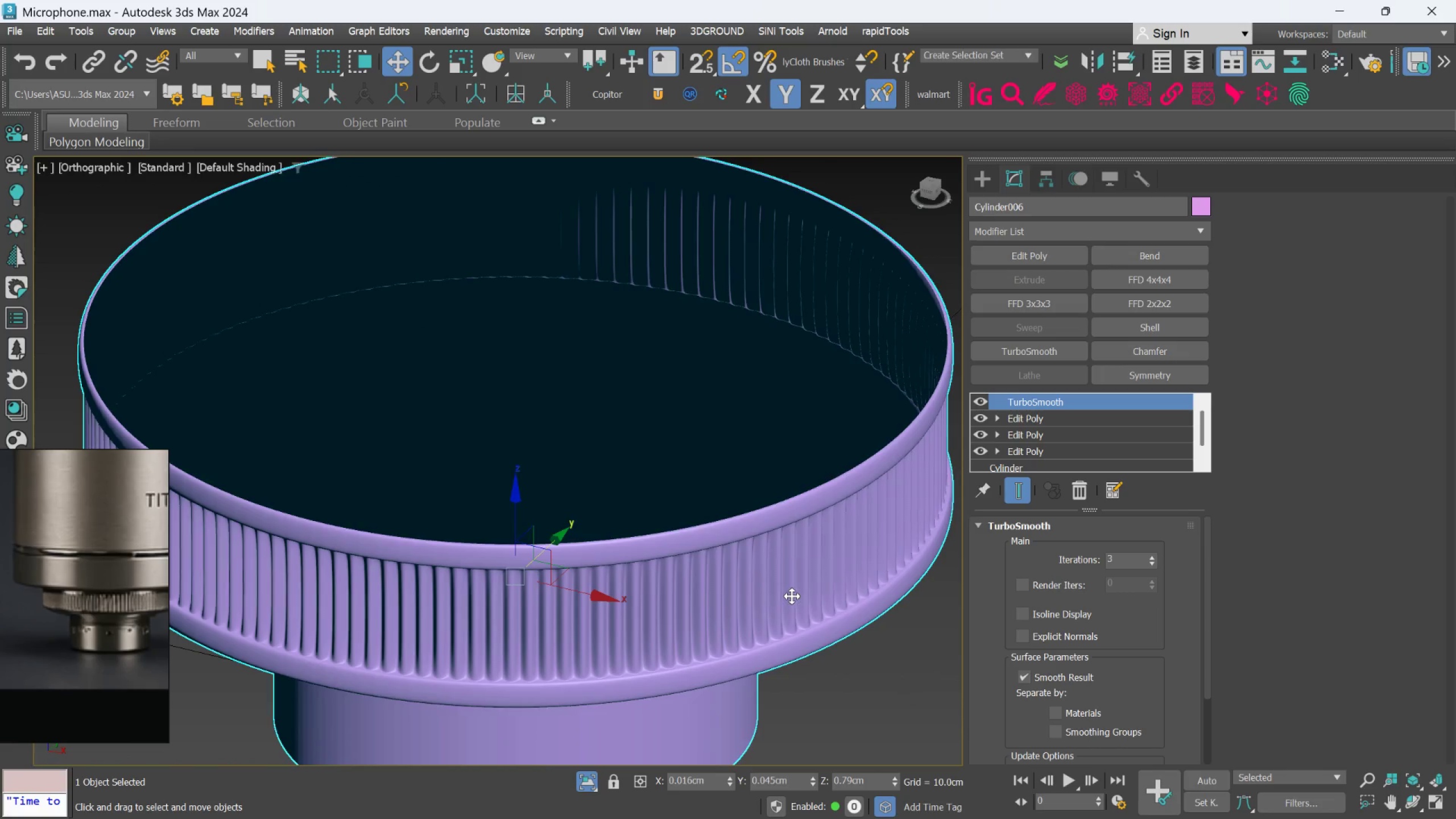 
hold_key(key=AltLeft, duration=1.19)
 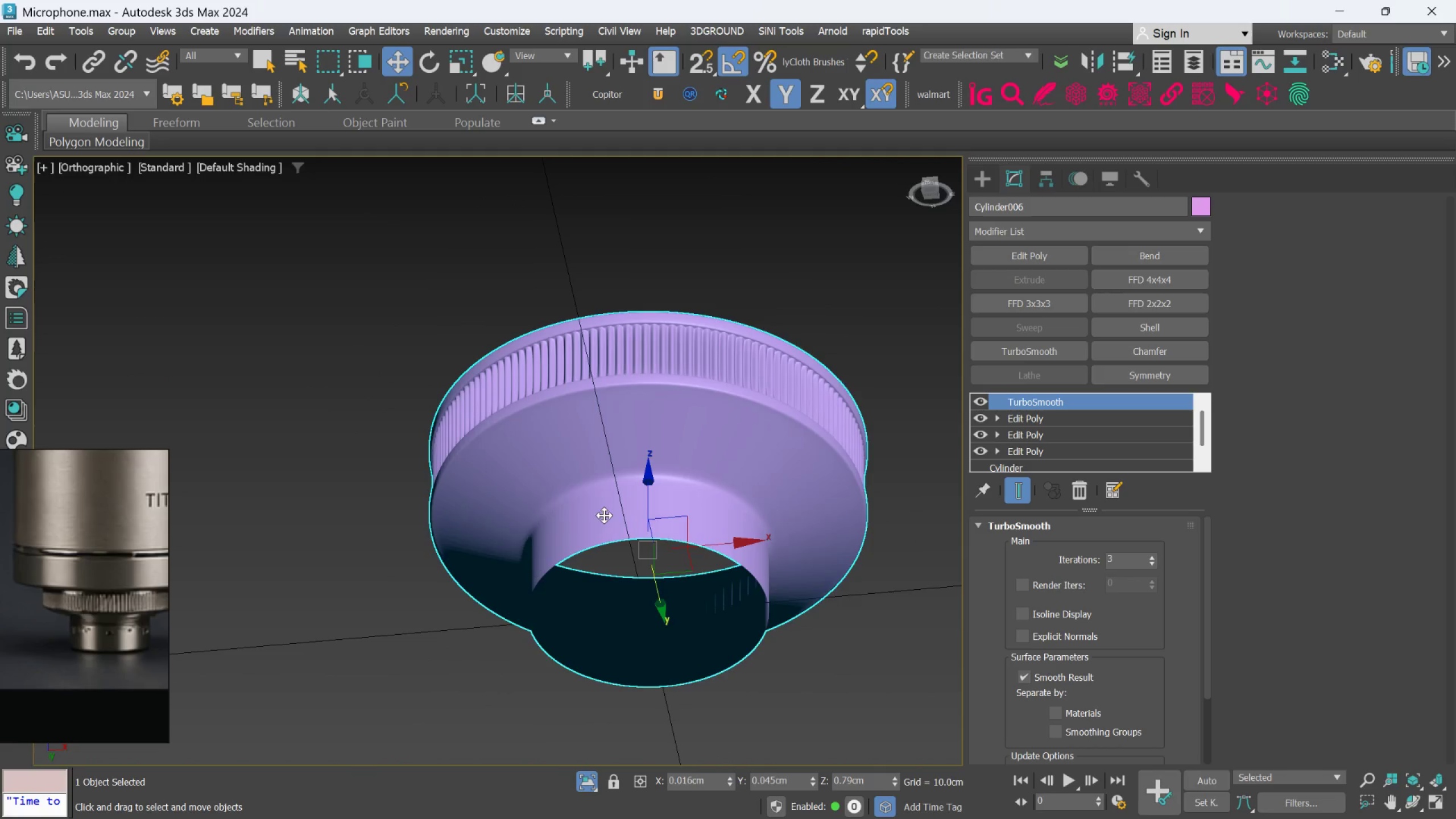 
scroll: coordinate [781, 528], scroll_direction: down, amount: 2.0
 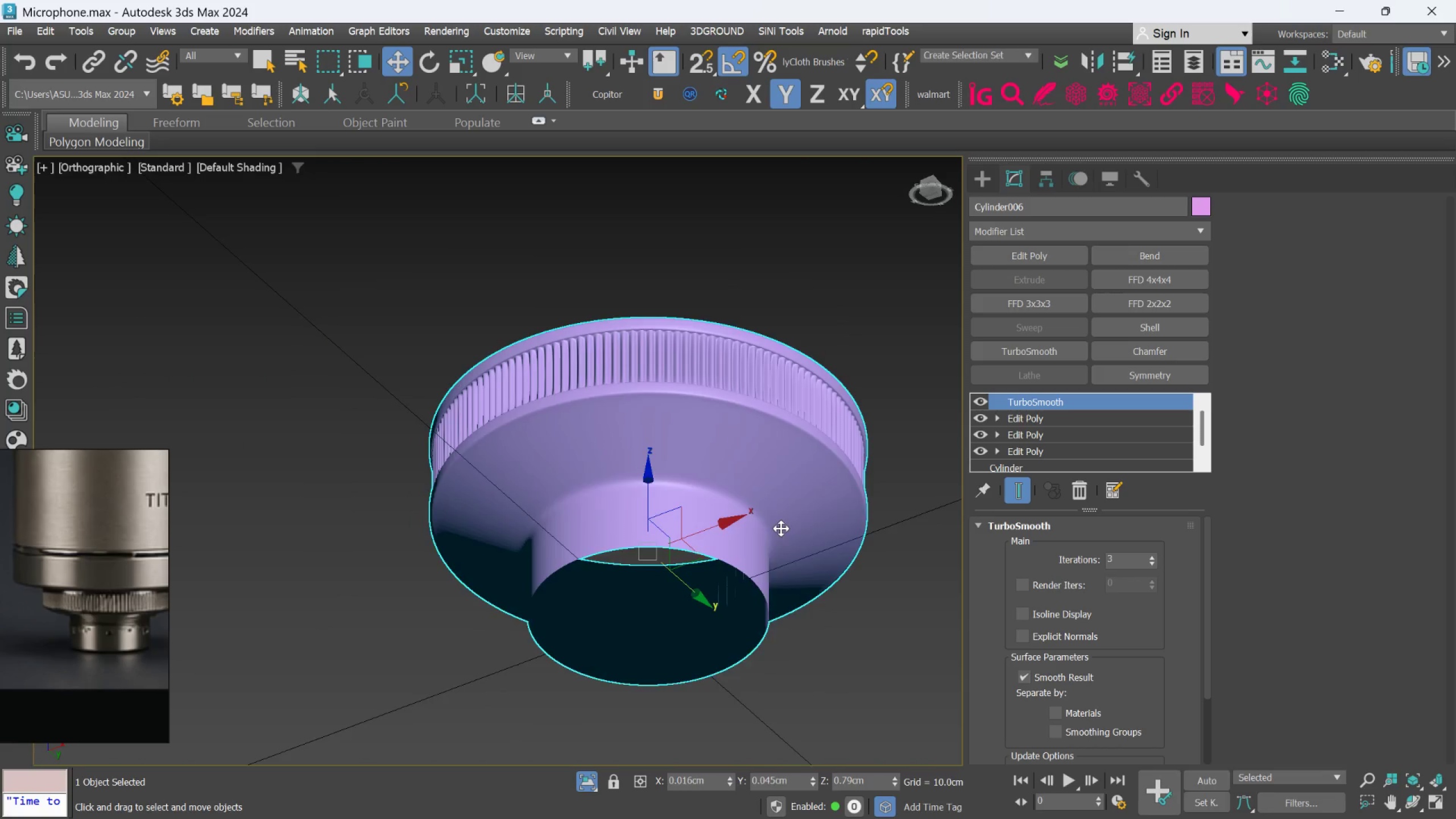 
scroll: coordinate [564, 498], scroll_direction: up, amount: 4.0
 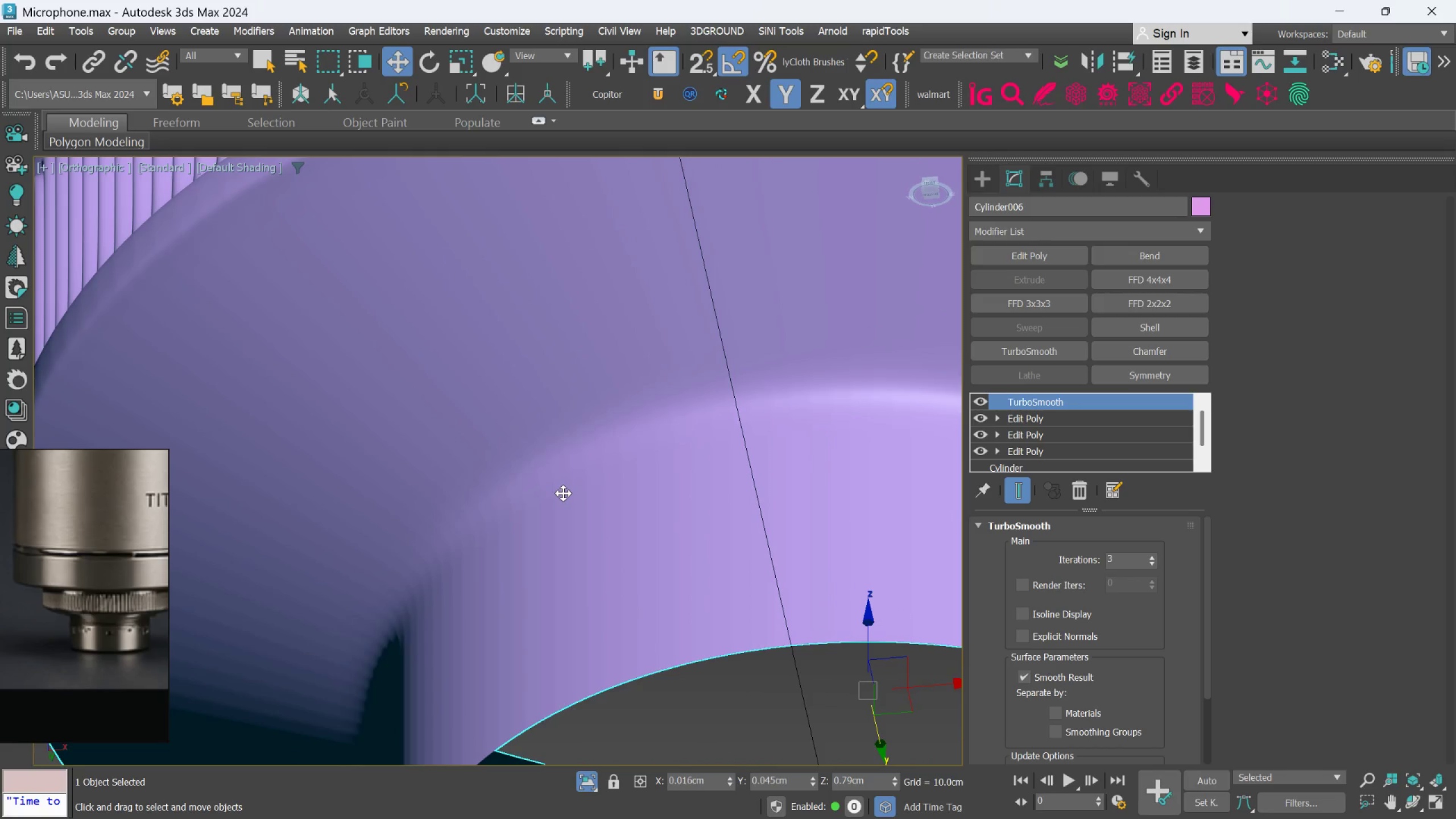 
key(F4)
 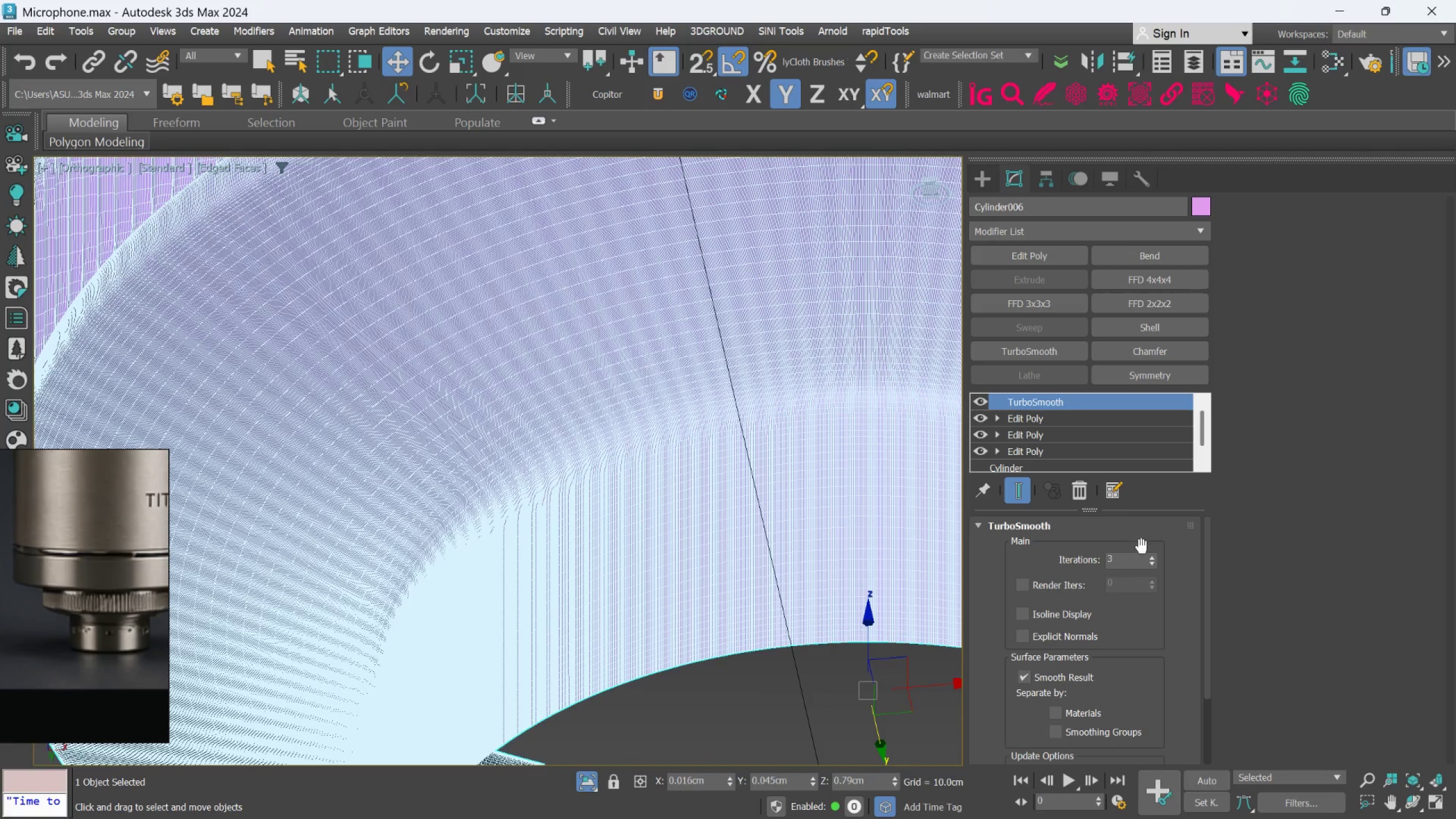 
left_click([1154, 566])
 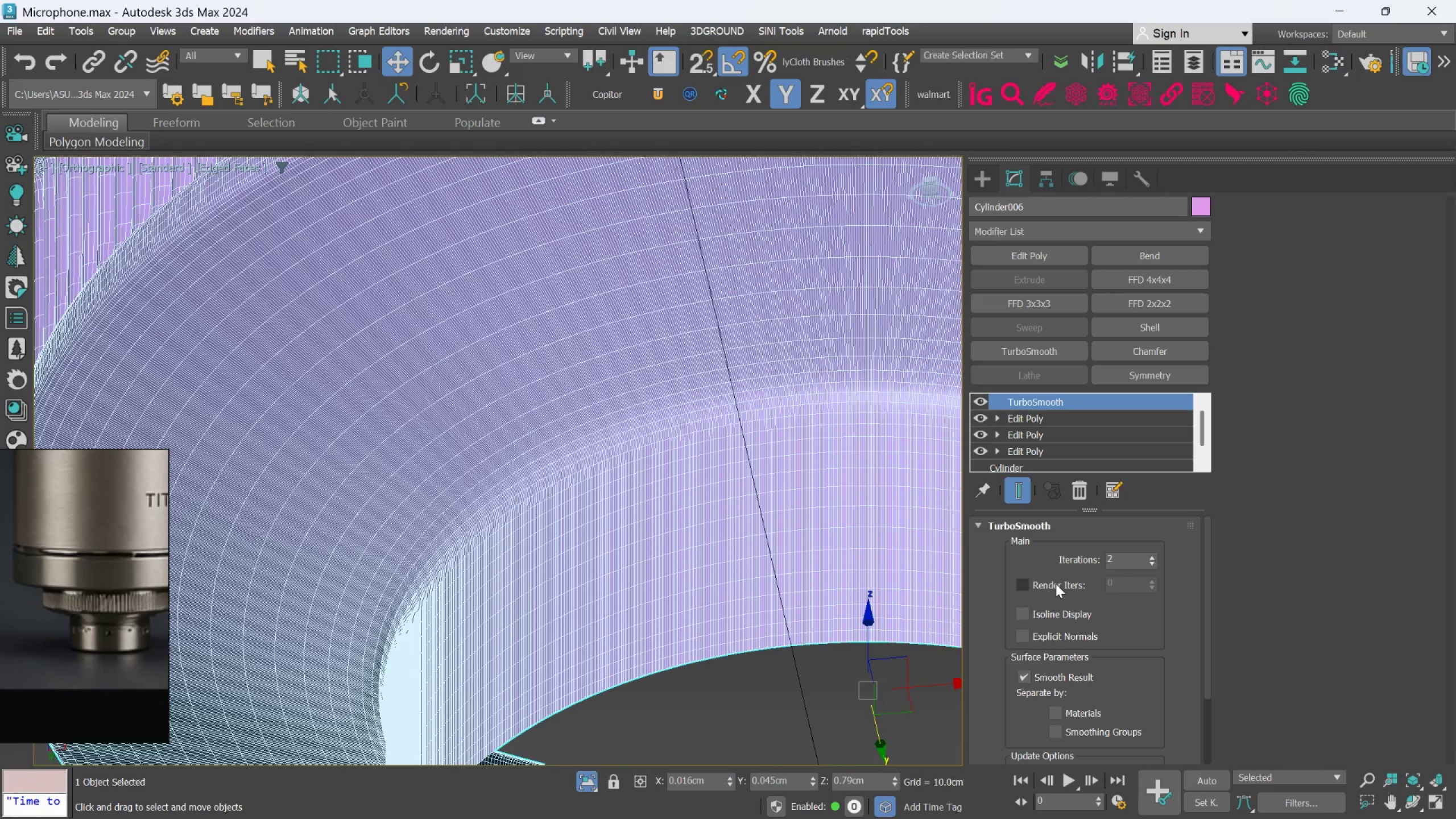 
scroll: coordinate [643, 499], scroll_direction: down, amount: 3.0
 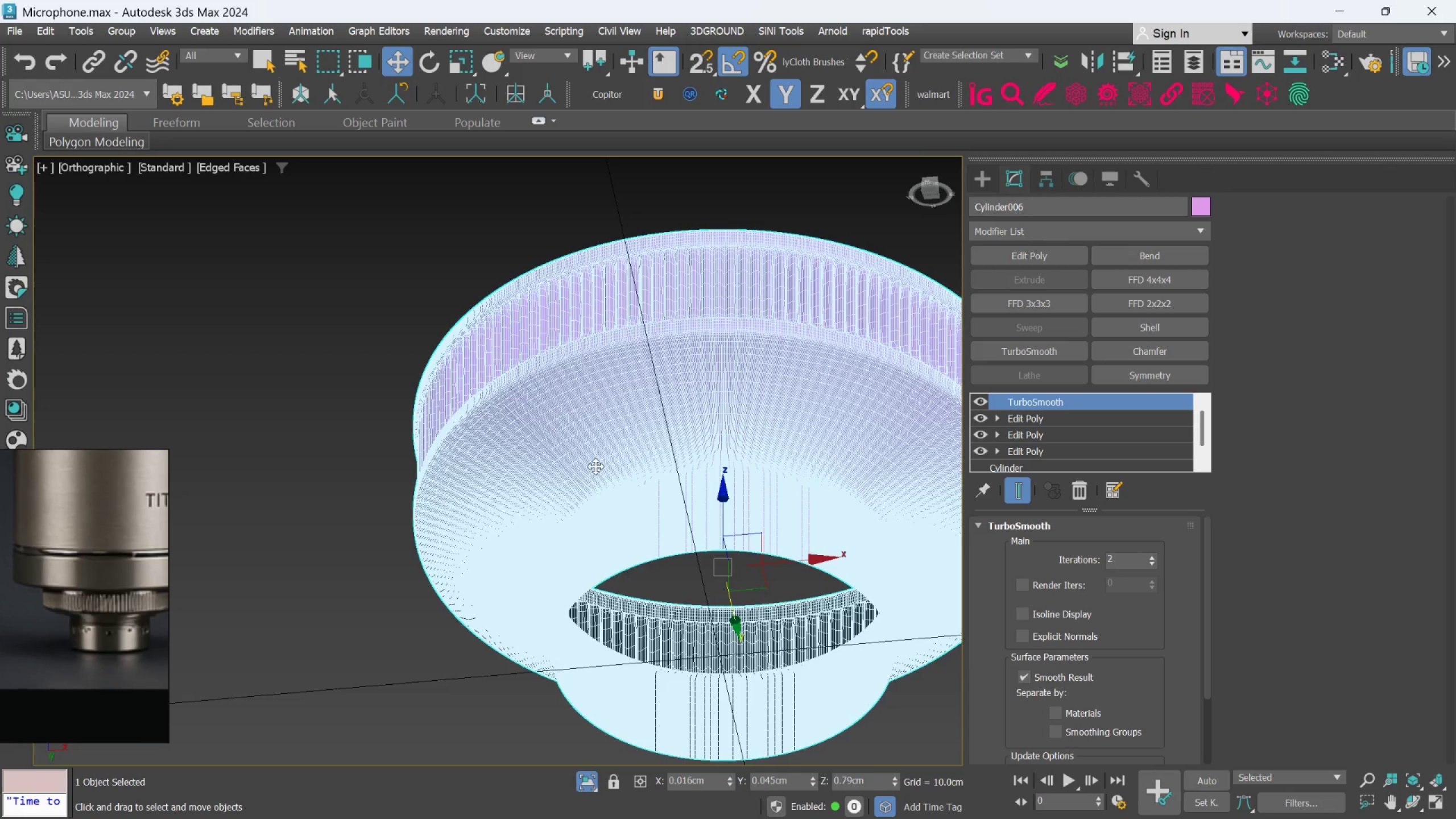 
scroll: coordinate [561, 436], scroll_direction: up, amount: 2.0
 